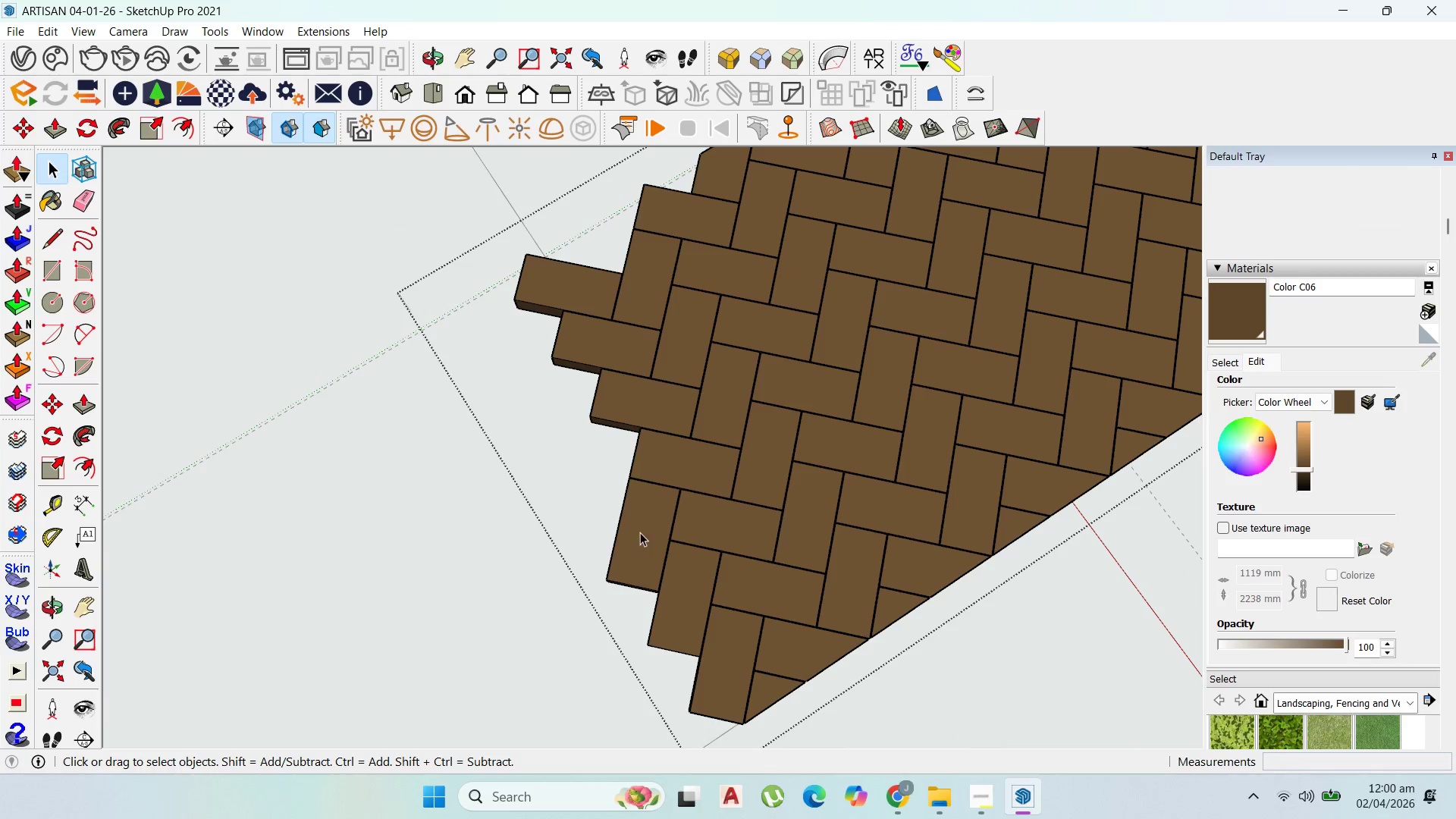 
key(Delete)
 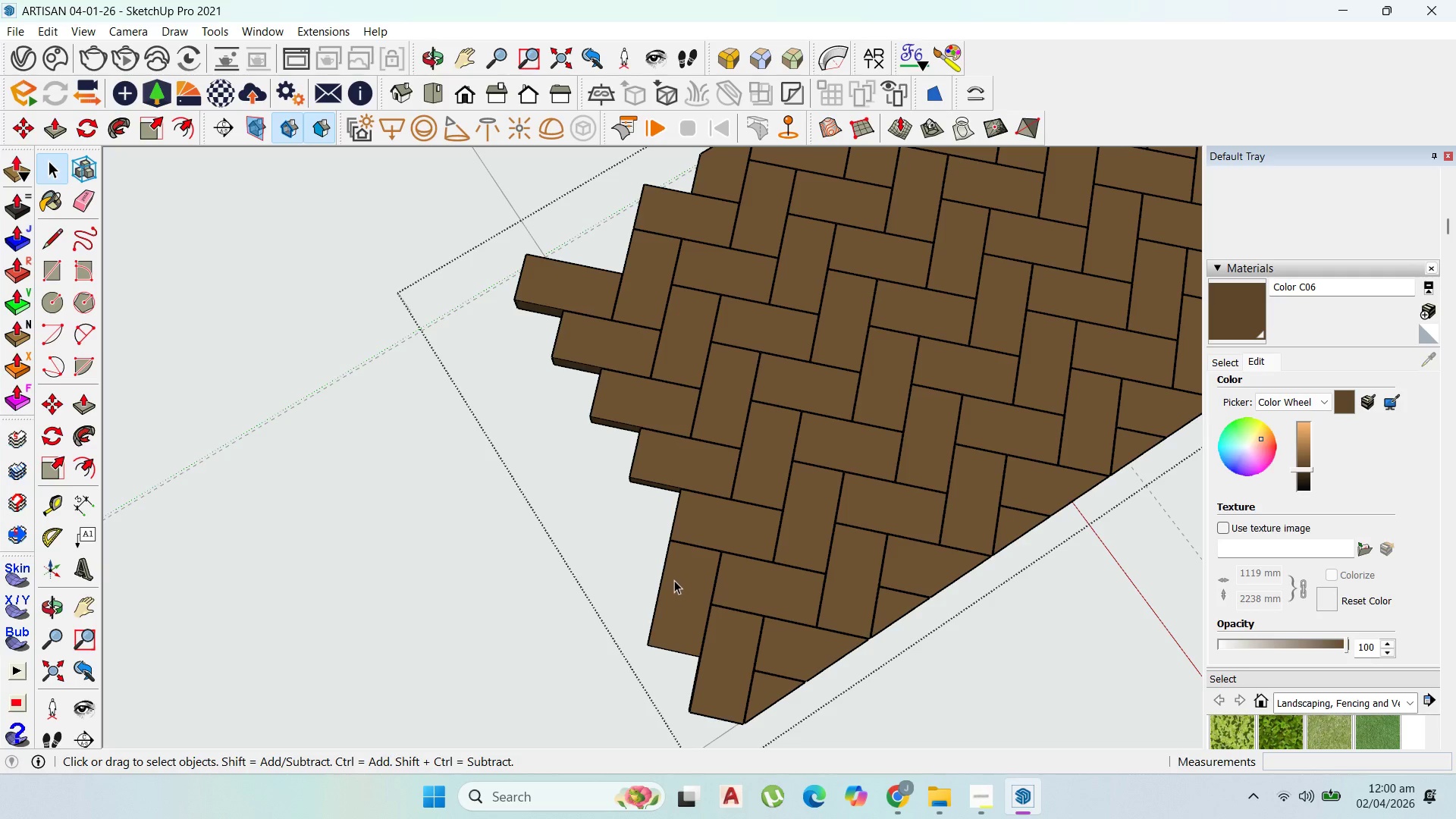 
left_click([674, 580])
 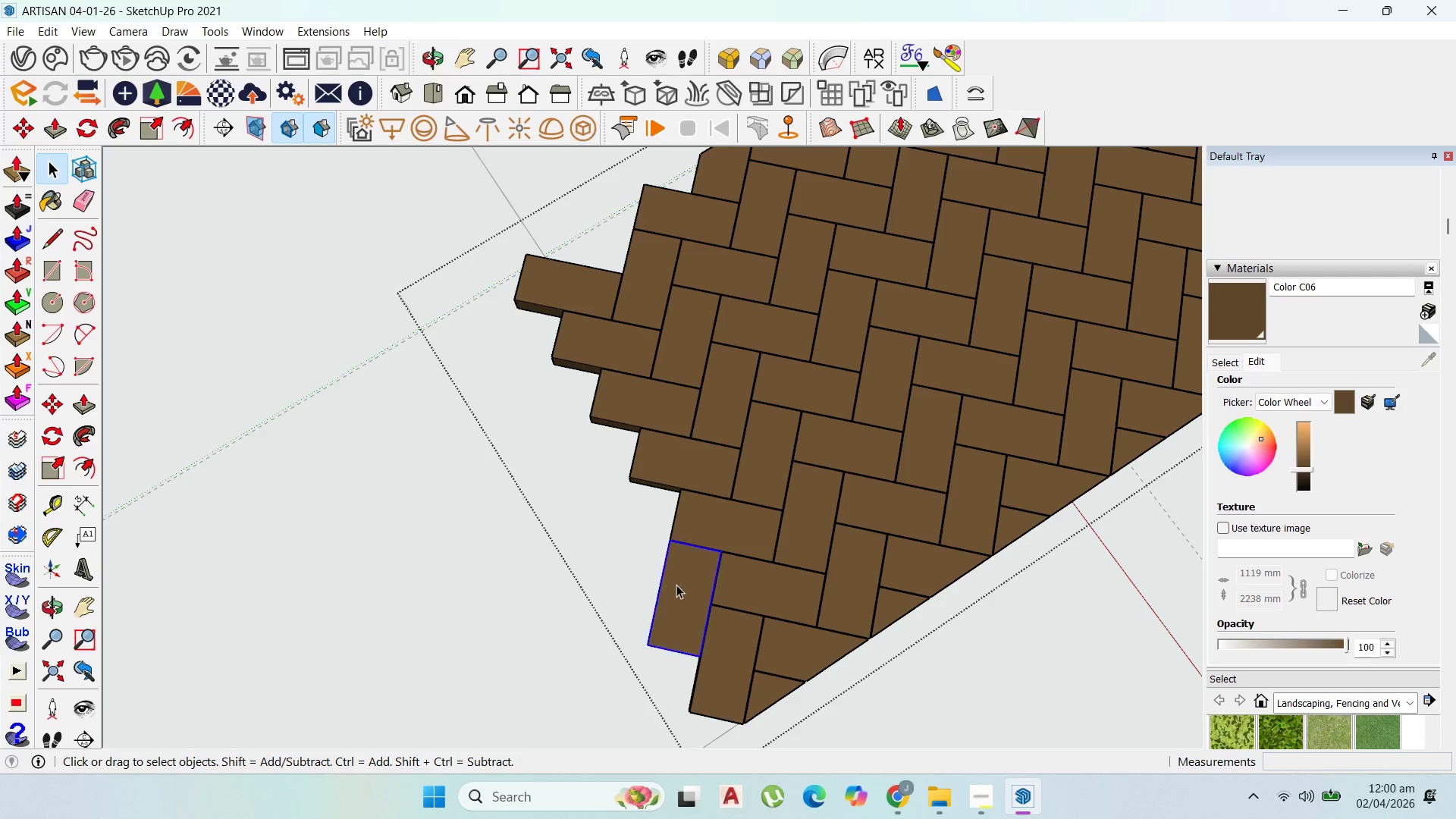 
key(Delete)
 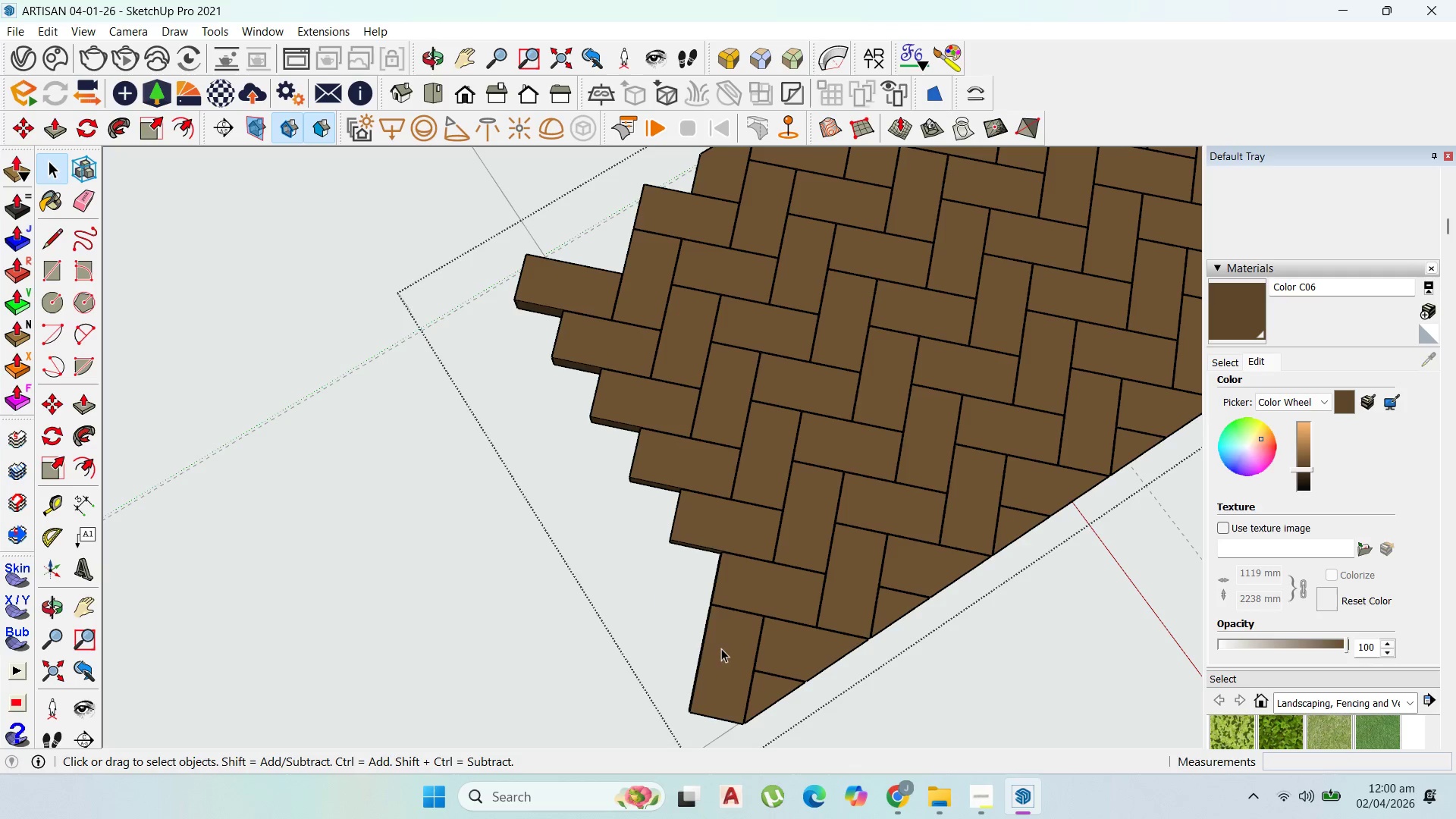 
key(Delete)
 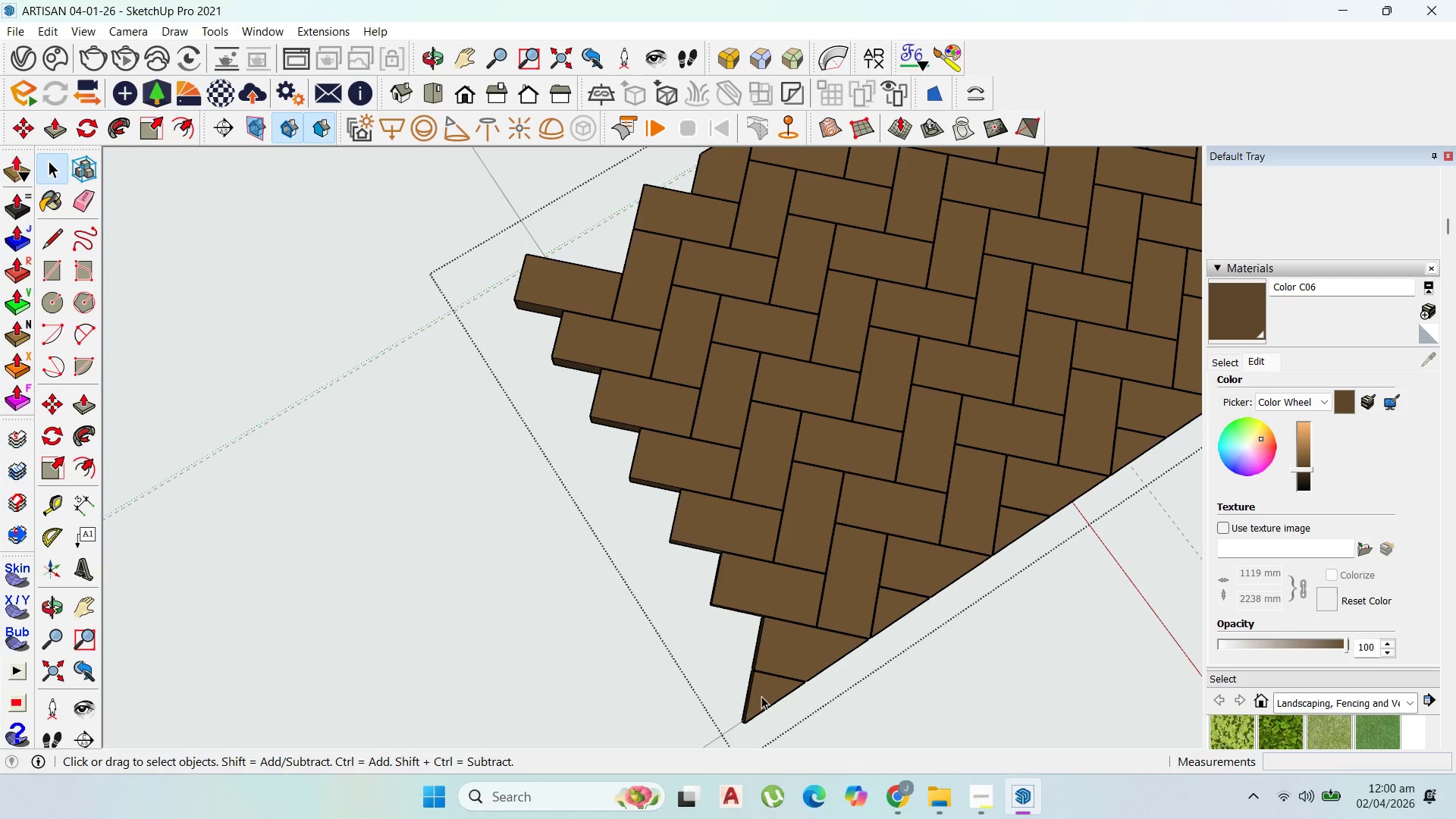 
left_click([762, 696])
 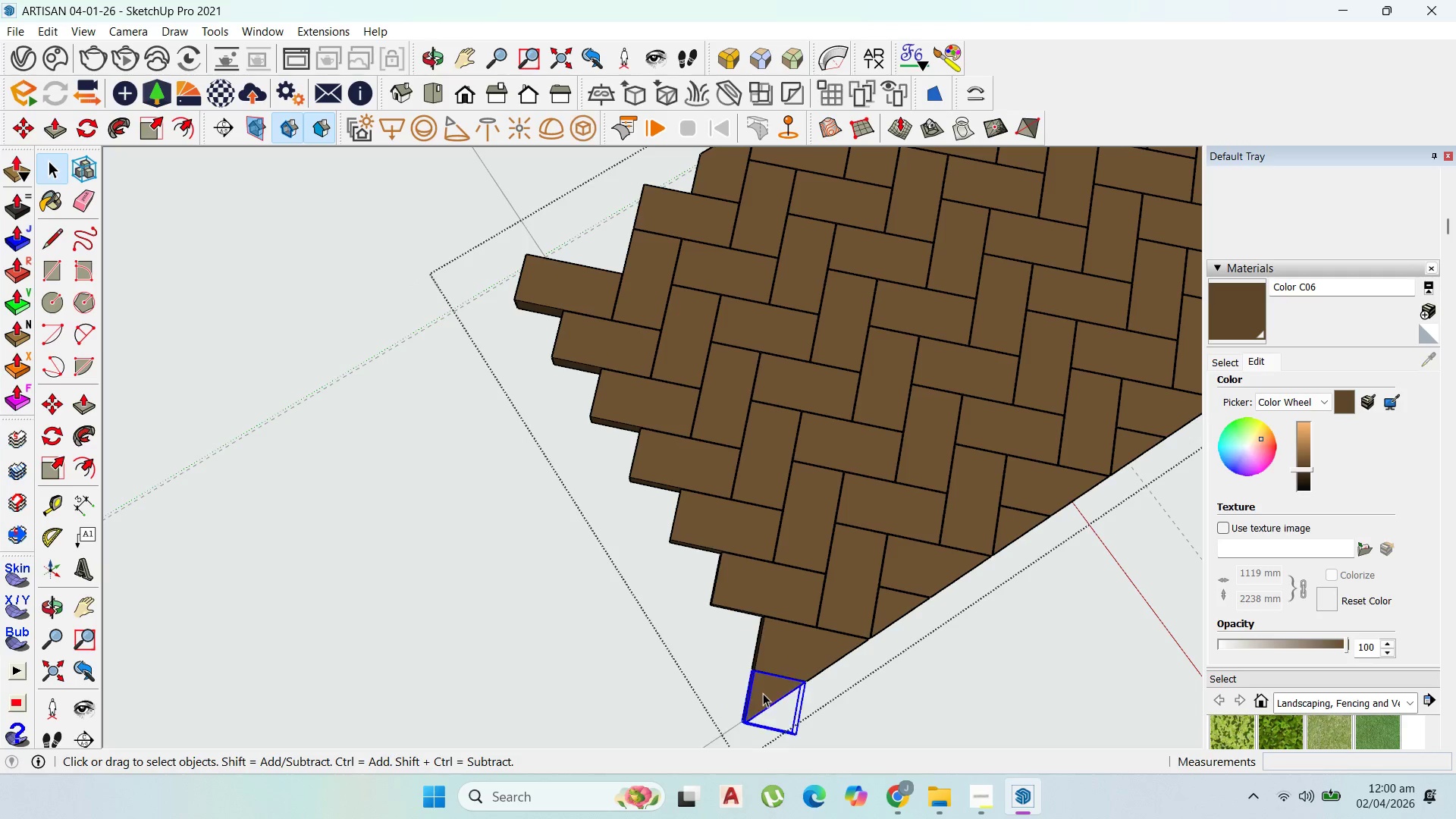 
key(Delete)
 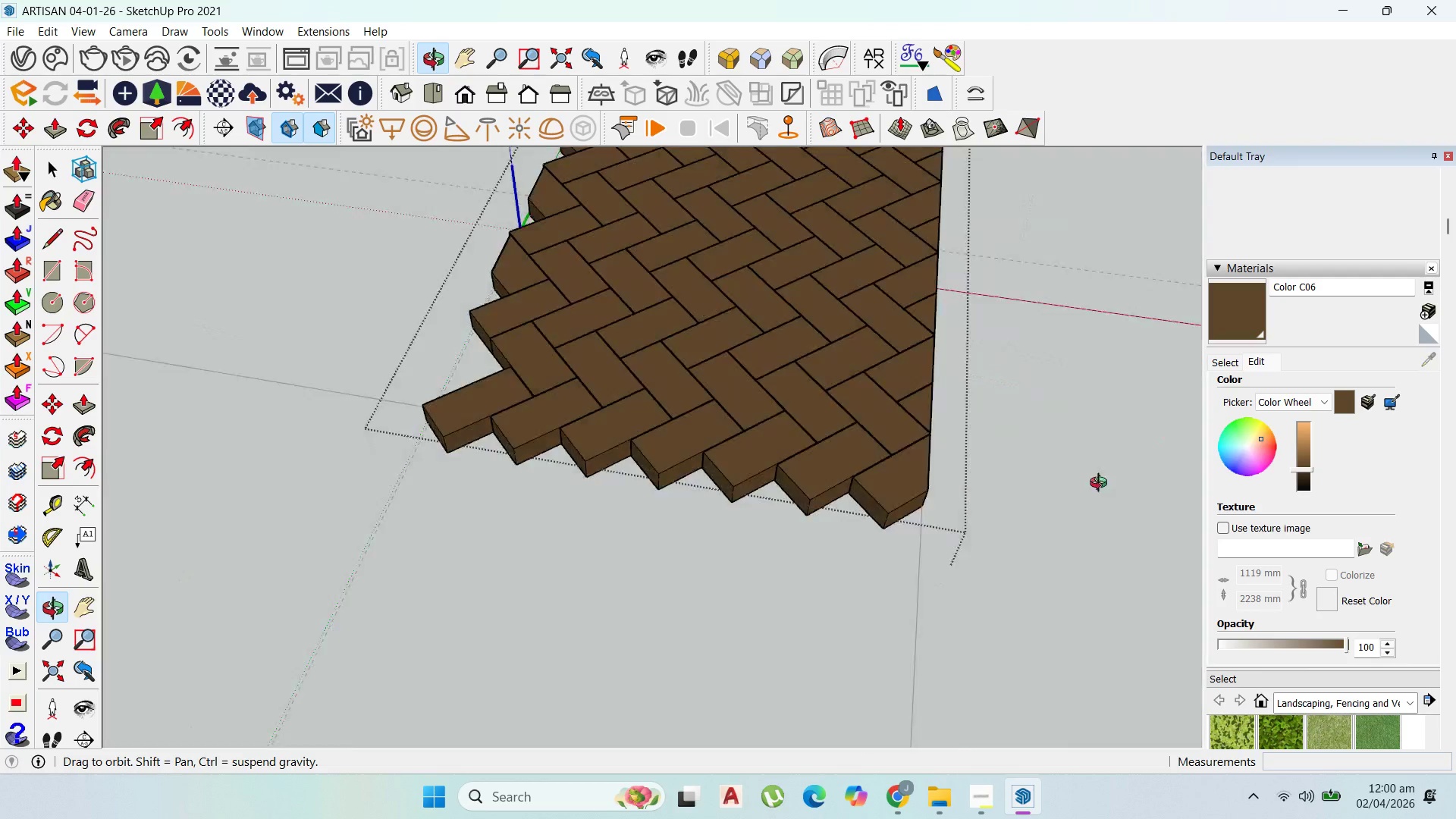 
scroll: coordinate [381, 475], scroll_direction: up, amount: 4.0
 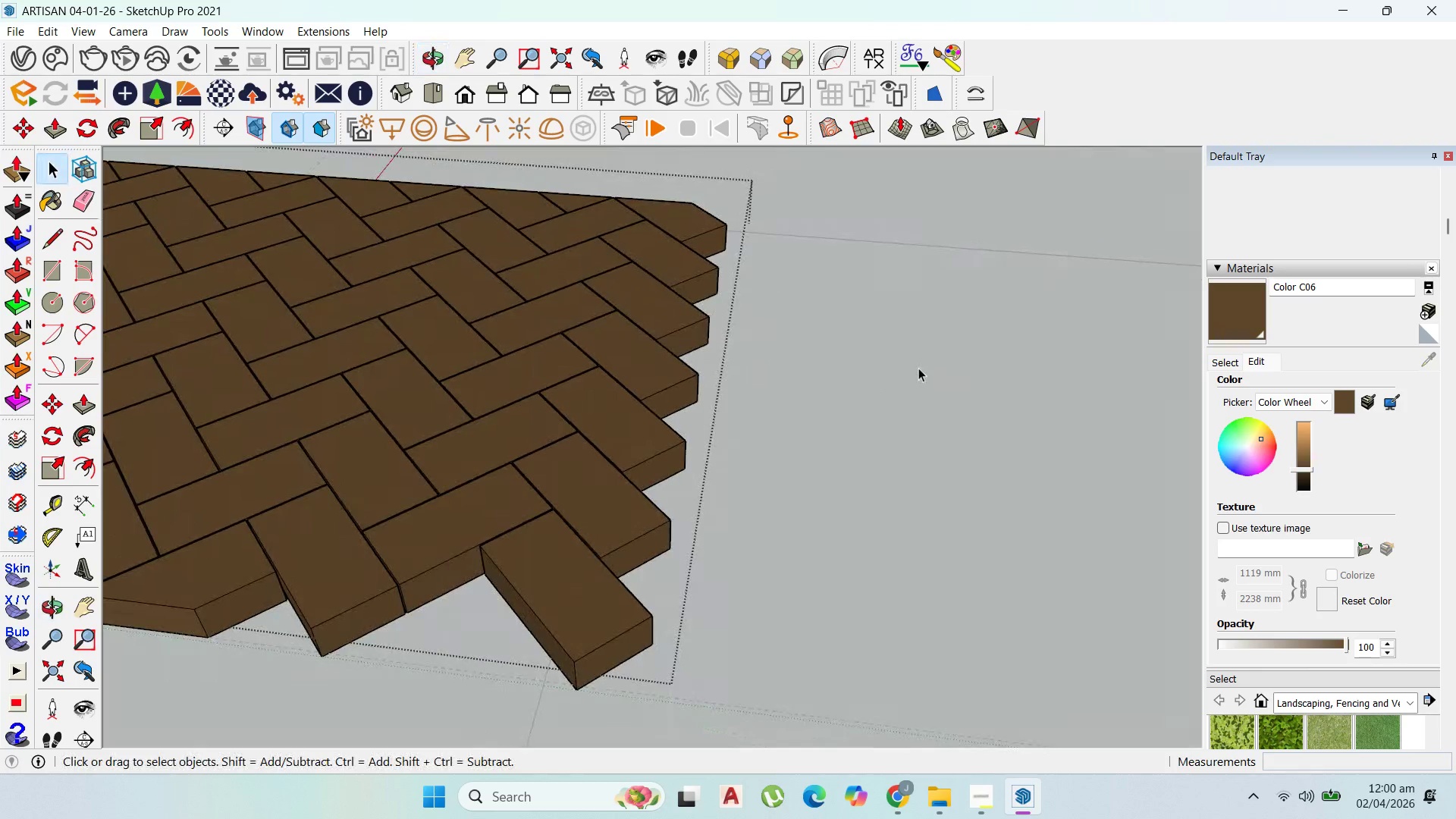 
scroll: coordinate [738, 527], scroll_direction: down, amount: 9.0
 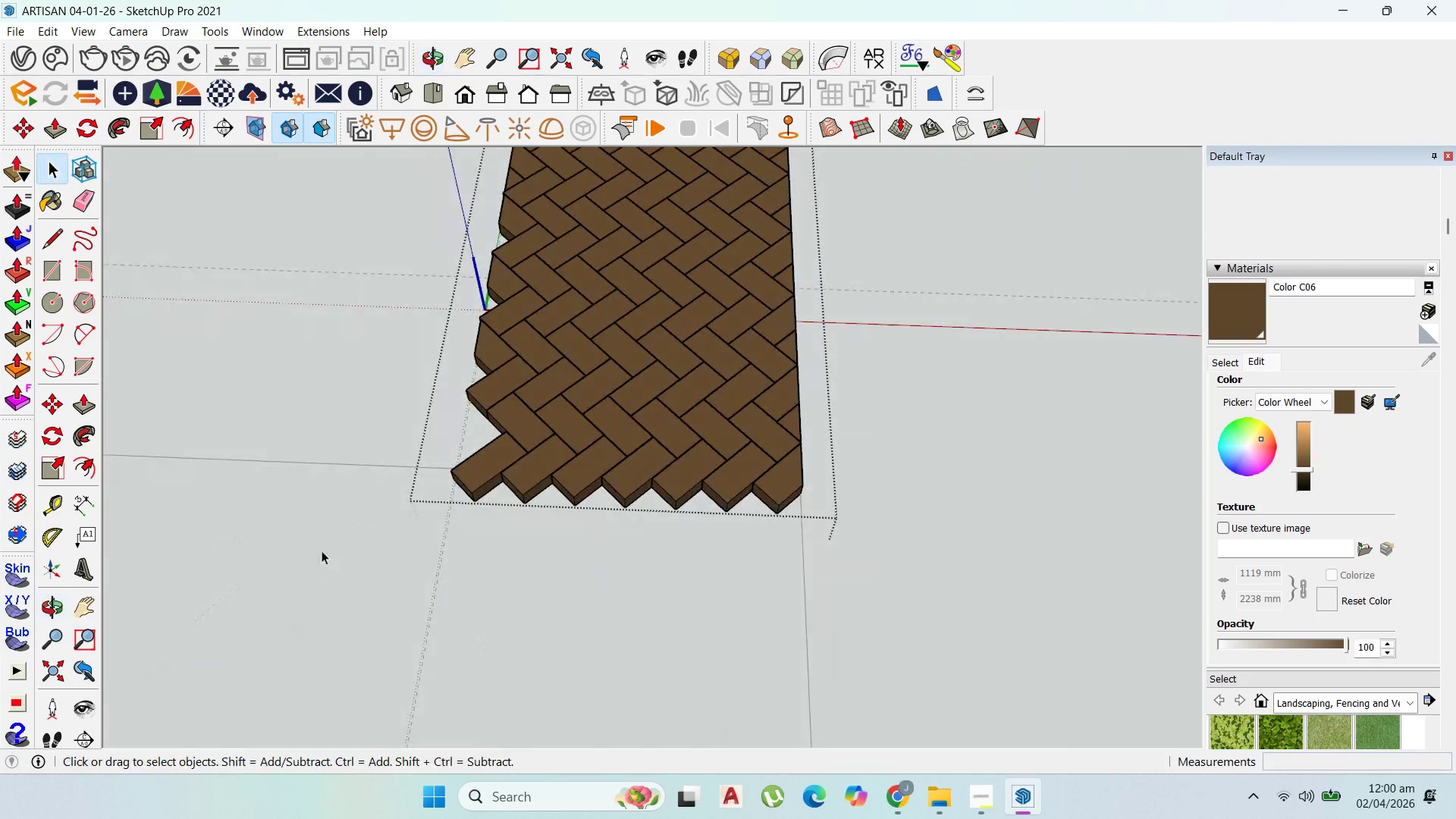 
key(Escape)
 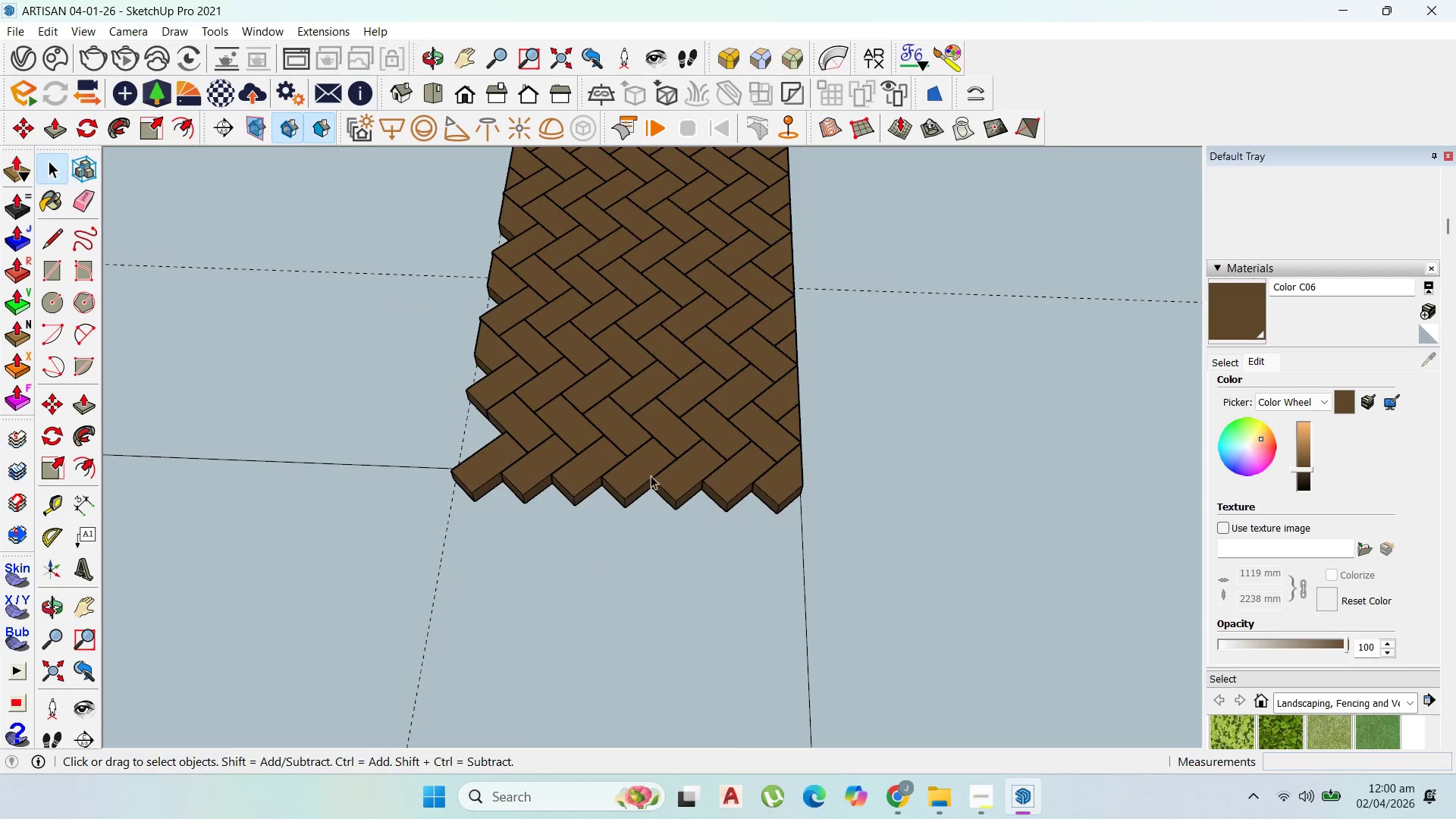 
key(Escape)
 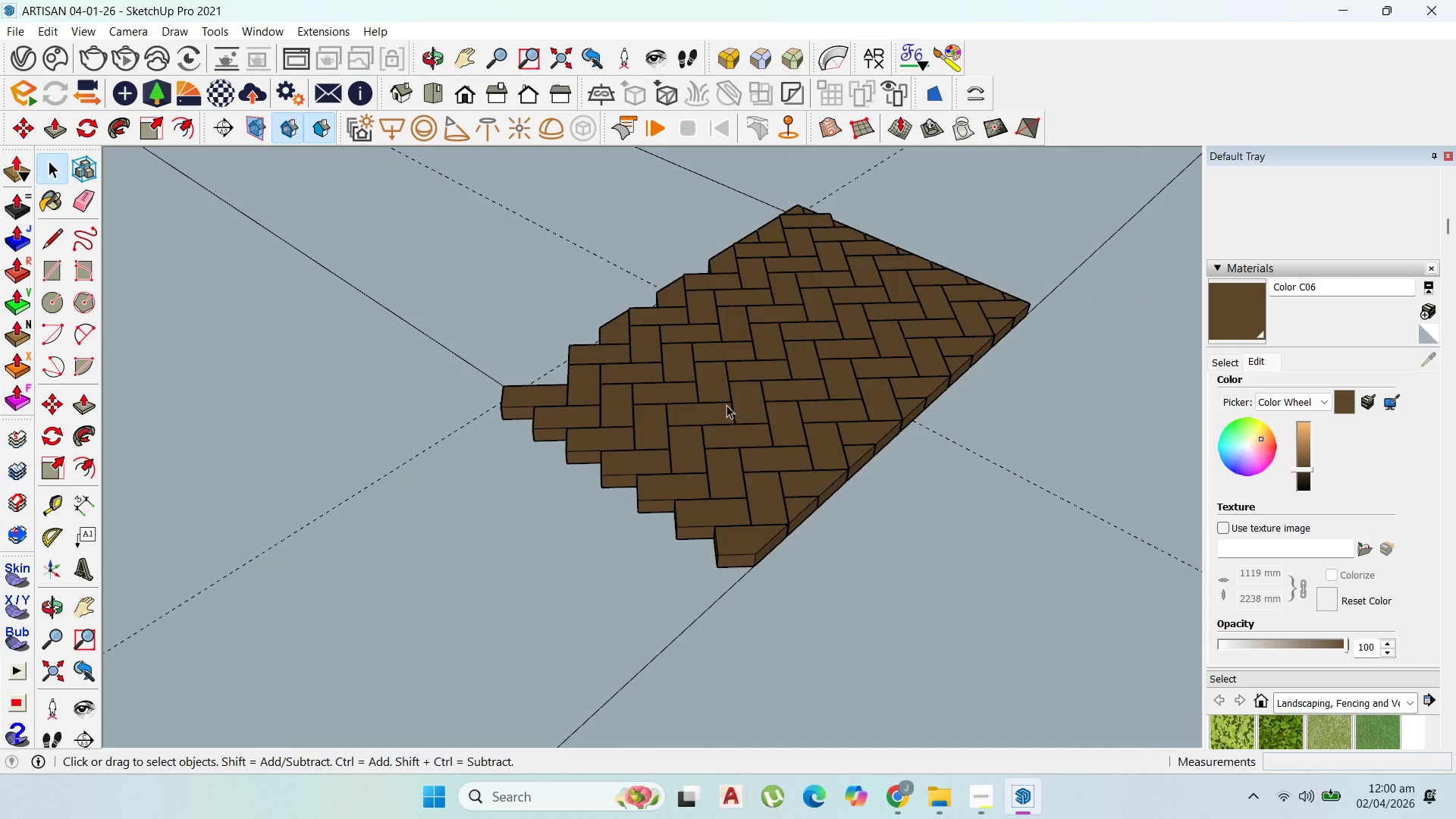 
left_click([771, 416])
 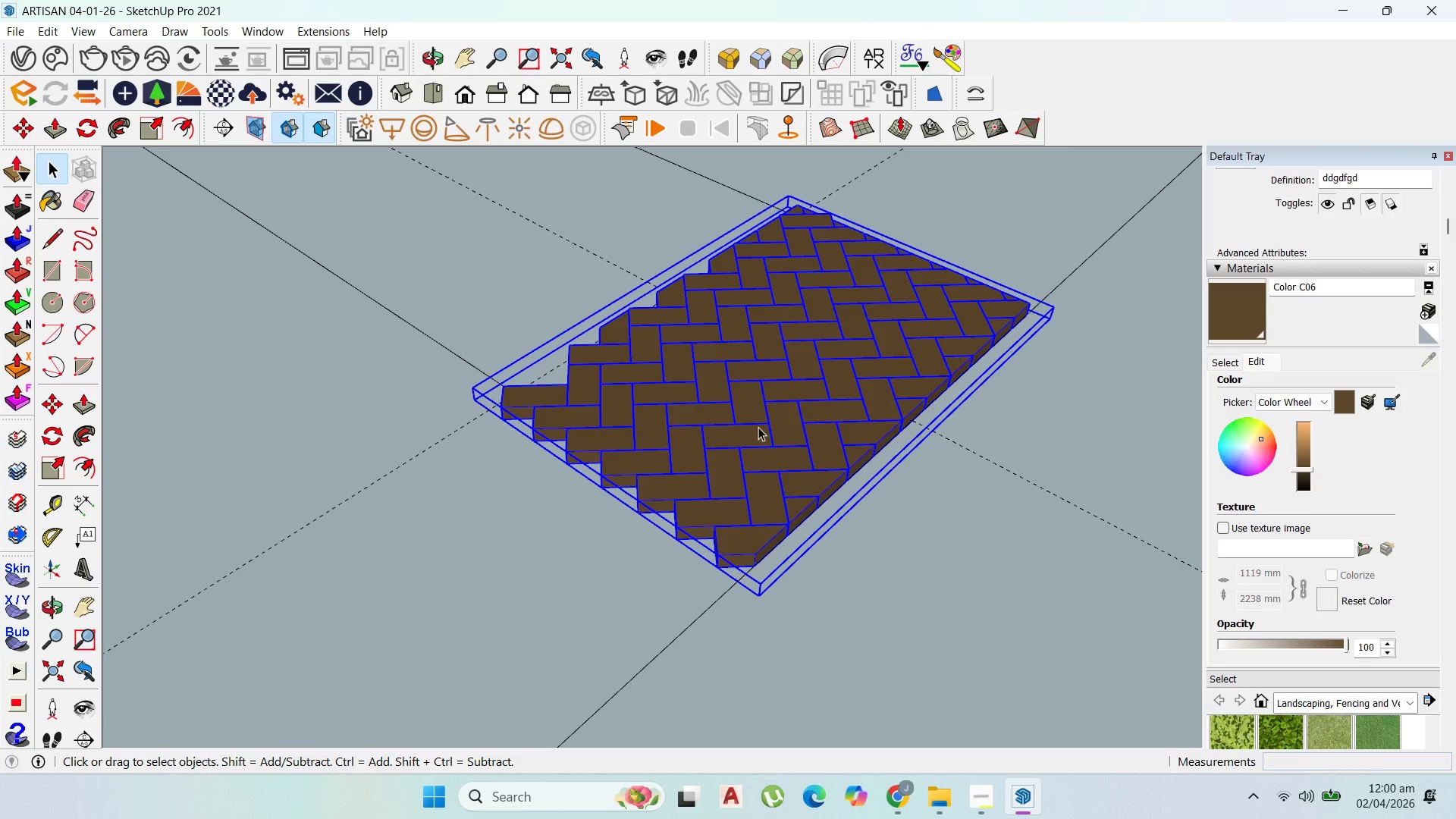 
scroll: coordinate [876, 491], scroll_direction: up, amount: 2.0
 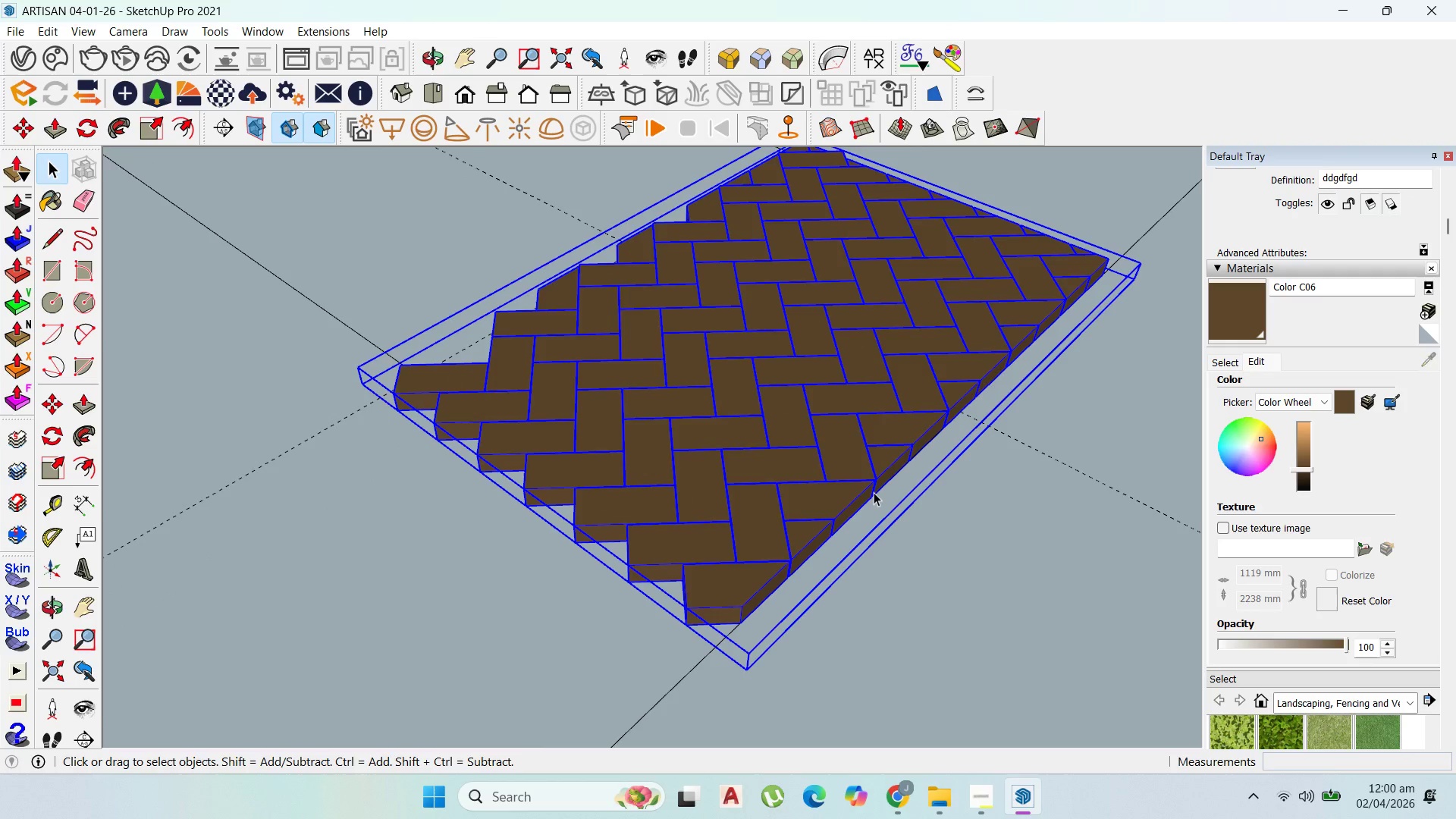 
key(M)
 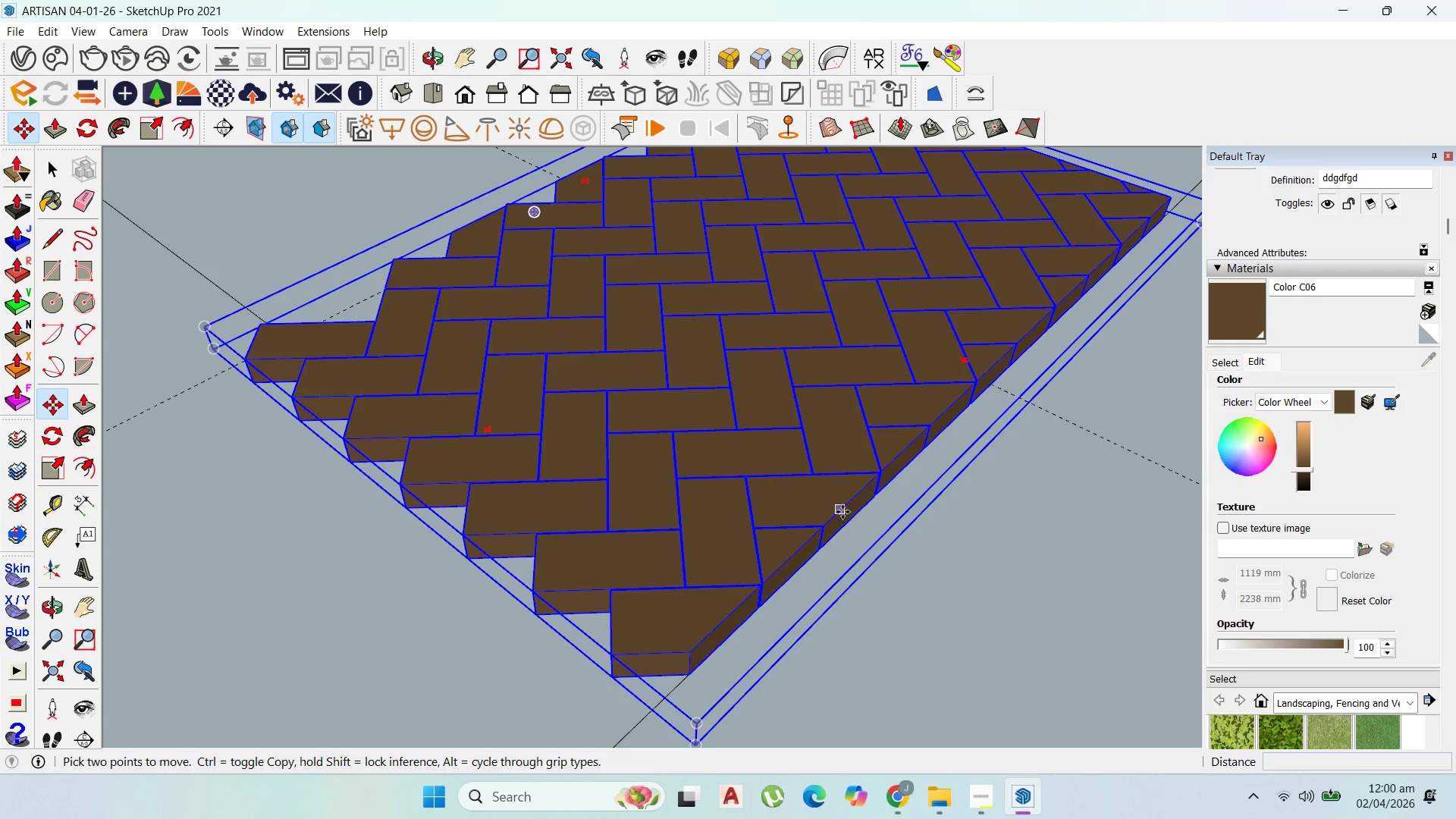 
scroll: coordinate [852, 510], scroll_direction: up, amount: 3.0
 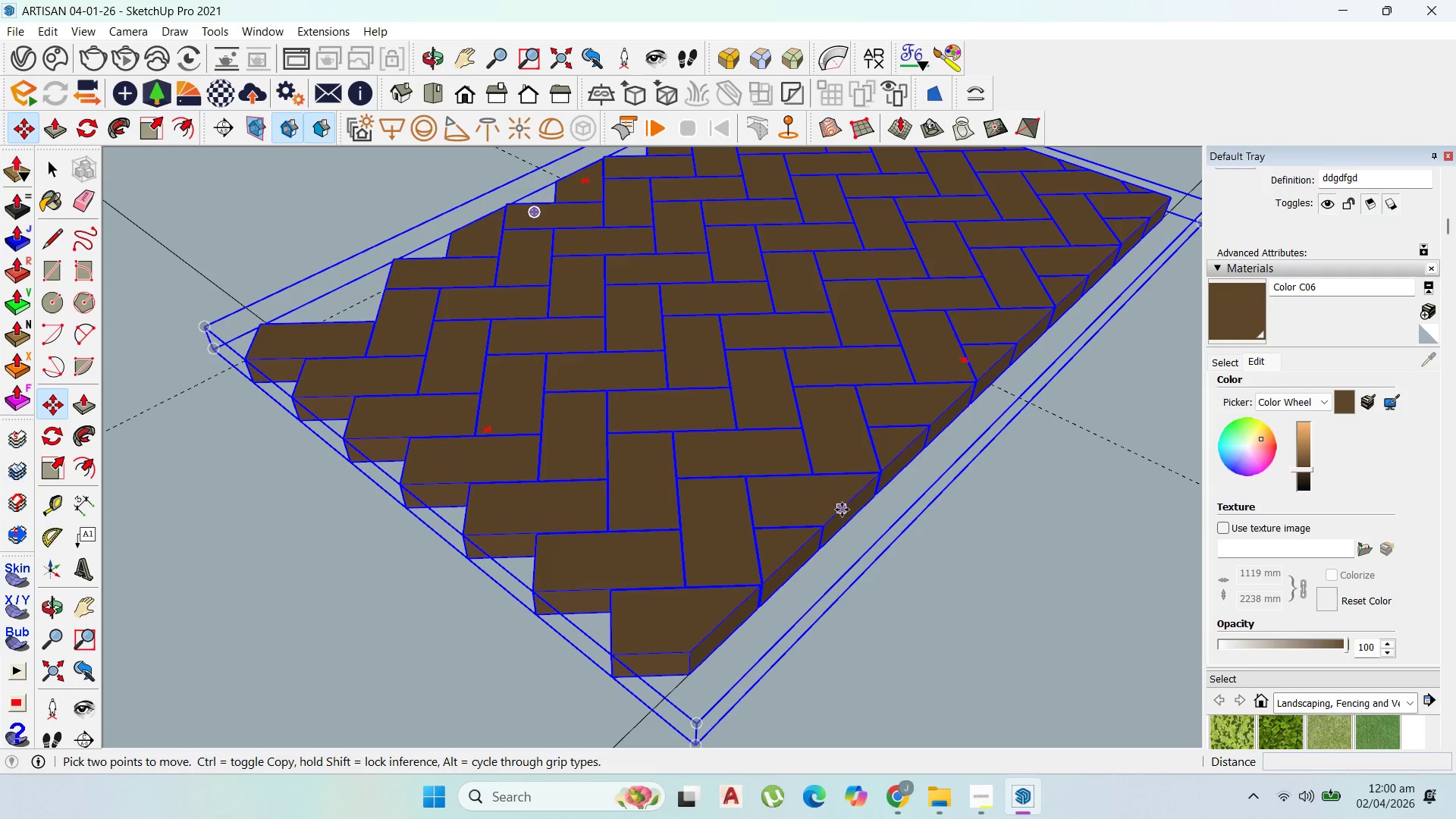 
left_click([842, 510])
 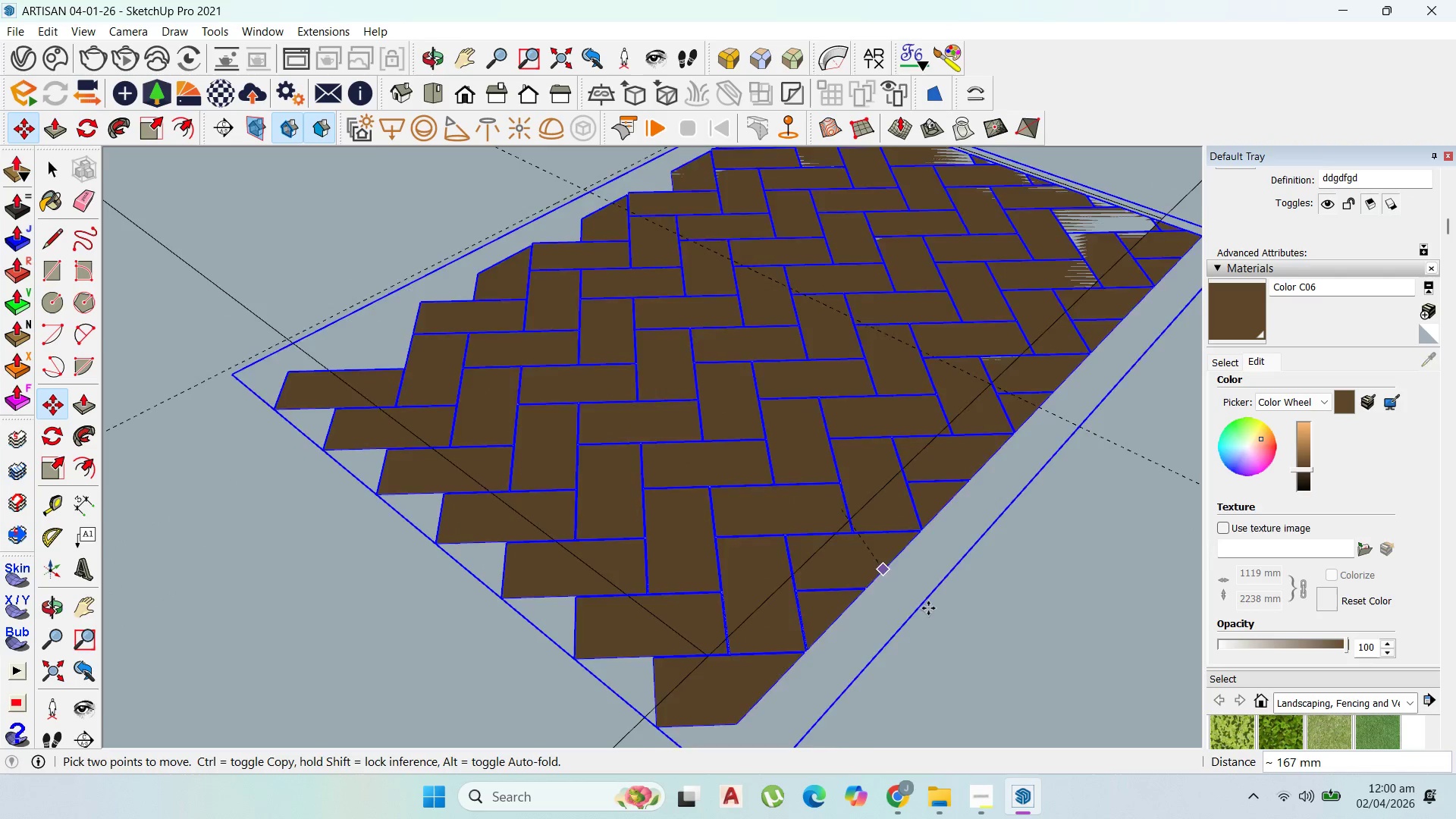 
key(Control+ControlLeft)
 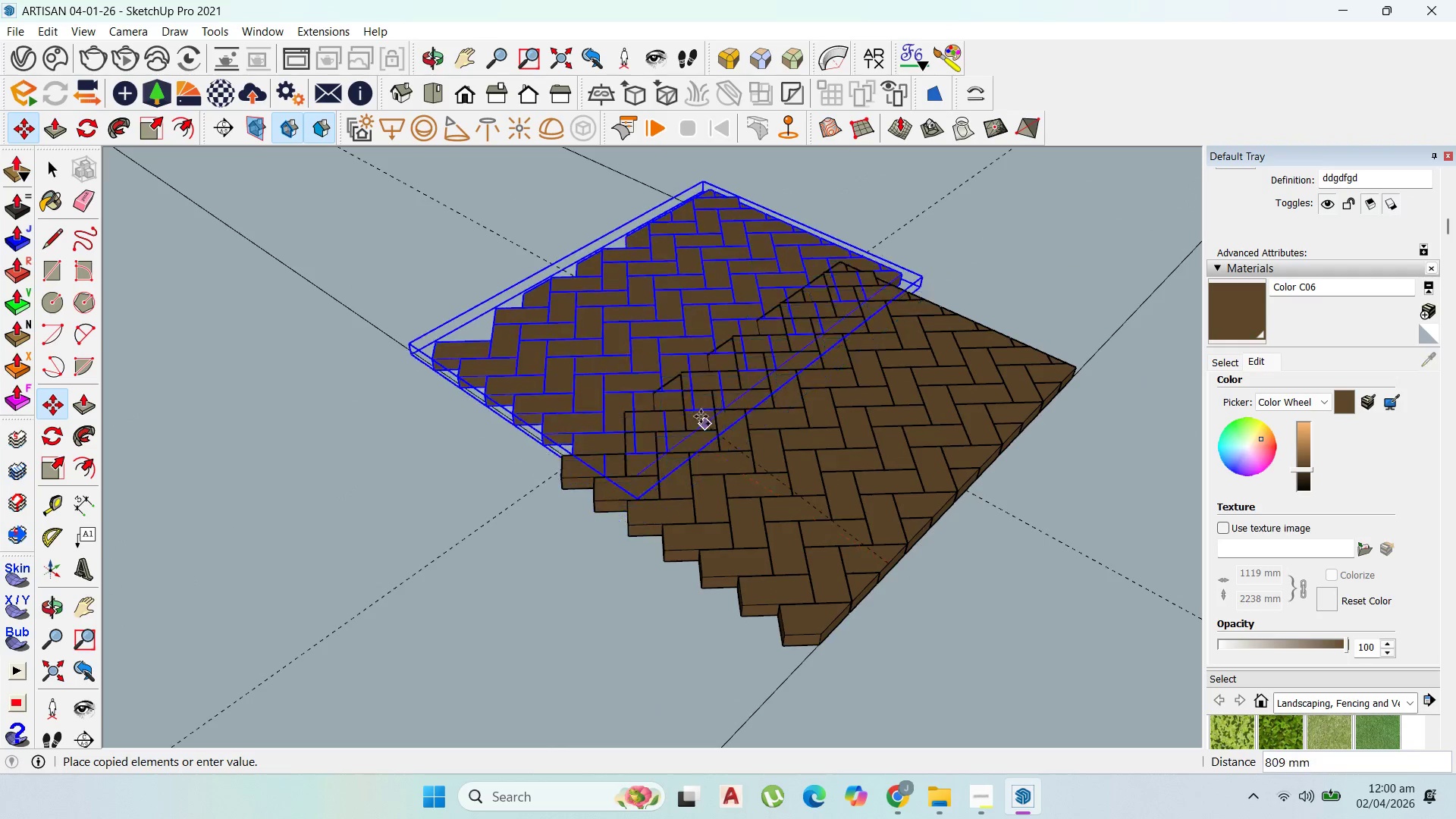 
scroll: coordinate [933, 617], scroll_direction: down, amount: 7.0
 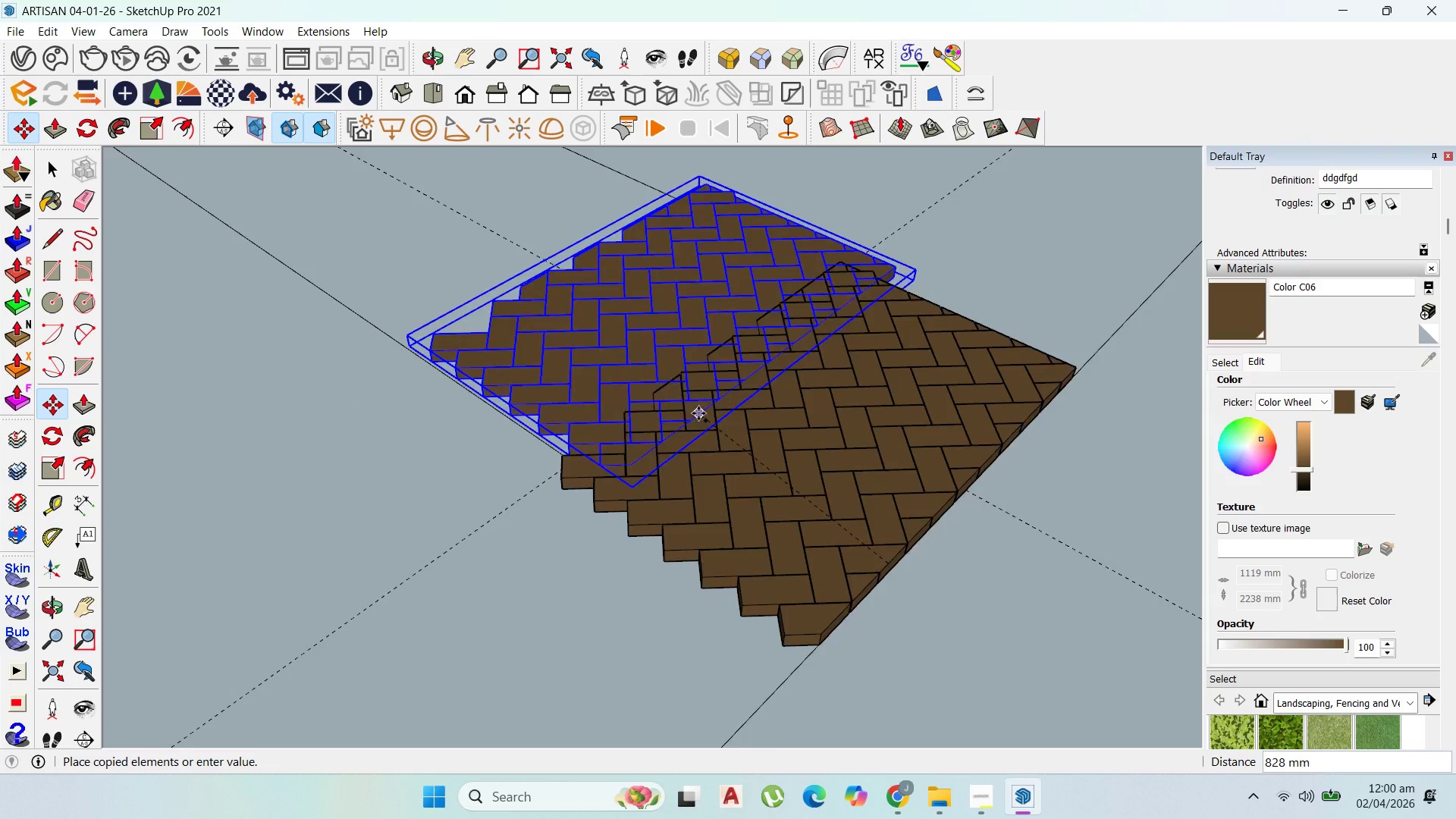 
scroll: coordinate [634, 384], scroll_direction: up, amount: 2.0
 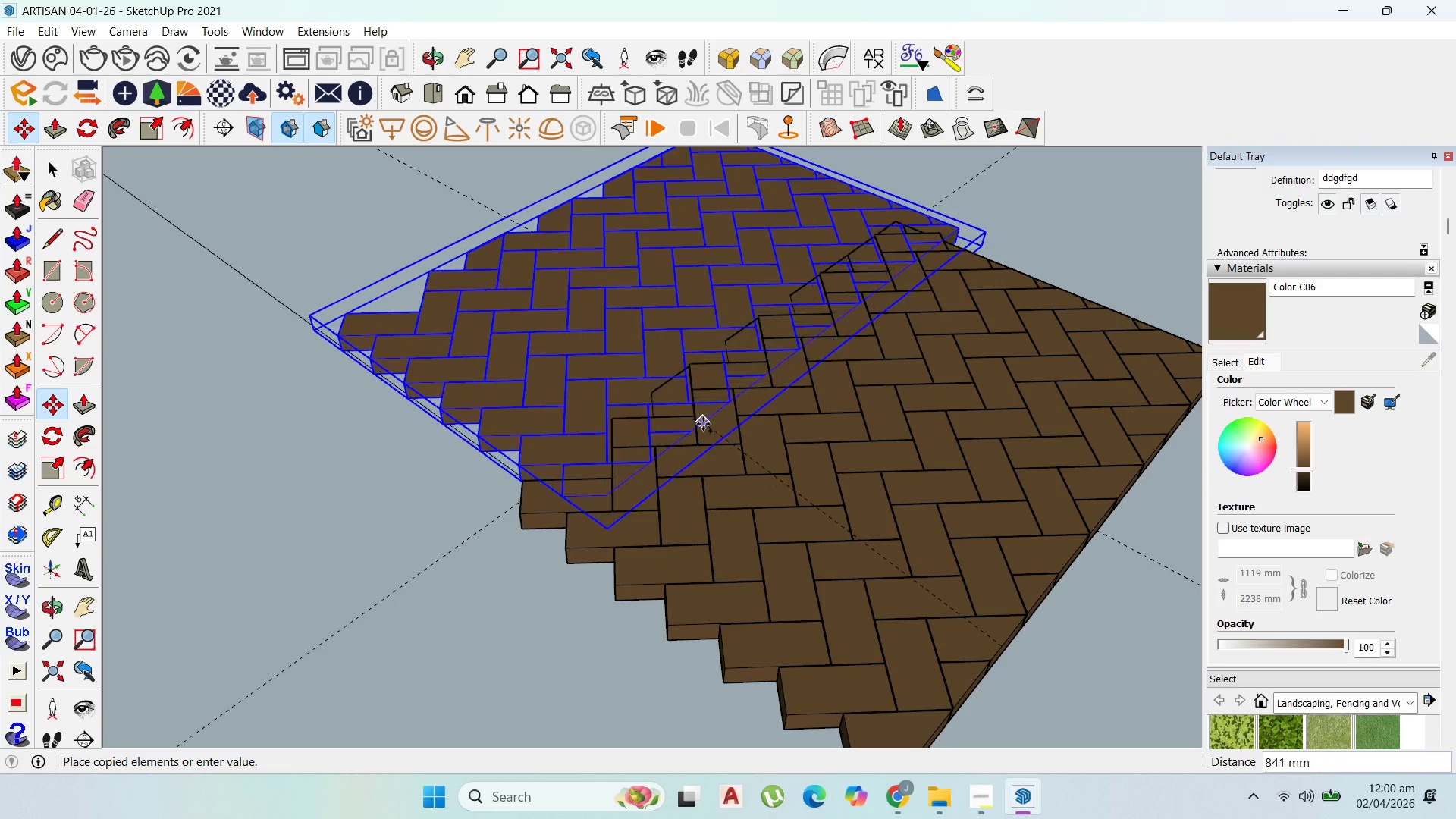 
key(ArrowLeft)
 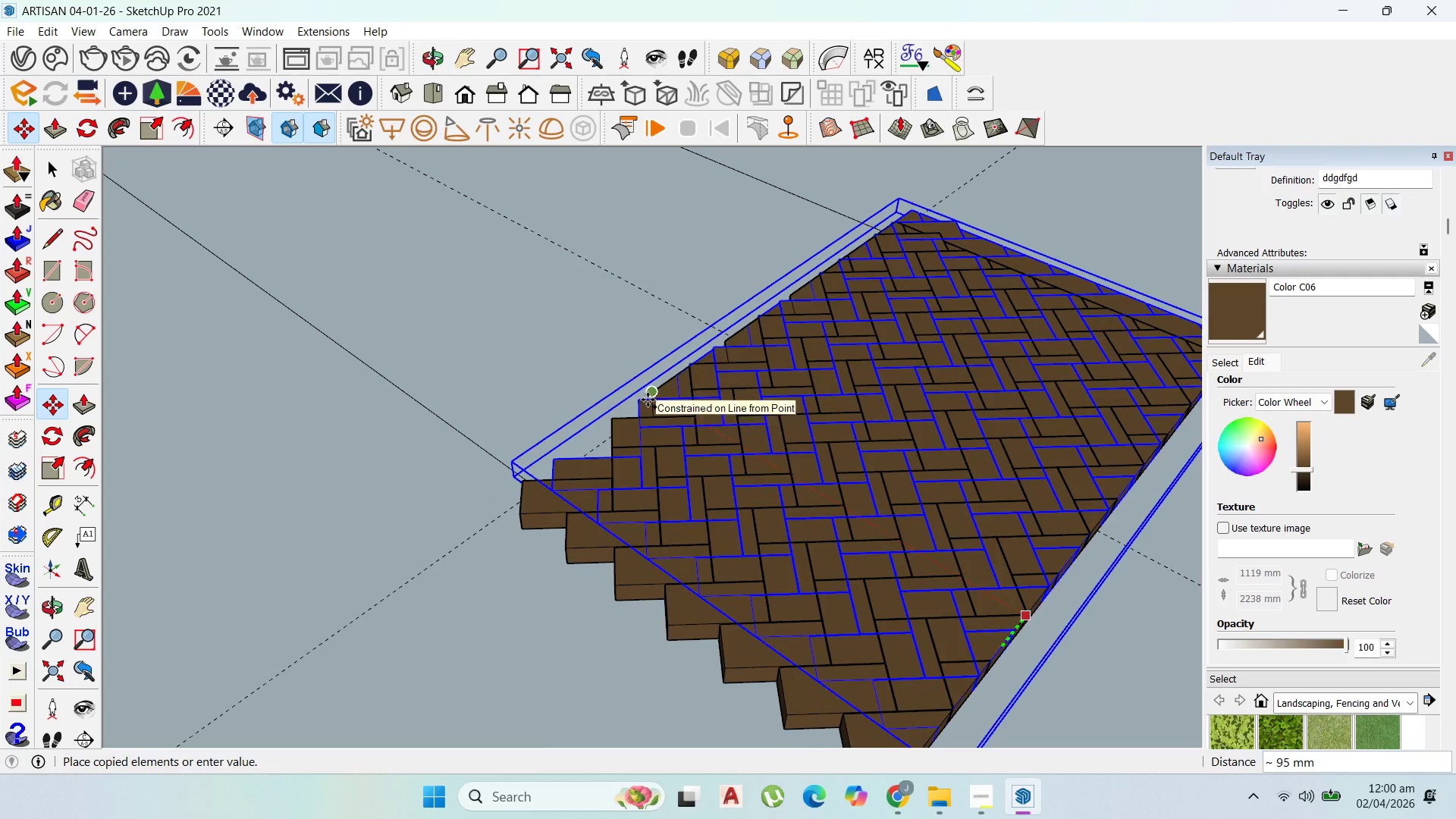 
key(ArrowUp)
 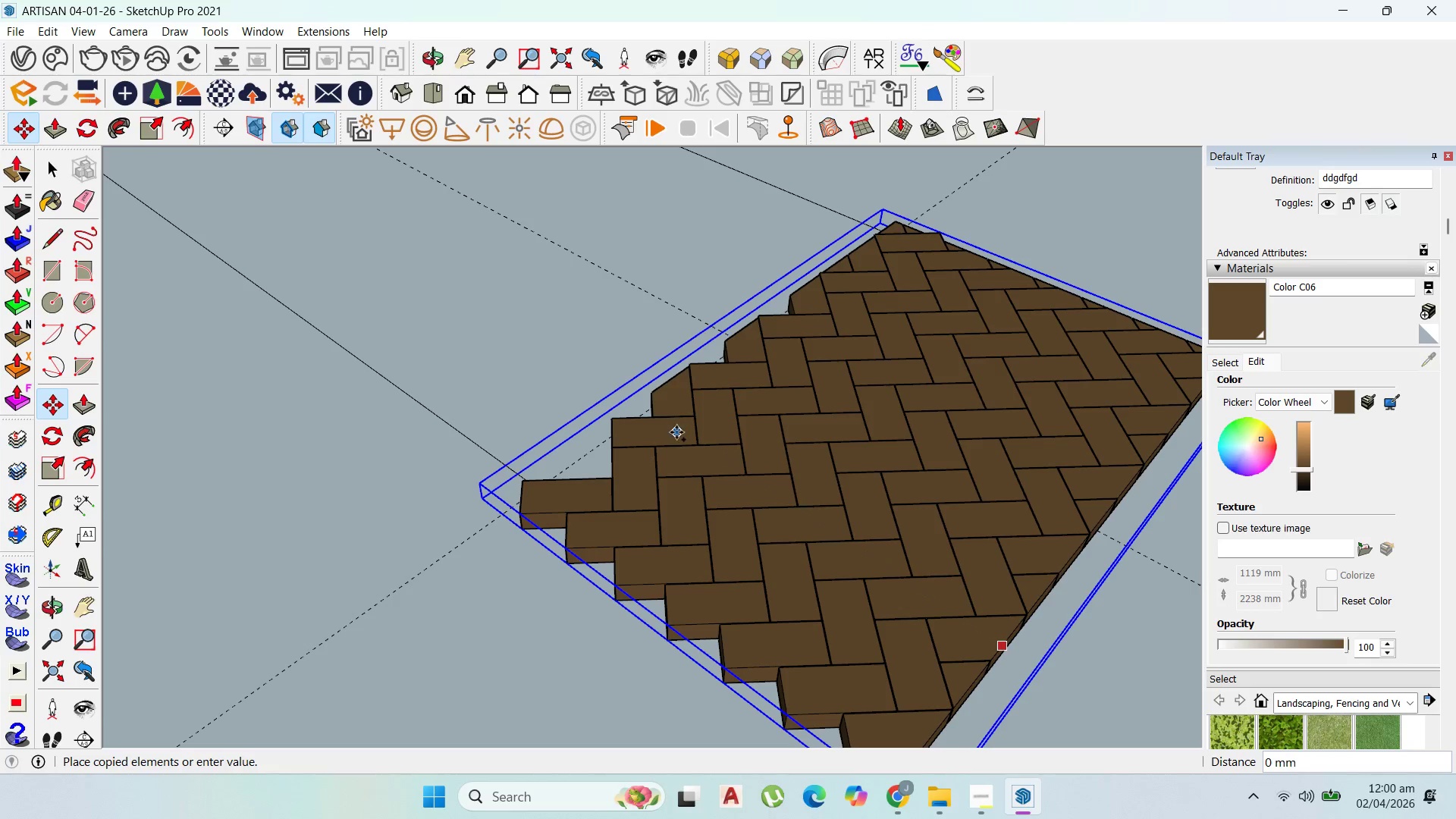 
key(ArrowRight)
 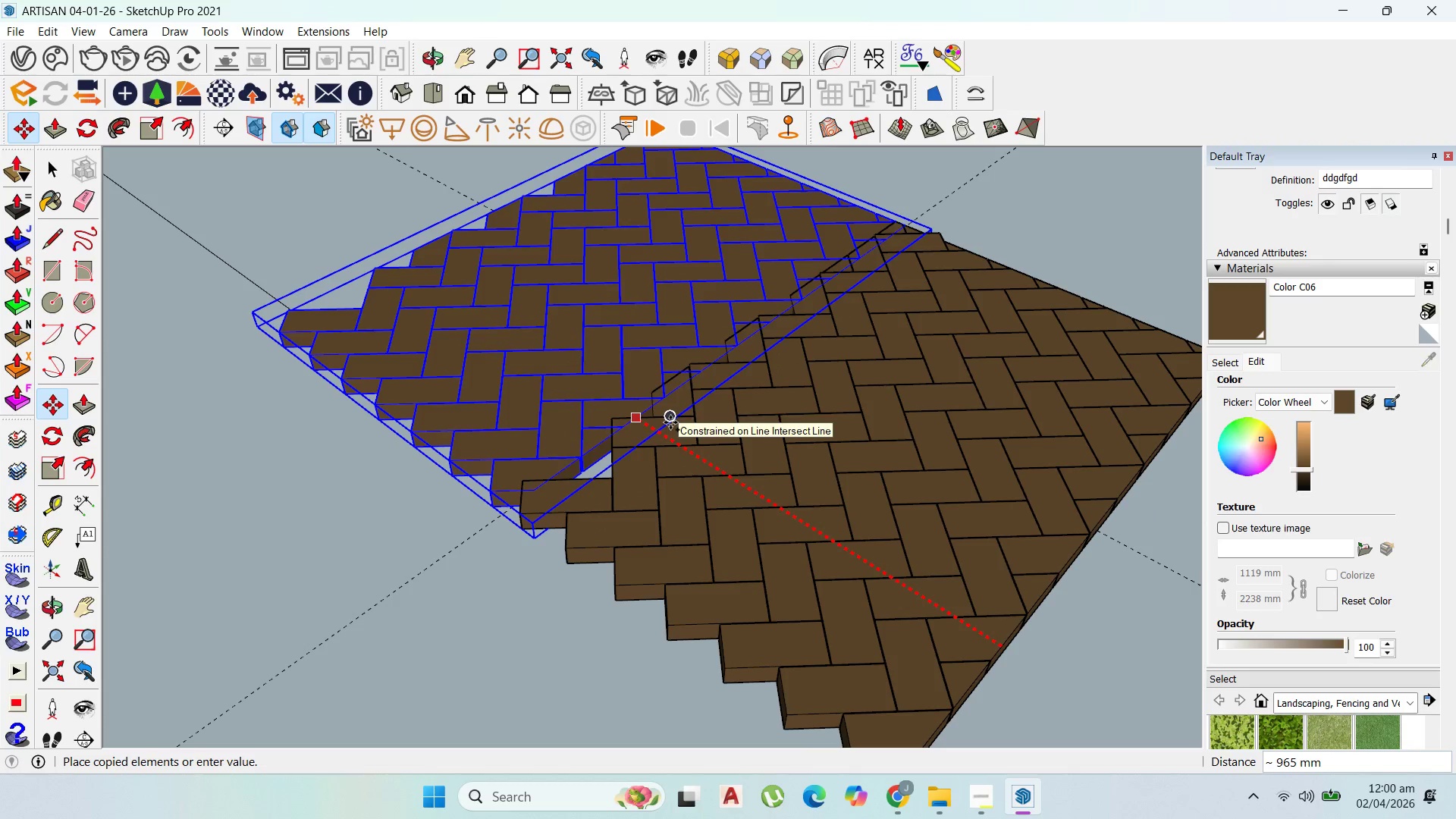 
scroll: coordinate [592, 347], scroll_direction: up, amount: 8.0
 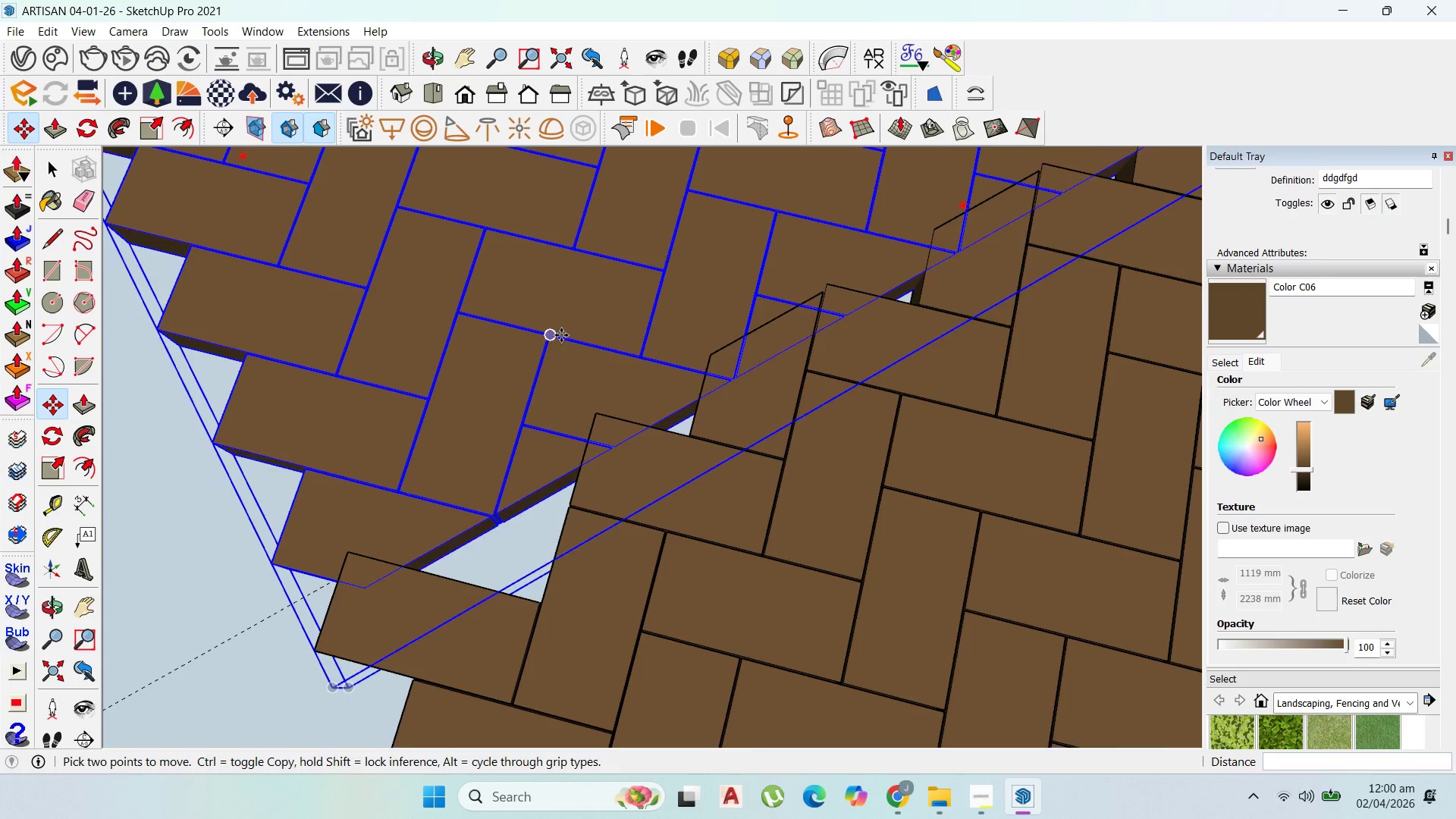 
scroll: coordinate [653, 389], scroll_direction: down, amount: 3.0
 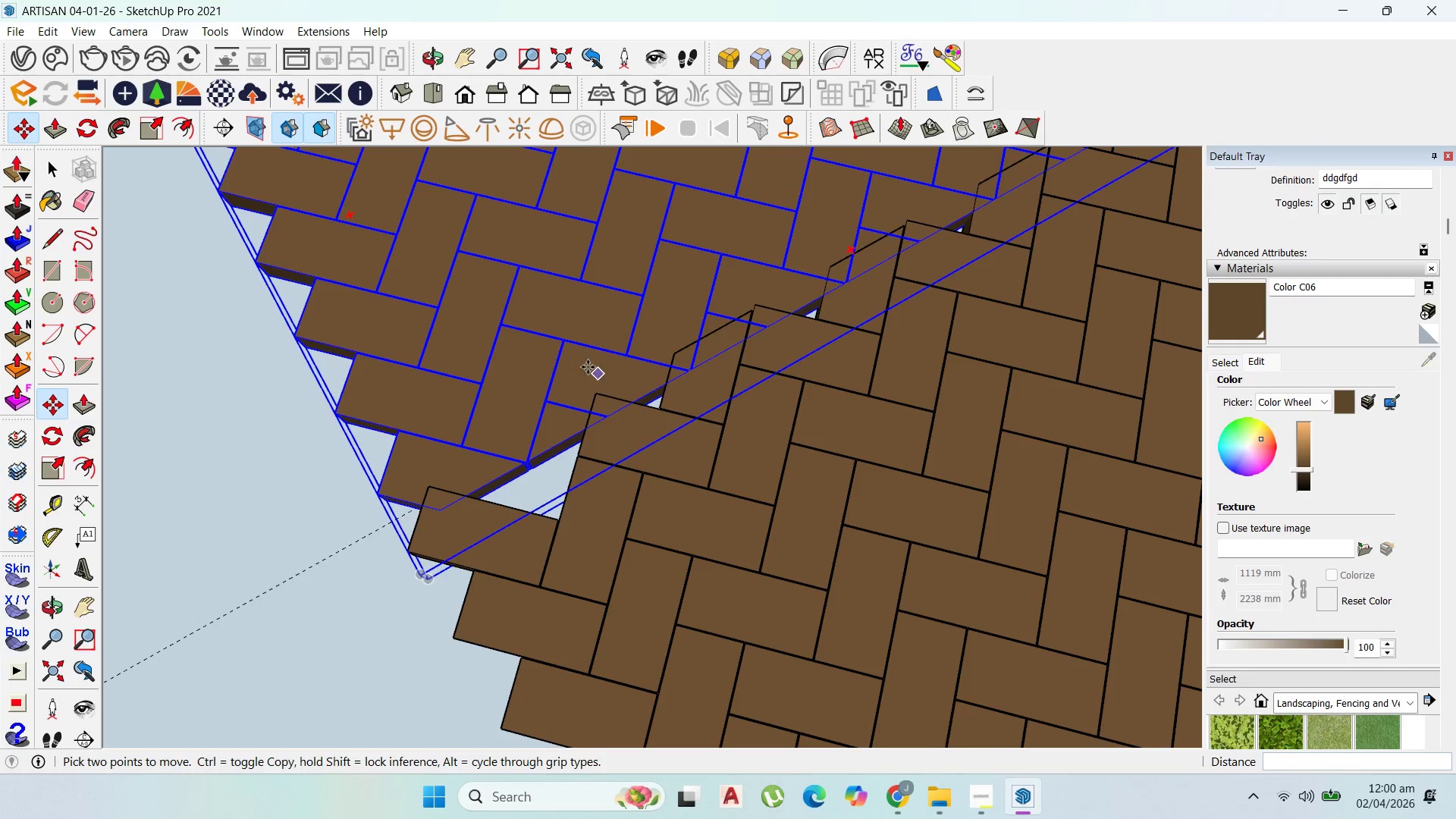 
scroll: coordinate [582, 353], scroll_direction: up, amount: 1.0
 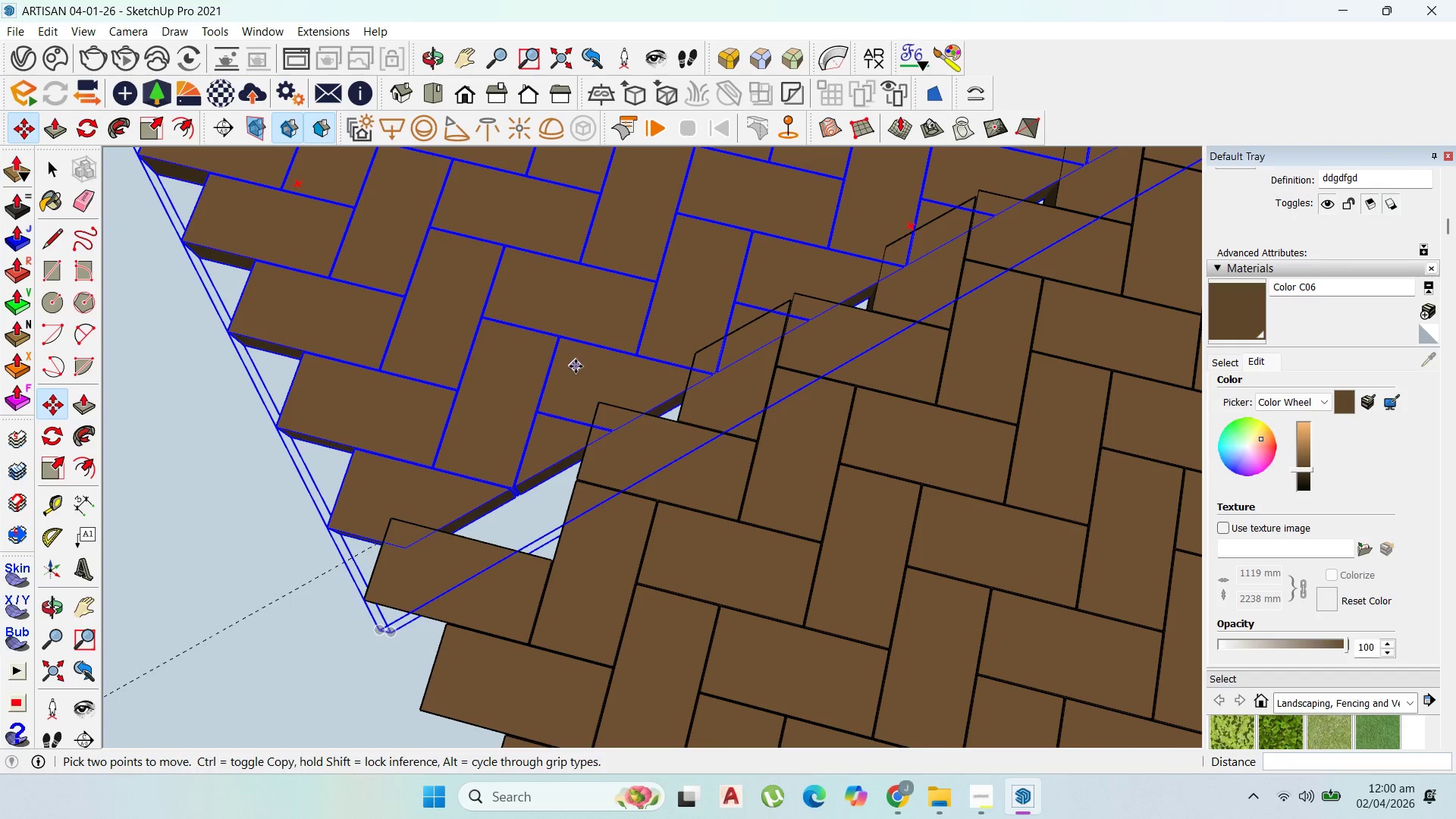 
scroll: coordinate [576, 368], scroll_direction: down, amount: 1.0
 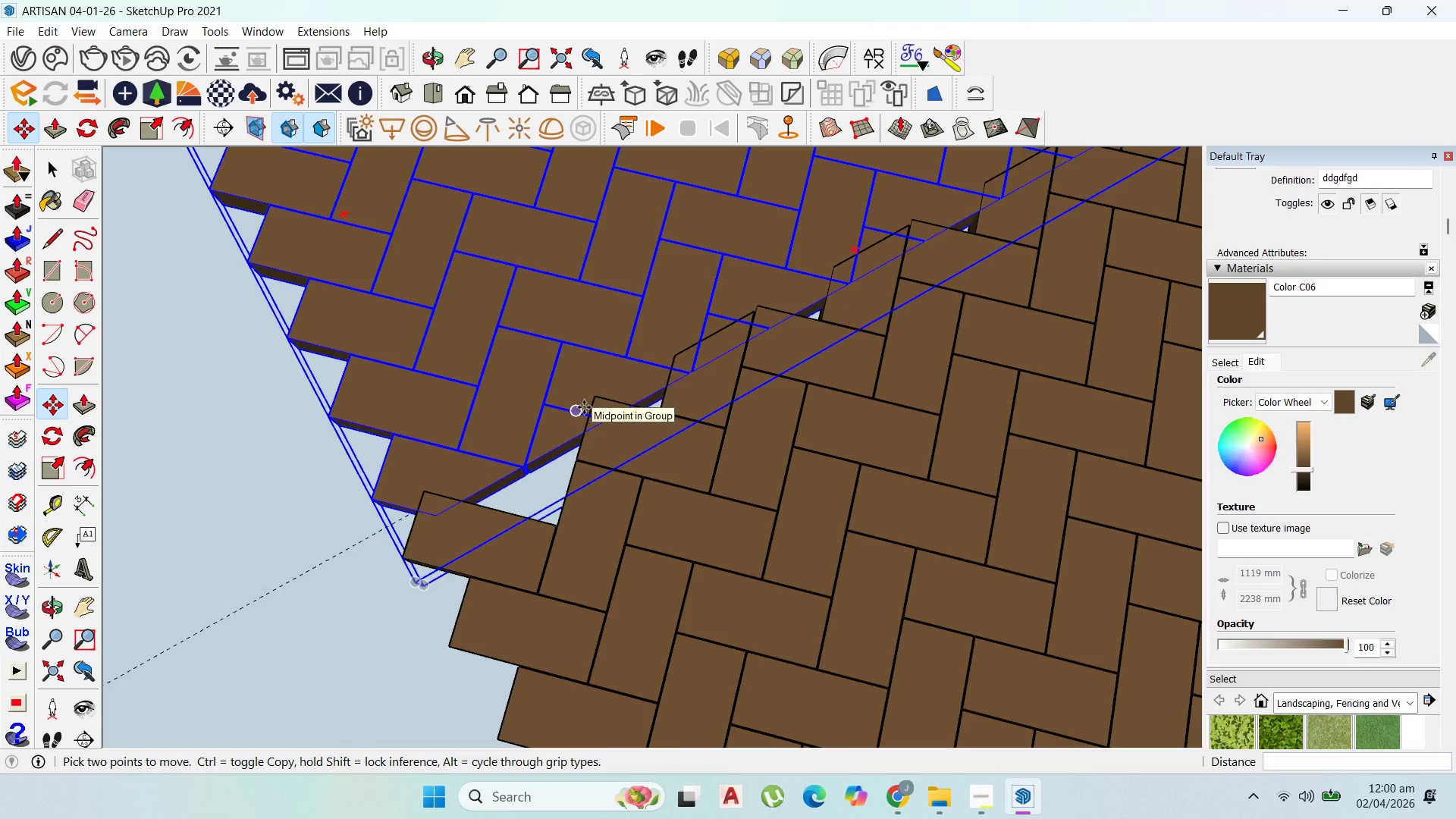 
scroll: coordinate [555, 318], scroll_direction: up, amount: 4.0
 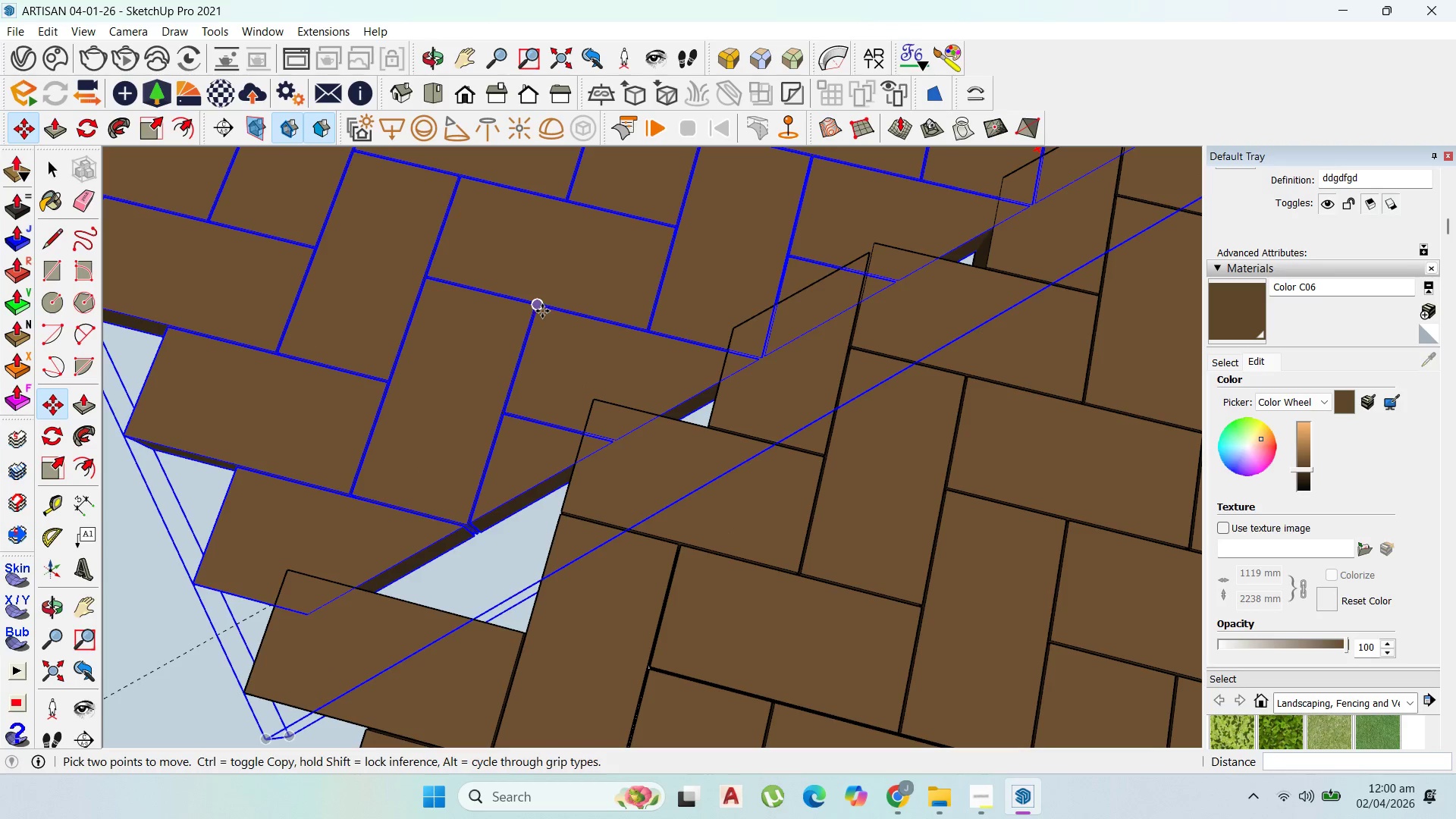 
left_click([542, 311])
 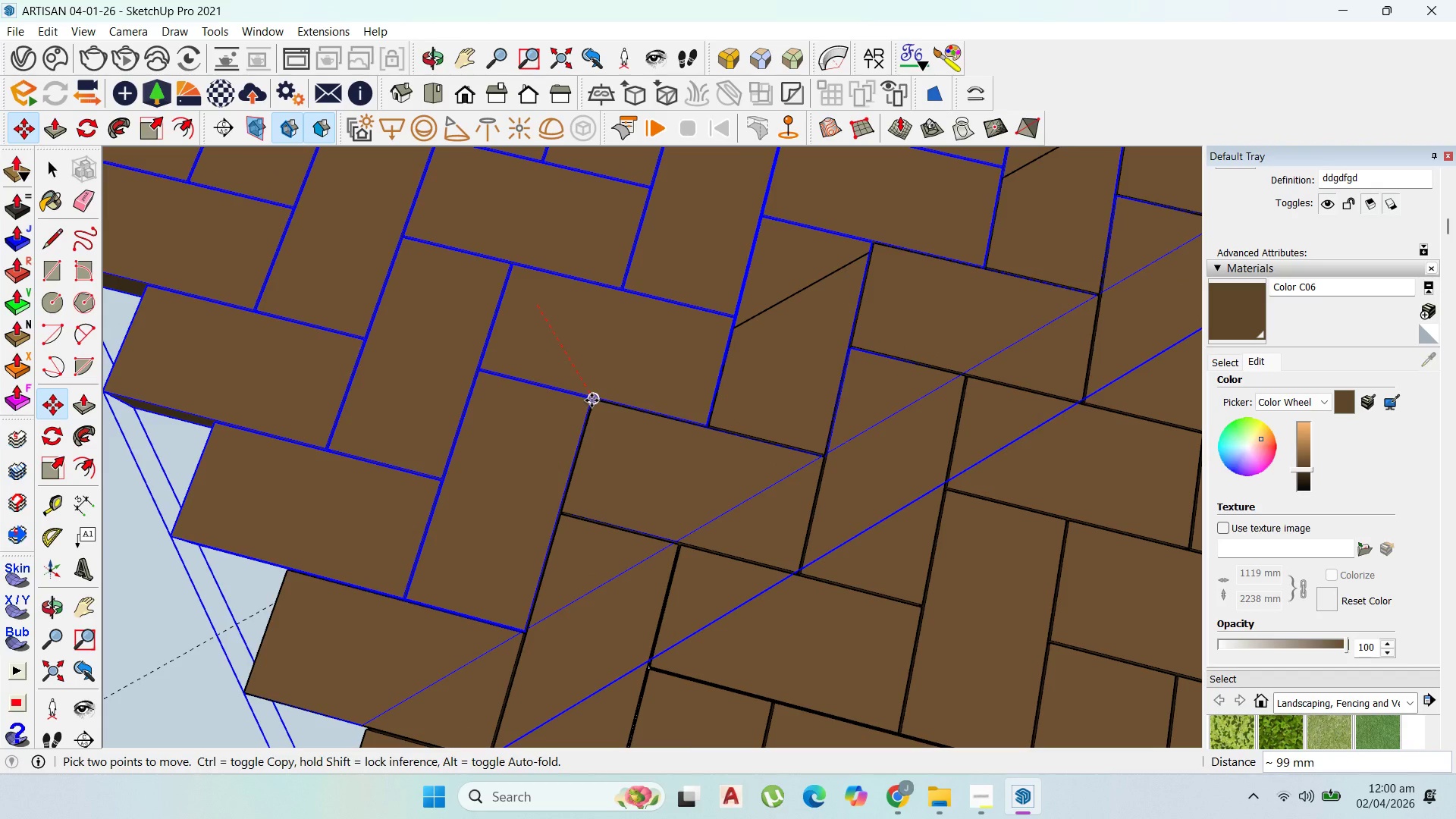 
scroll: coordinate [603, 412], scroll_direction: up, amount: 13.0
 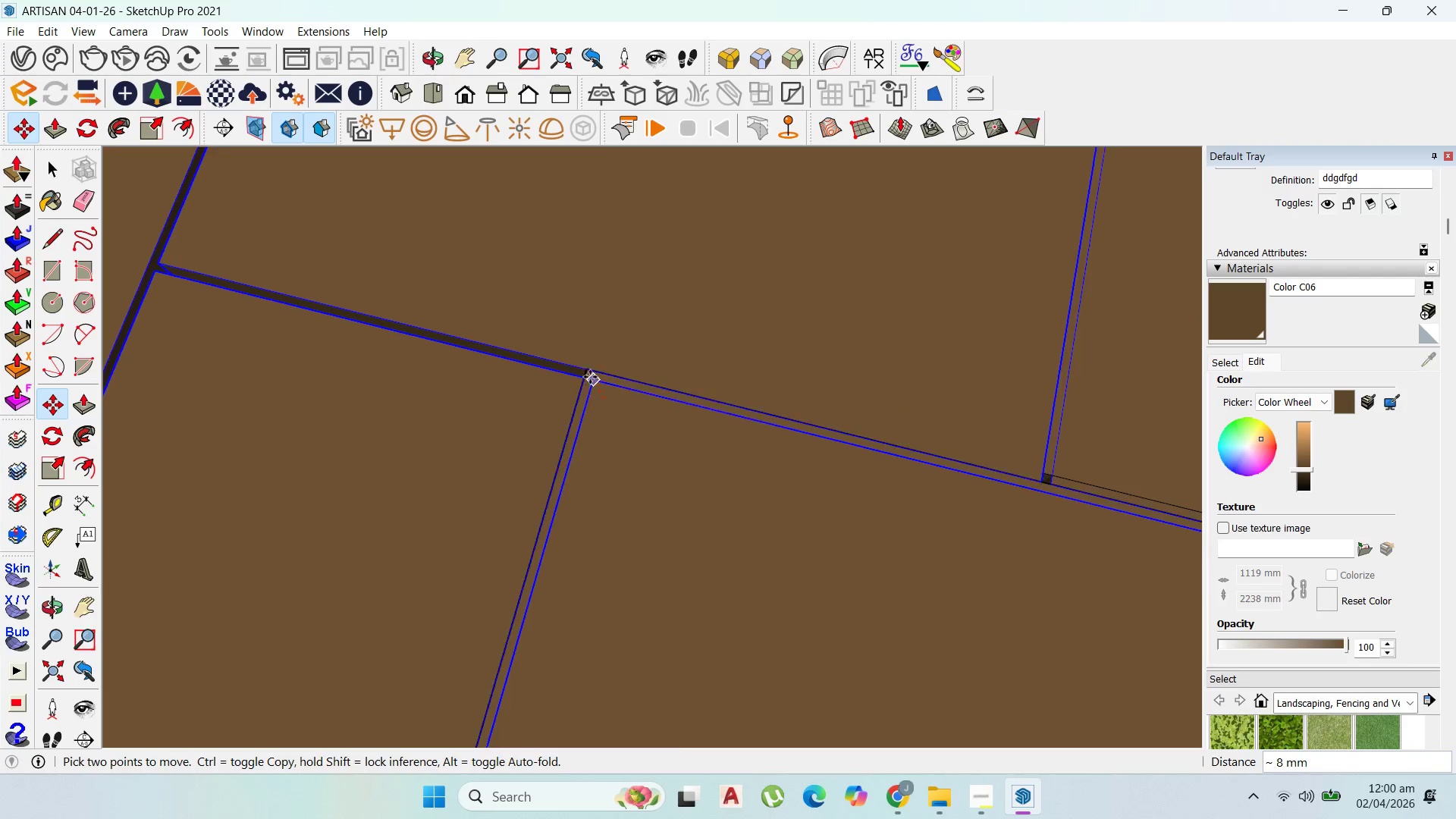 
left_click([590, 377])
 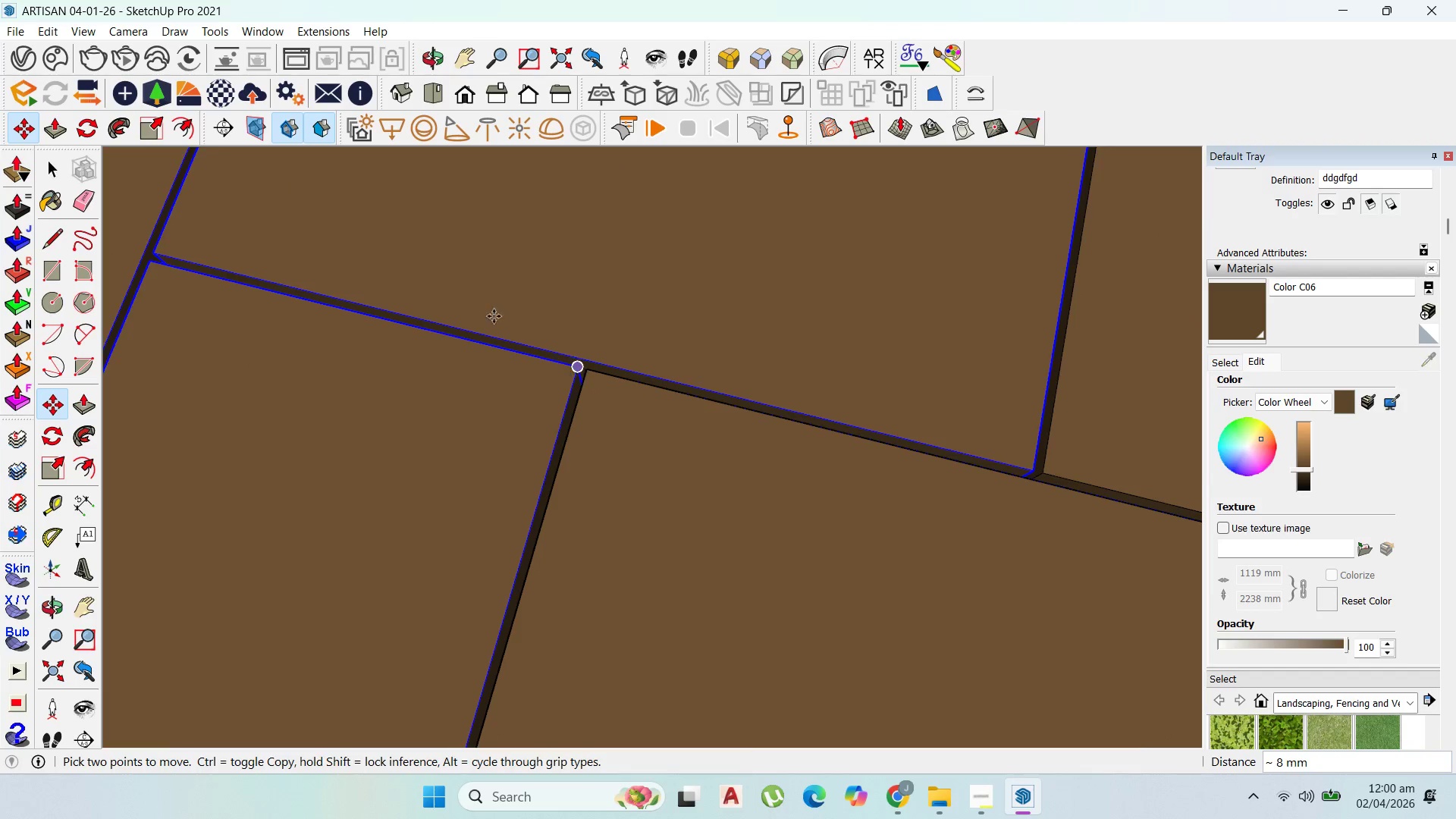 
scroll: coordinate [541, 231], scroll_direction: down, amount: 18.0
 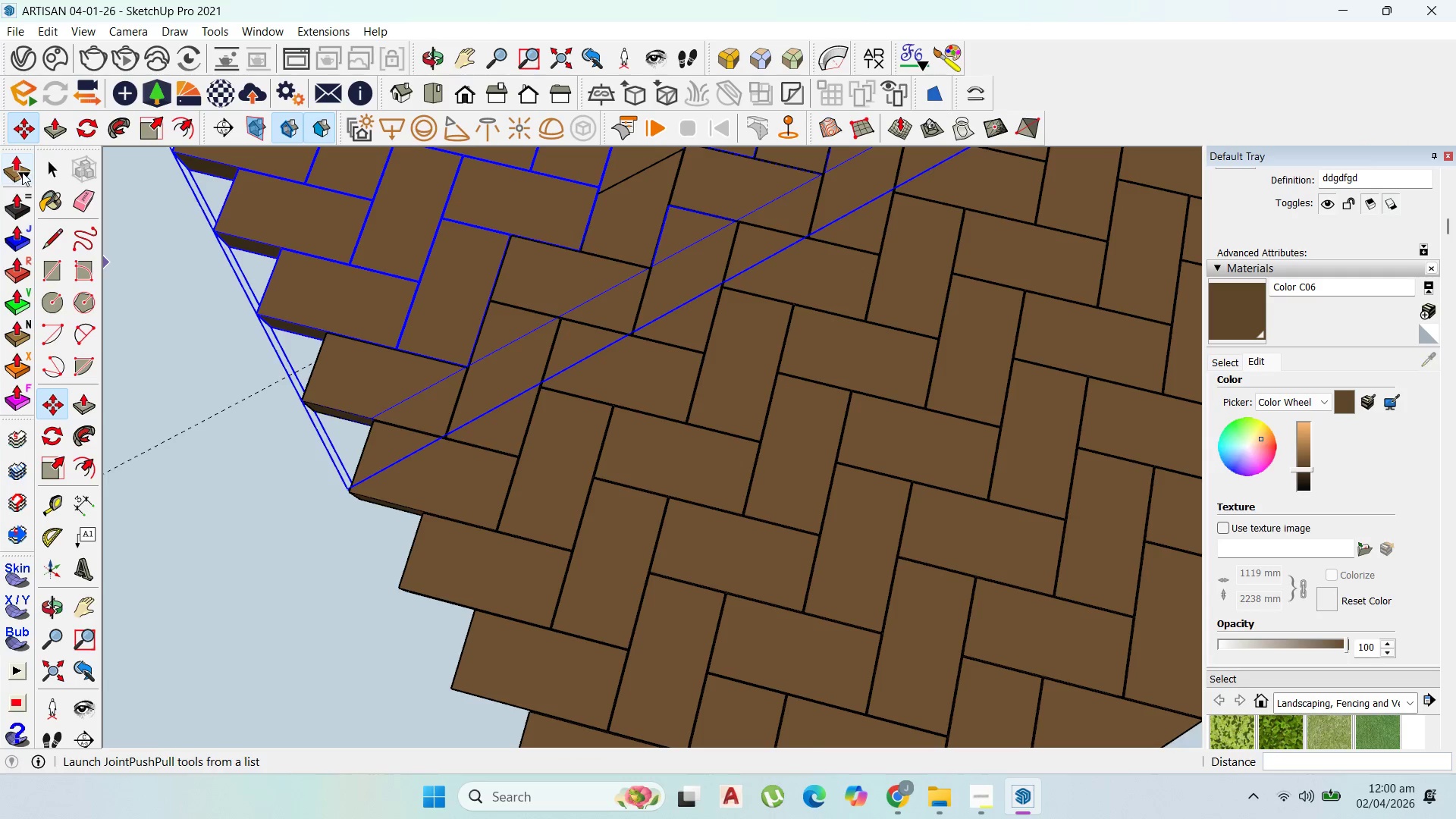 
left_click([45, 165])
 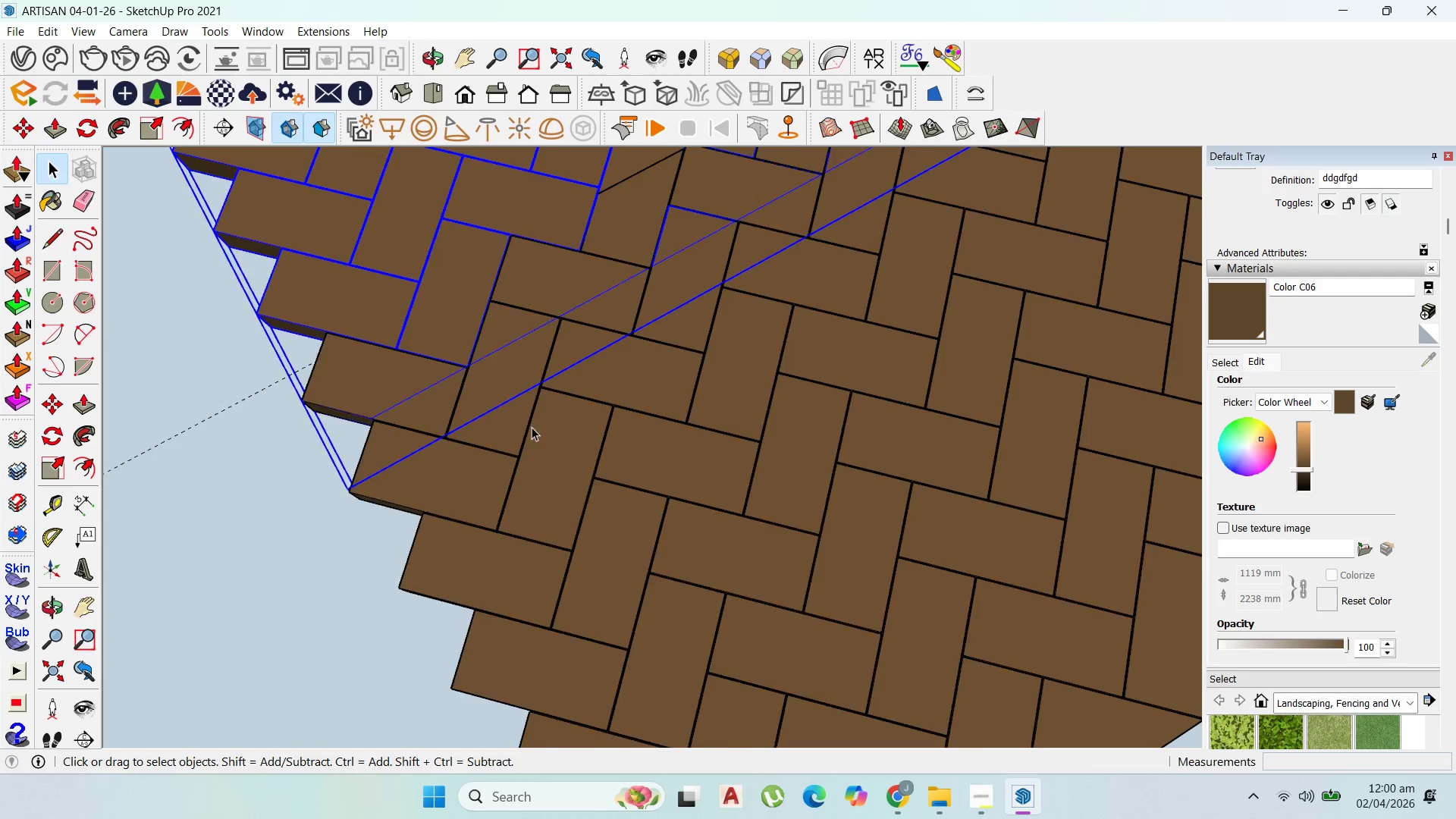 
left_click([650, 499])
 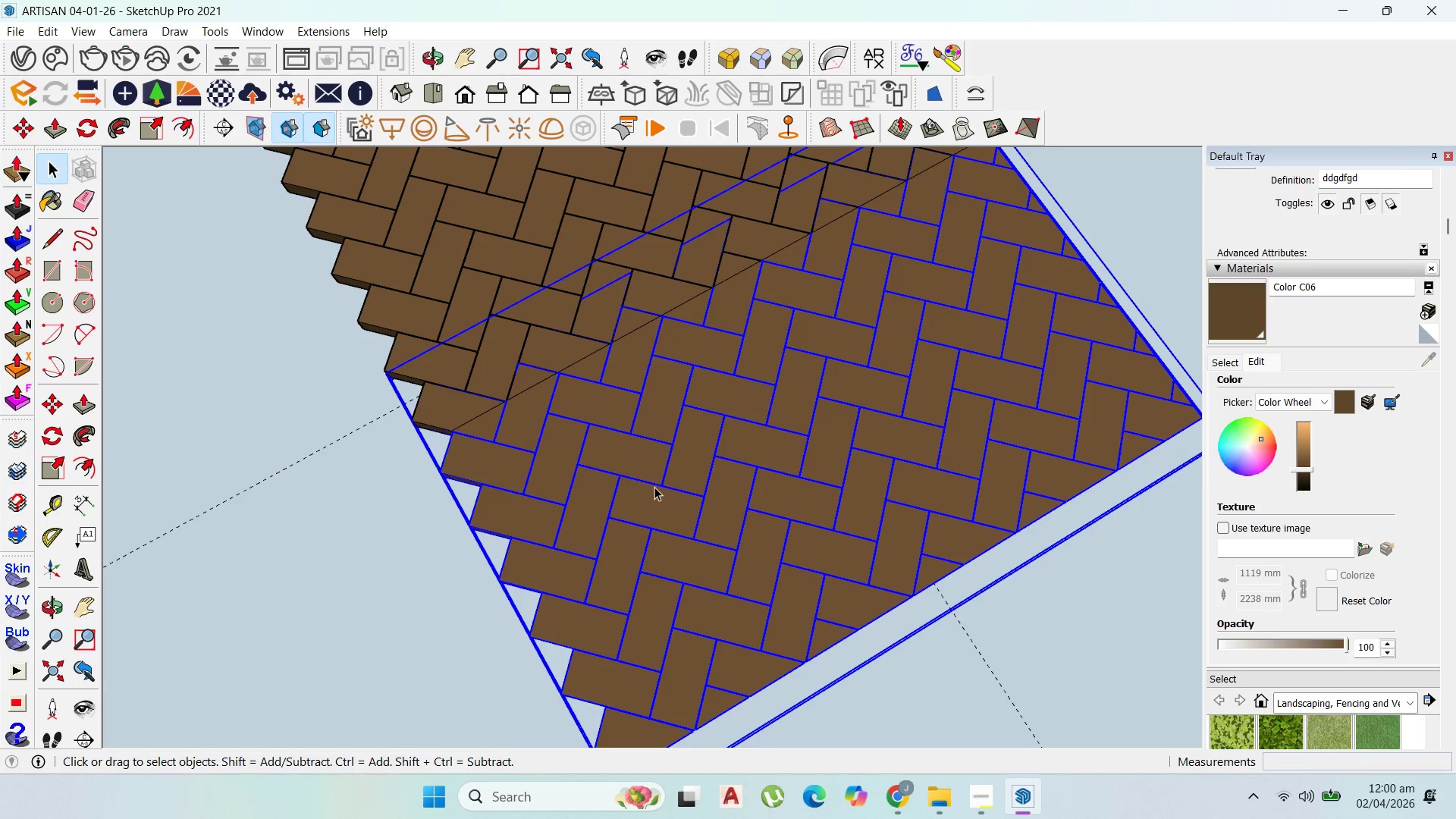 
scroll: coordinate [559, 439], scroll_direction: down, amount: 6.0
 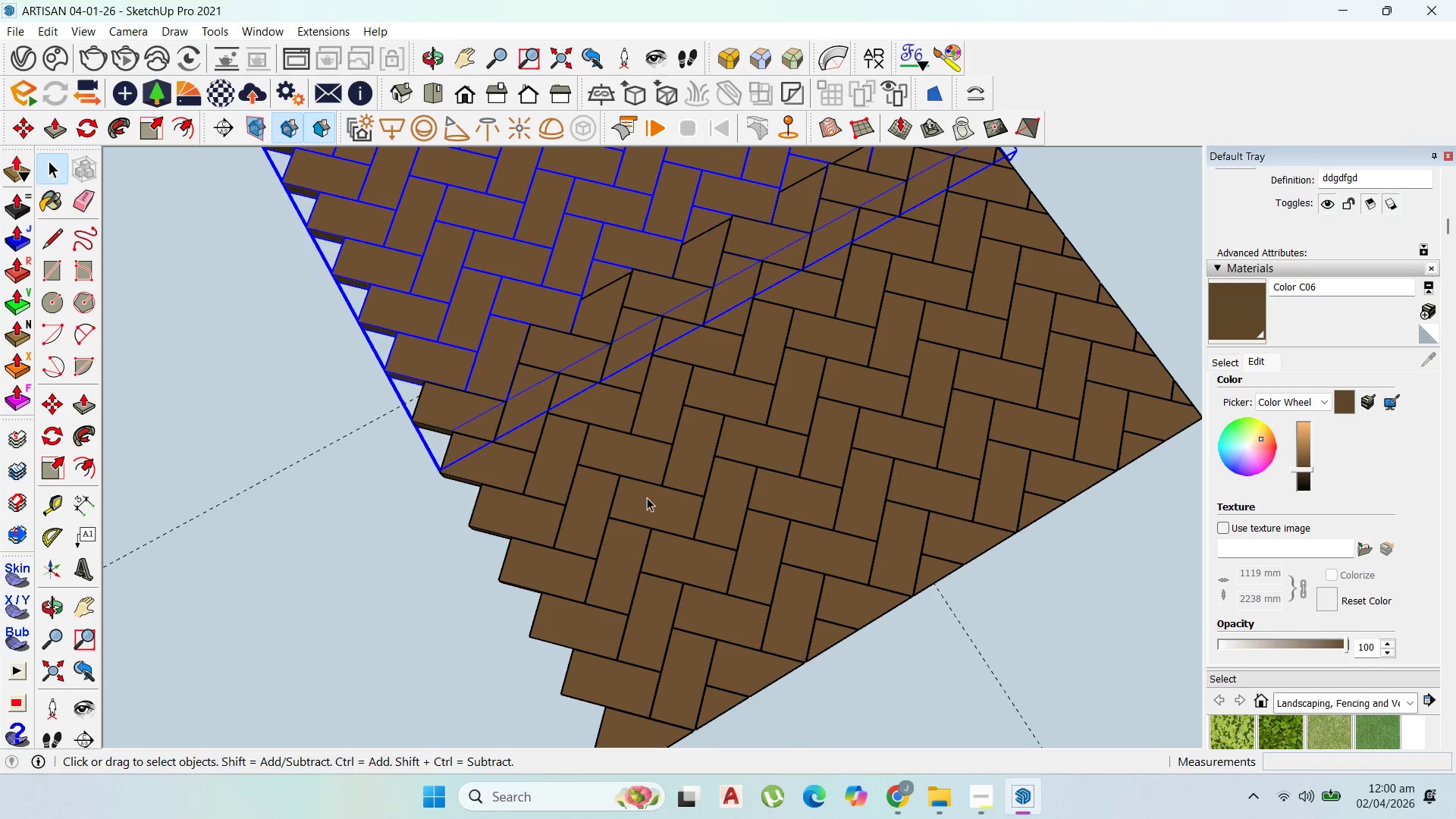 
right_click([711, 486])
 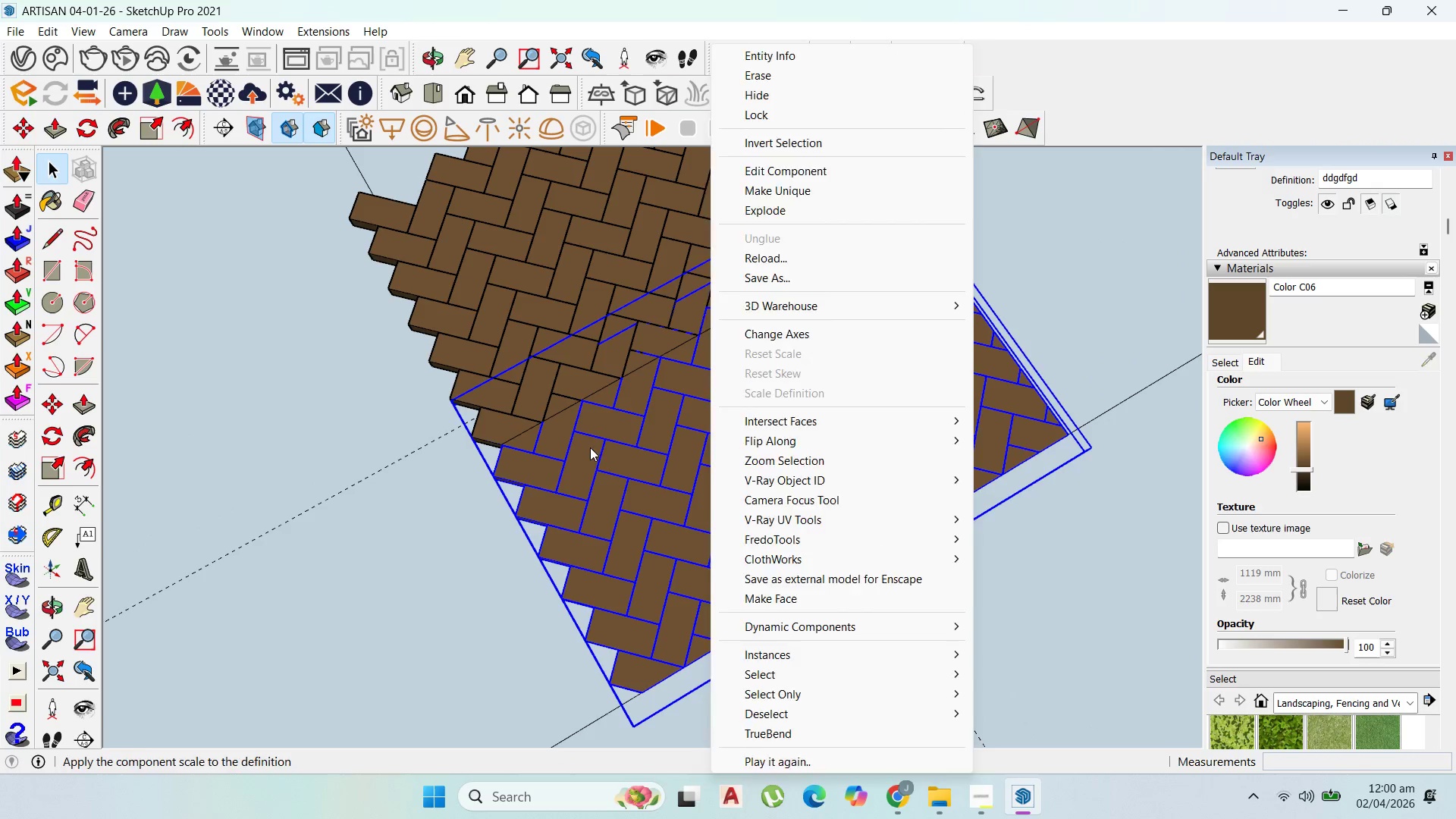 
scroll: coordinate [654, 487], scroll_direction: down, amount: 3.0
 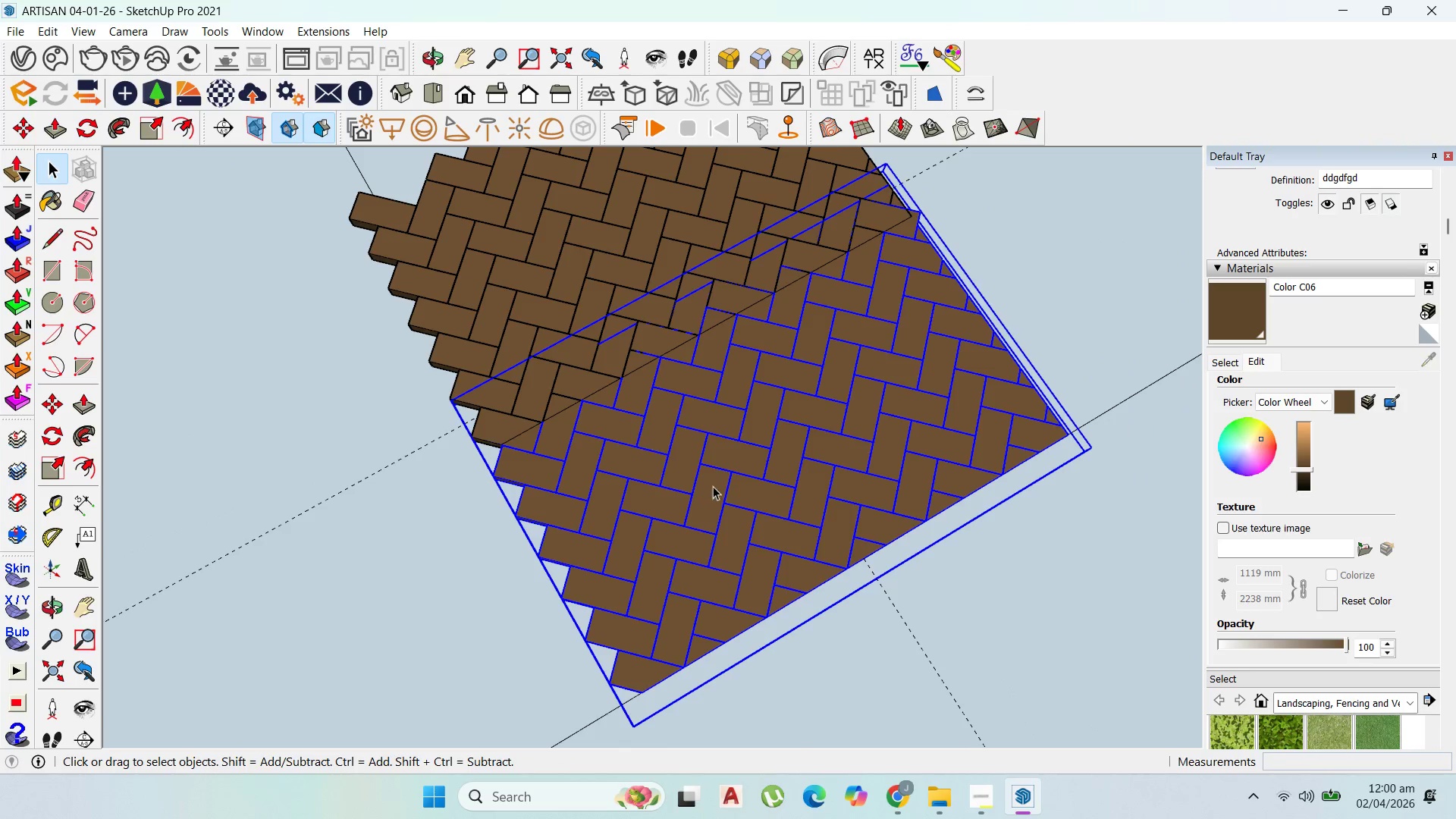 
scroll: coordinate [665, 606], scroll_direction: up, amount: 2.0
 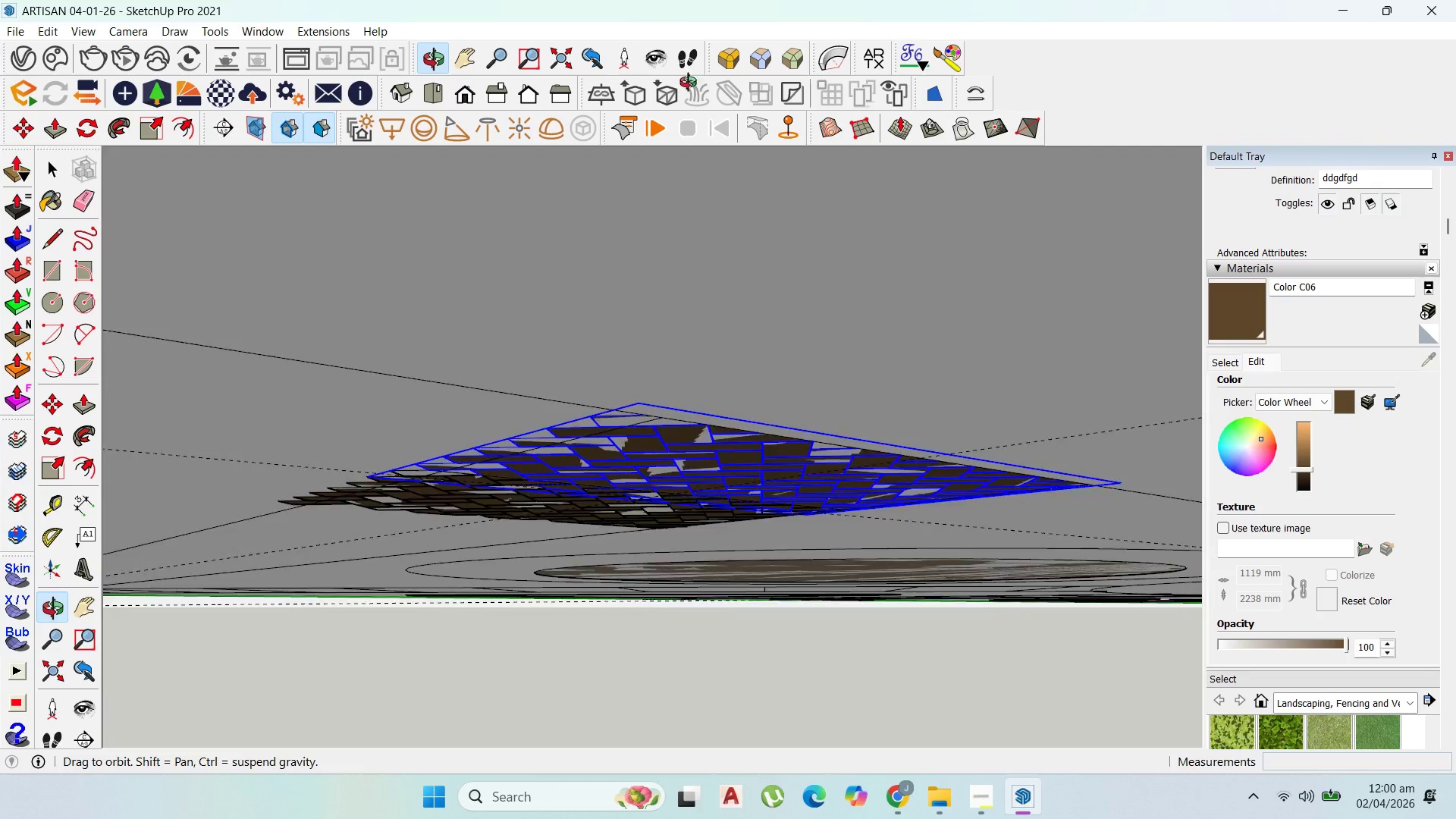 
scroll: coordinate [479, 513], scroll_direction: down, amount: 6.0
 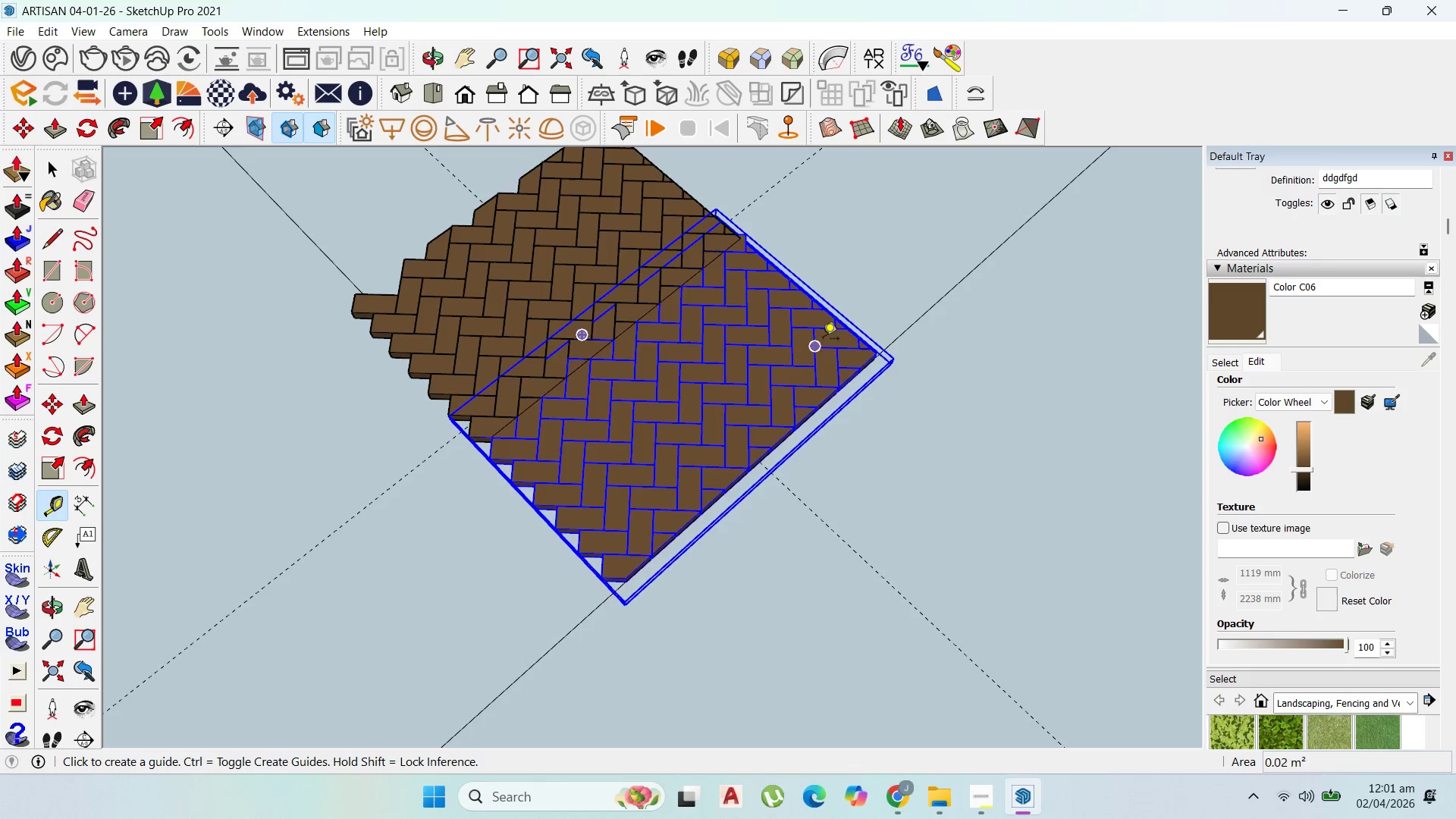 
left_click([856, 346])
 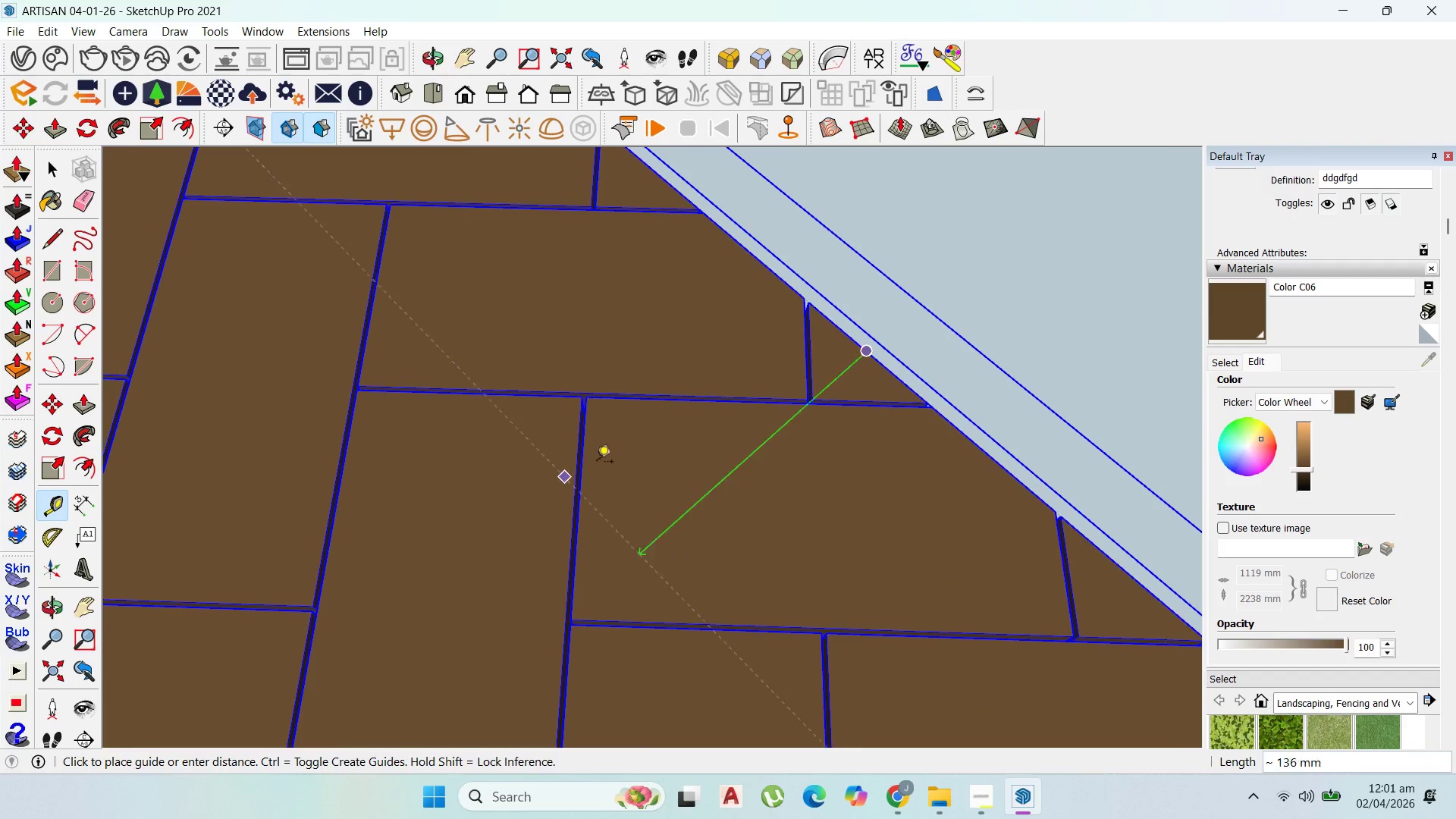 
scroll: coordinate [848, 340], scroll_direction: up, amount: 21.0
 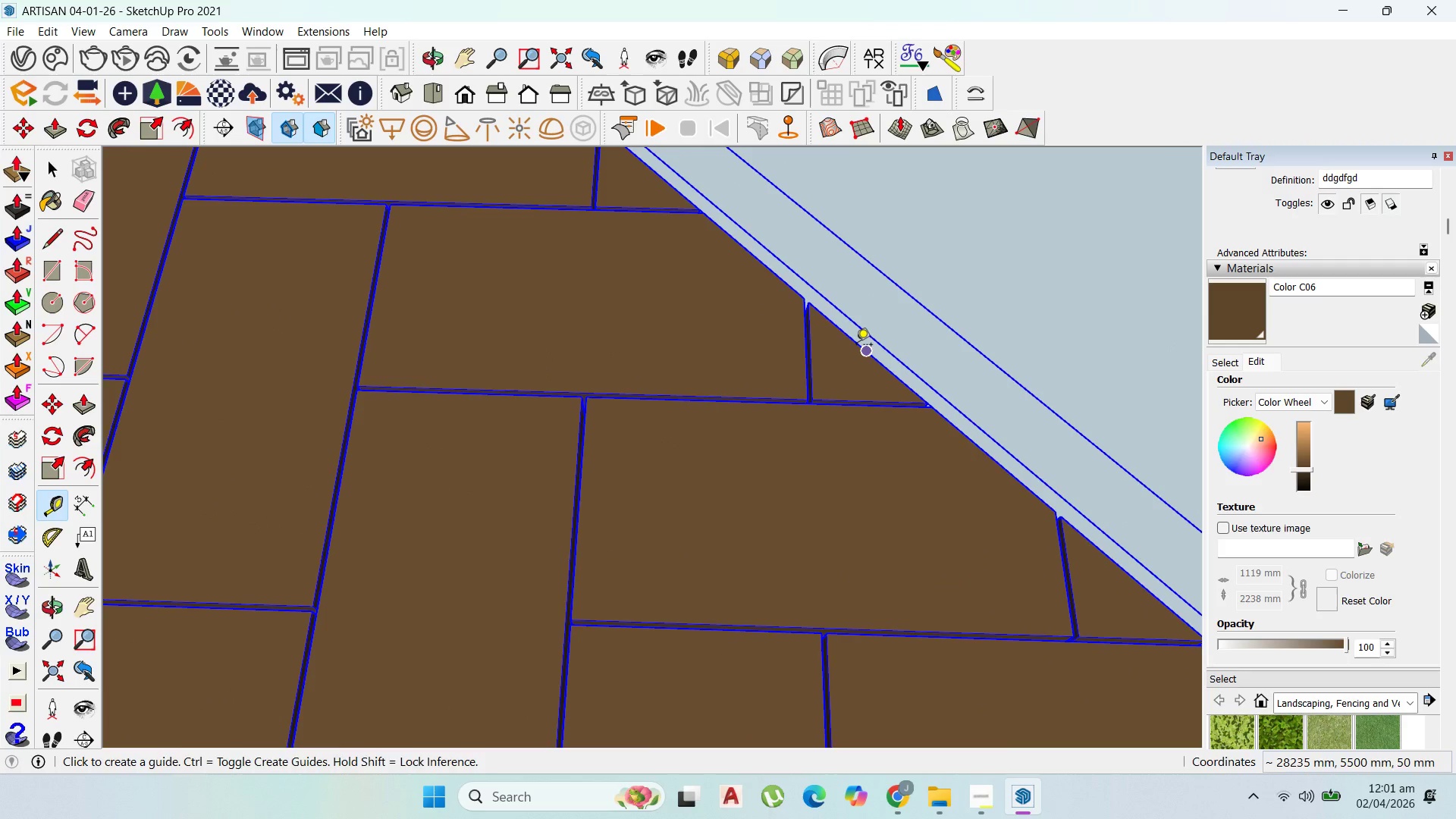 
scroll: coordinate [676, 449], scroll_direction: down, amount: 20.0
 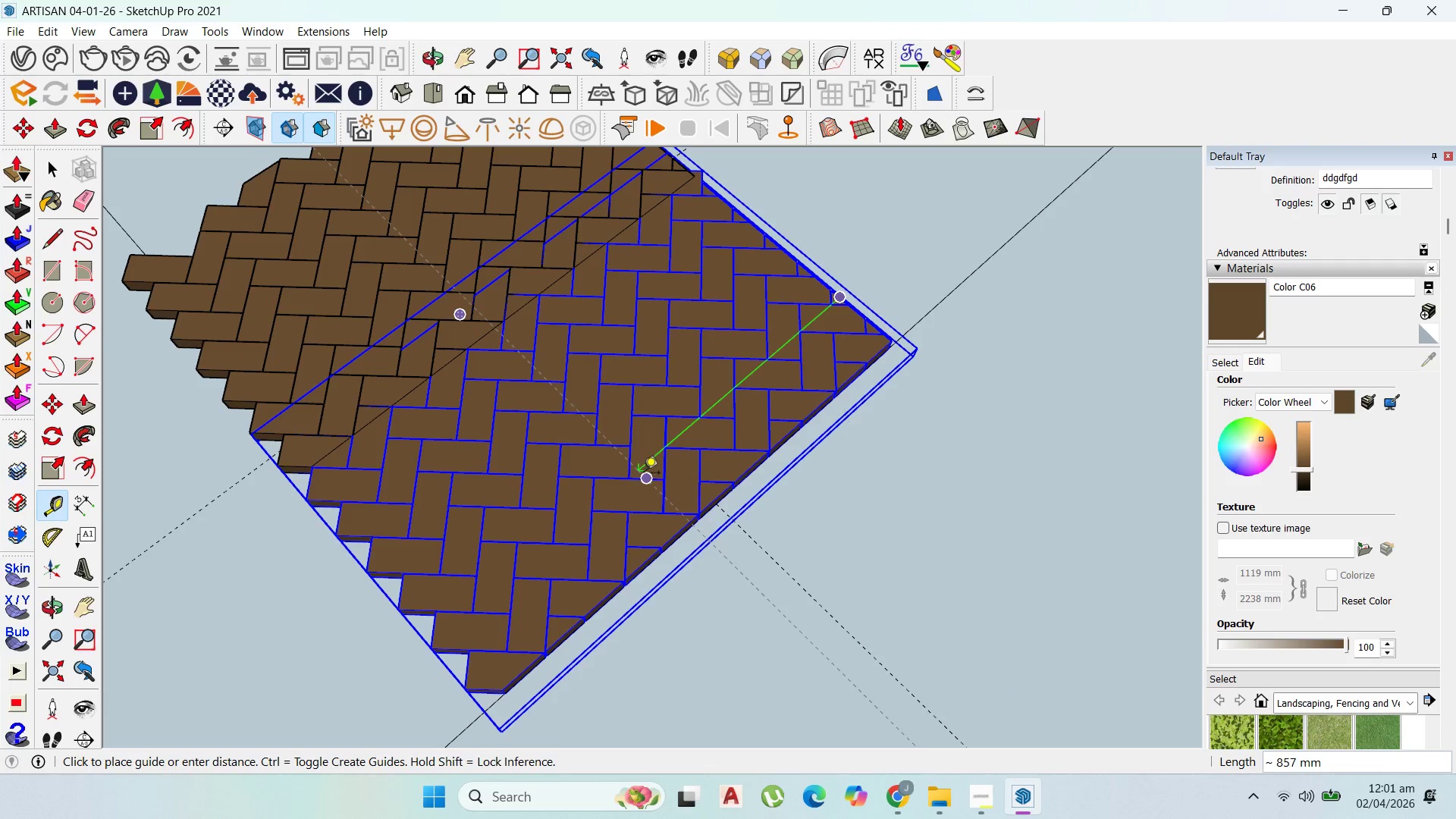 
hold_key(key=ShiftLeft, duration=1.52)
scroll: coordinate [605, 476], scroll_direction: down, amount: 4.0
 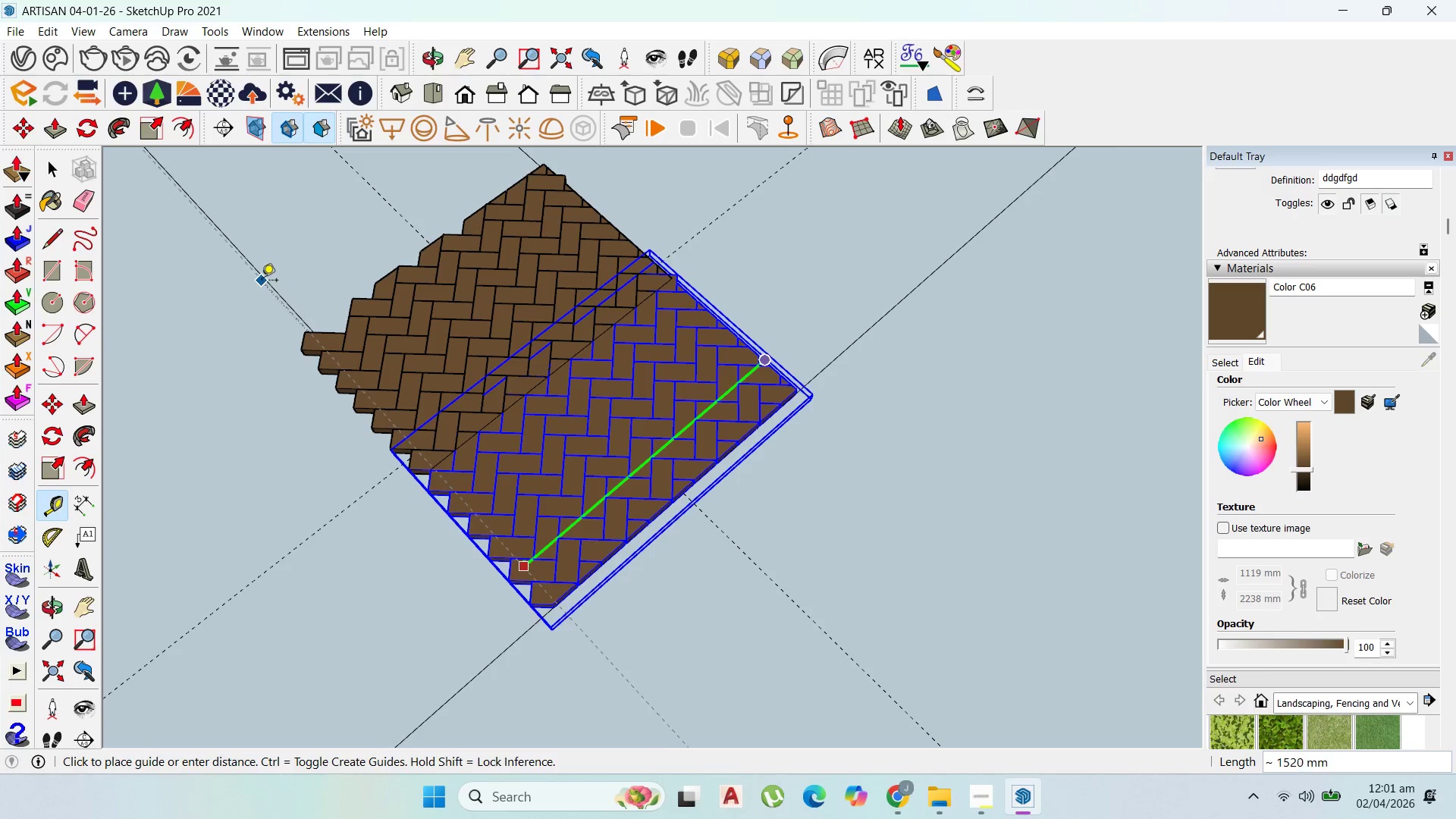 
hold_key(key=ShiftLeft, duration=1.5)
scroll: coordinate [367, 369], scroll_direction: down, amount: 4.0
 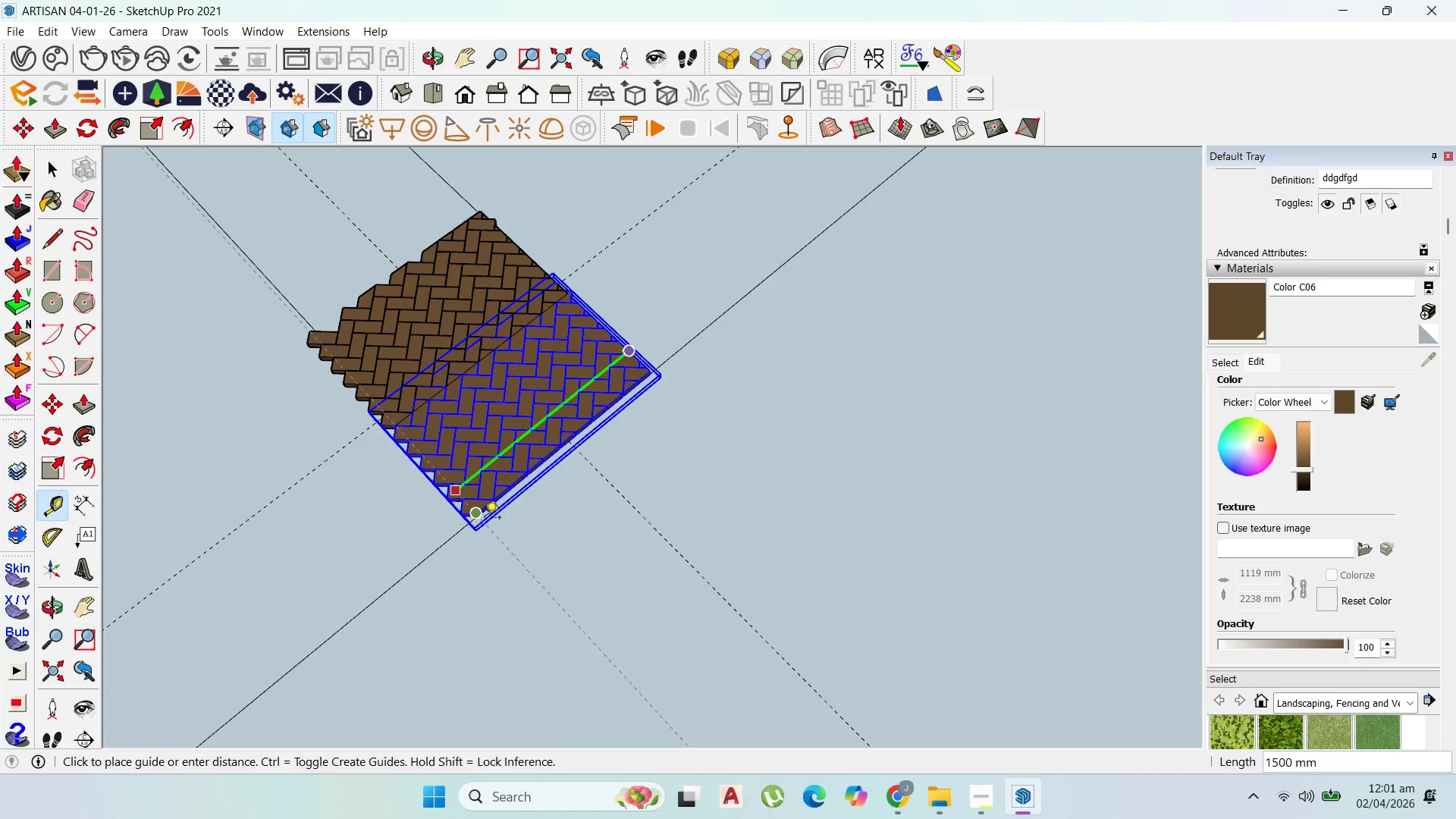 
hold_key(key=ShiftLeft, duration=1.5)
 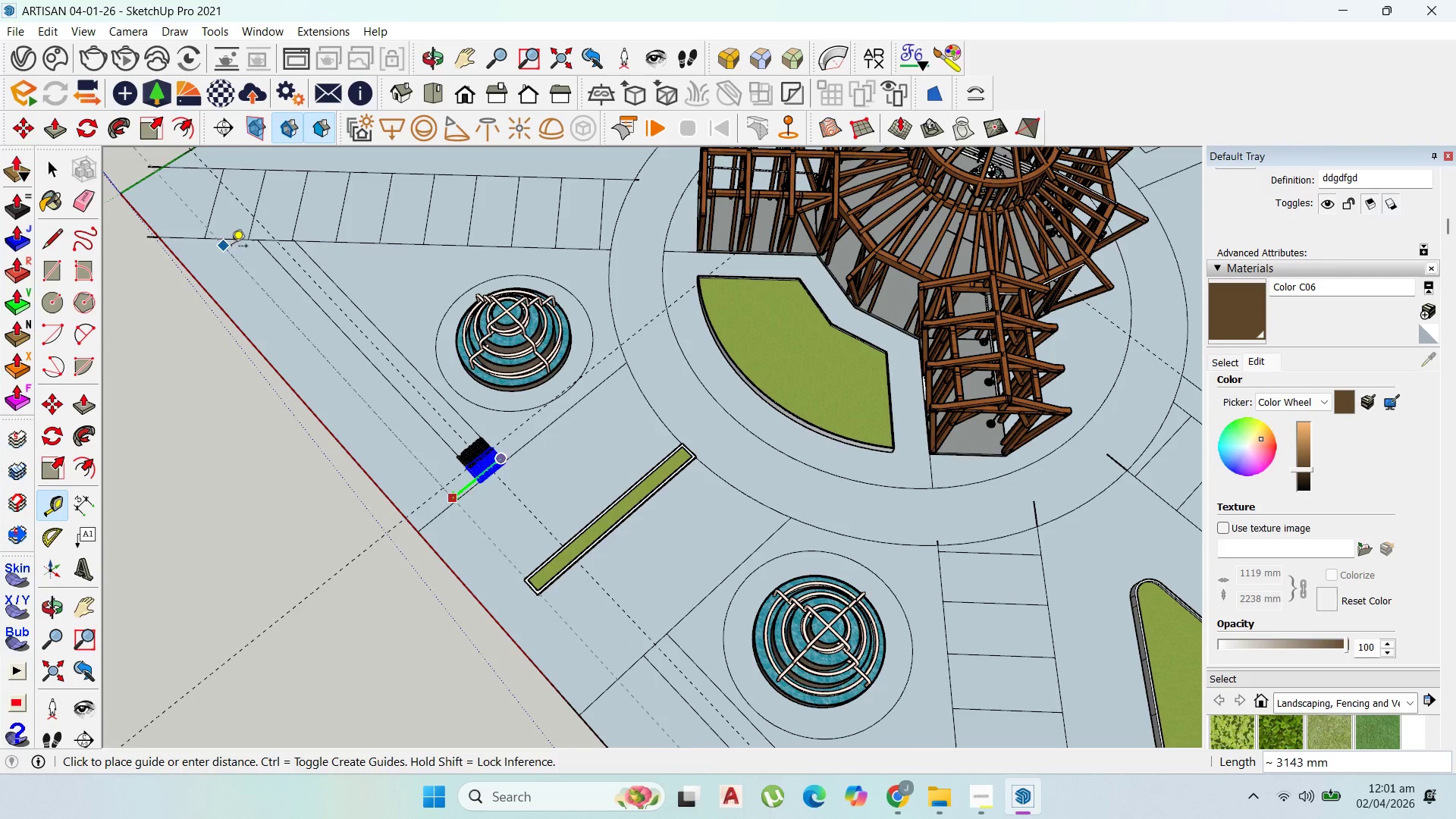 
hold_key(key=ShiftLeft, duration=1.52)
 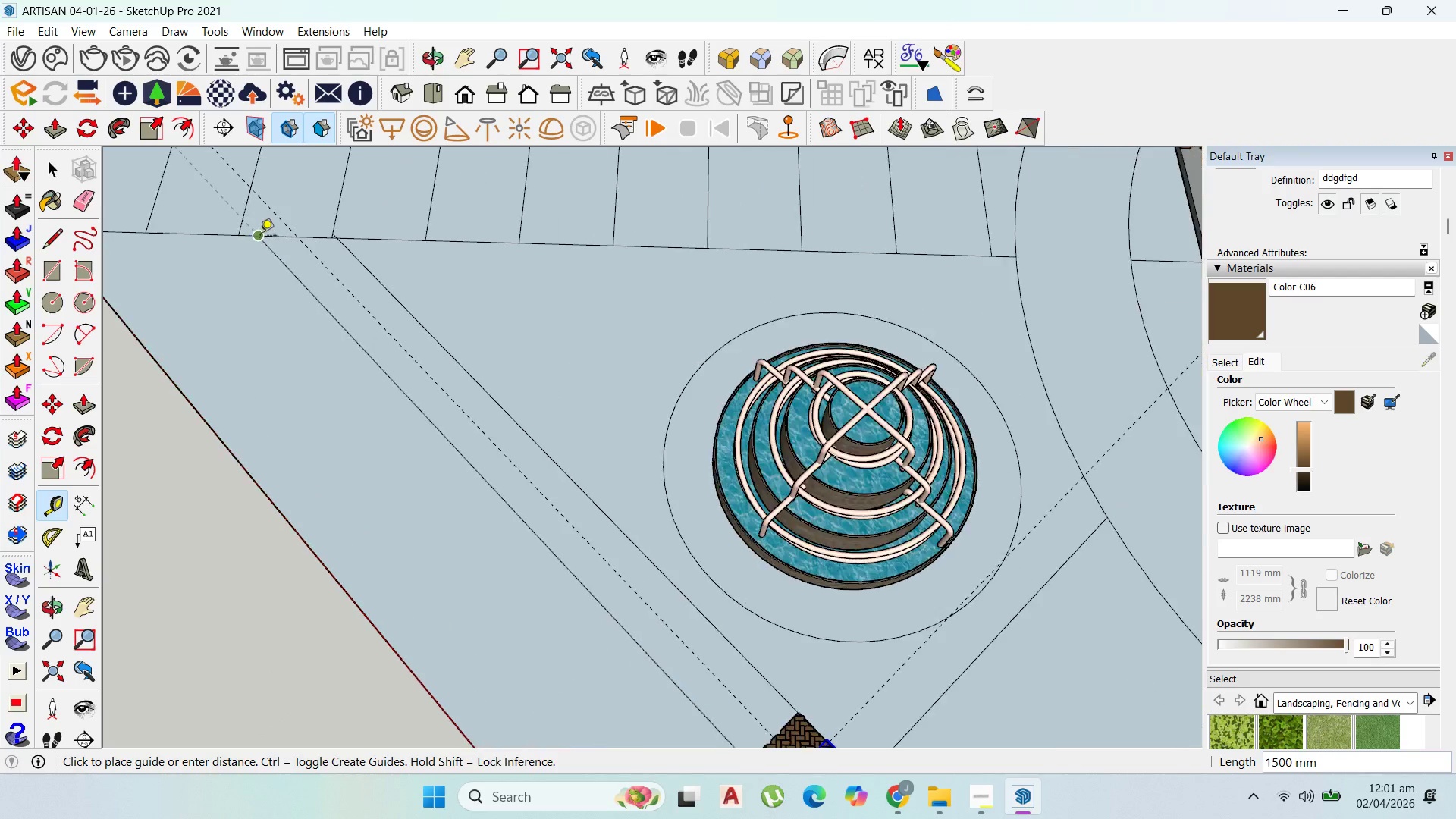 
scroll: coordinate [449, 447], scroll_direction: down, amount: 23.0
 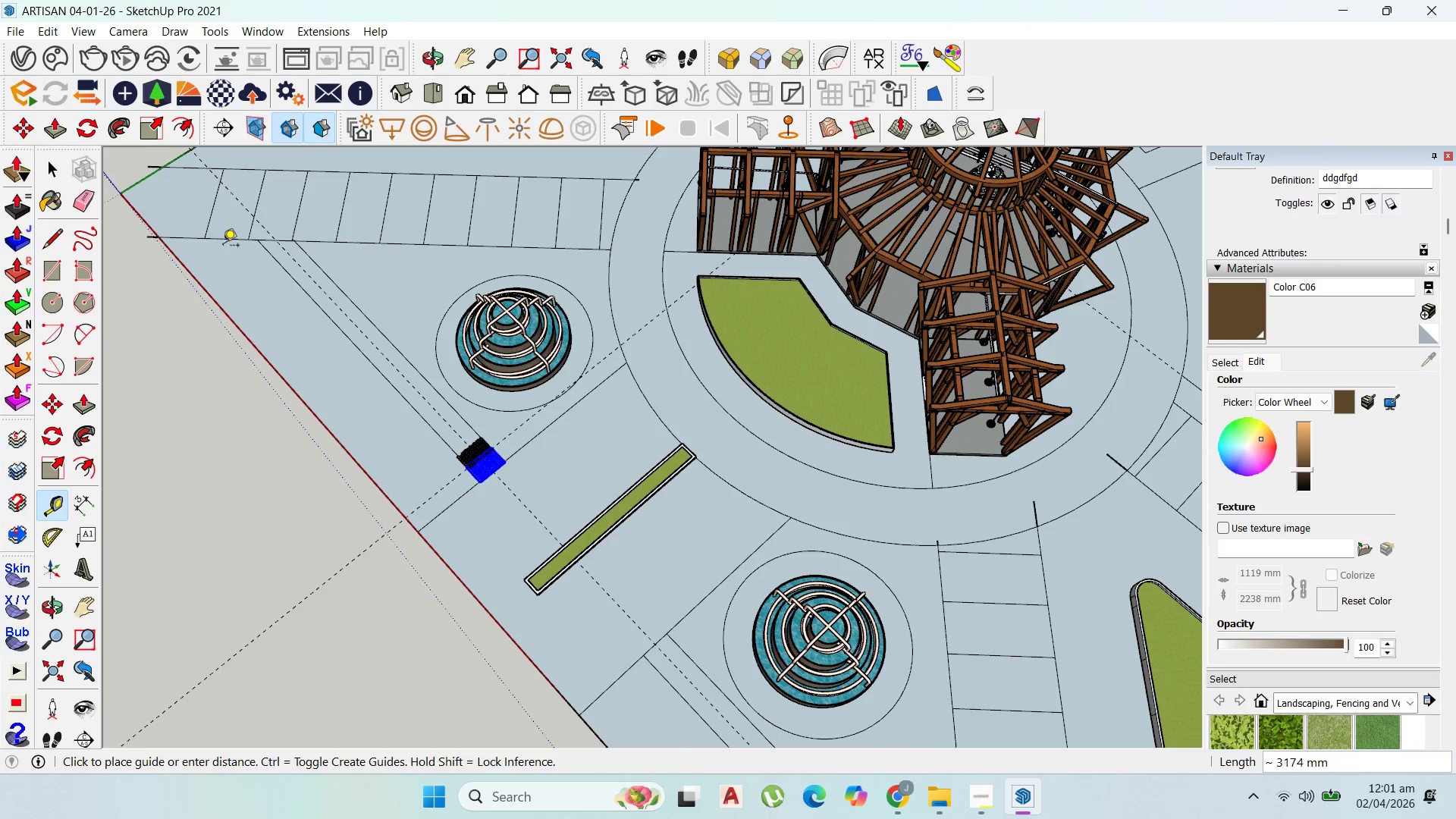 
scroll: coordinate [254, 252], scroll_direction: up, amount: 1.0
 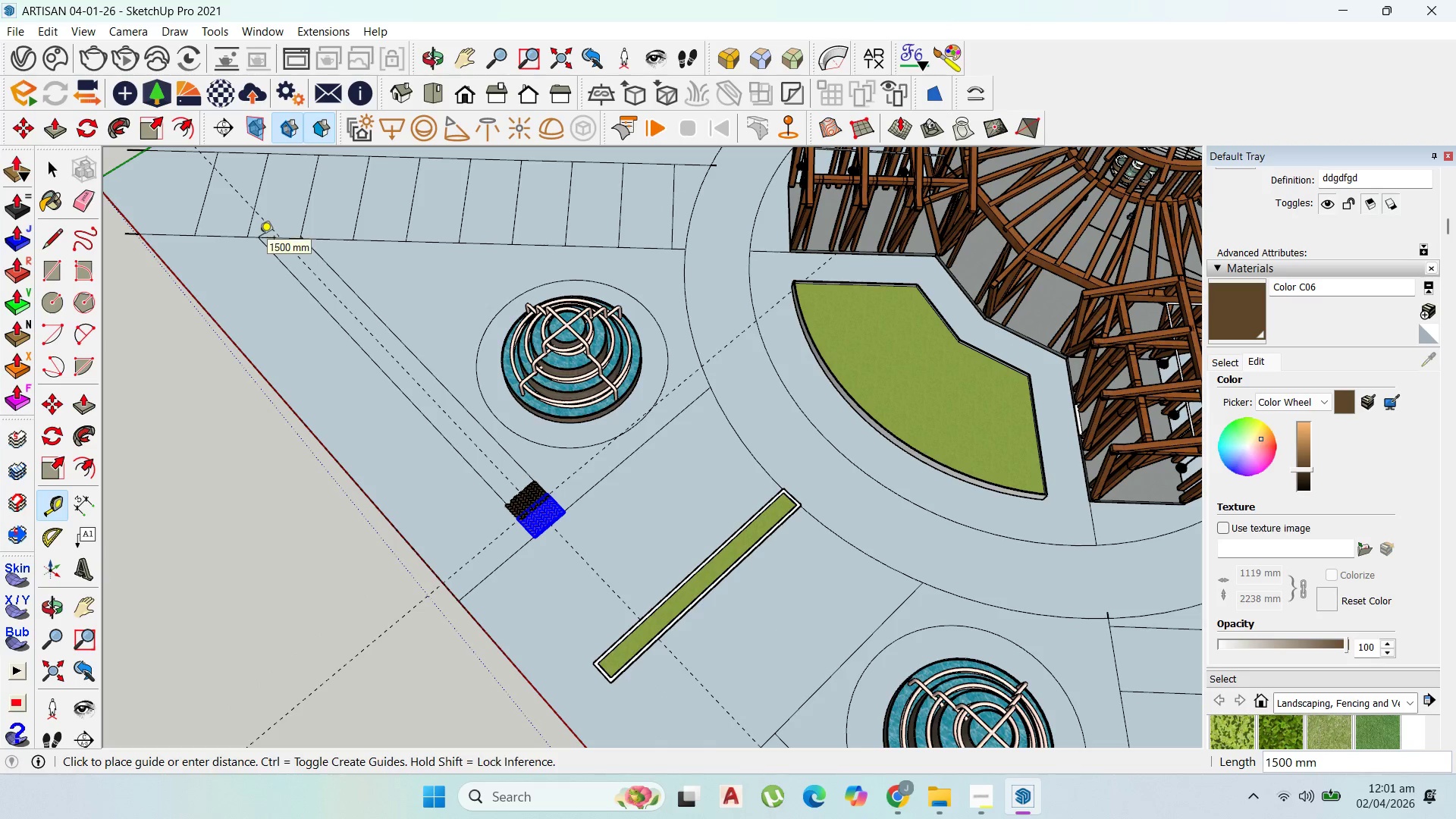 
hold_key(key=ShiftLeft, duration=1.5)
scroll: coordinate [260, 237], scroll_direction: up, amount: 11.0
 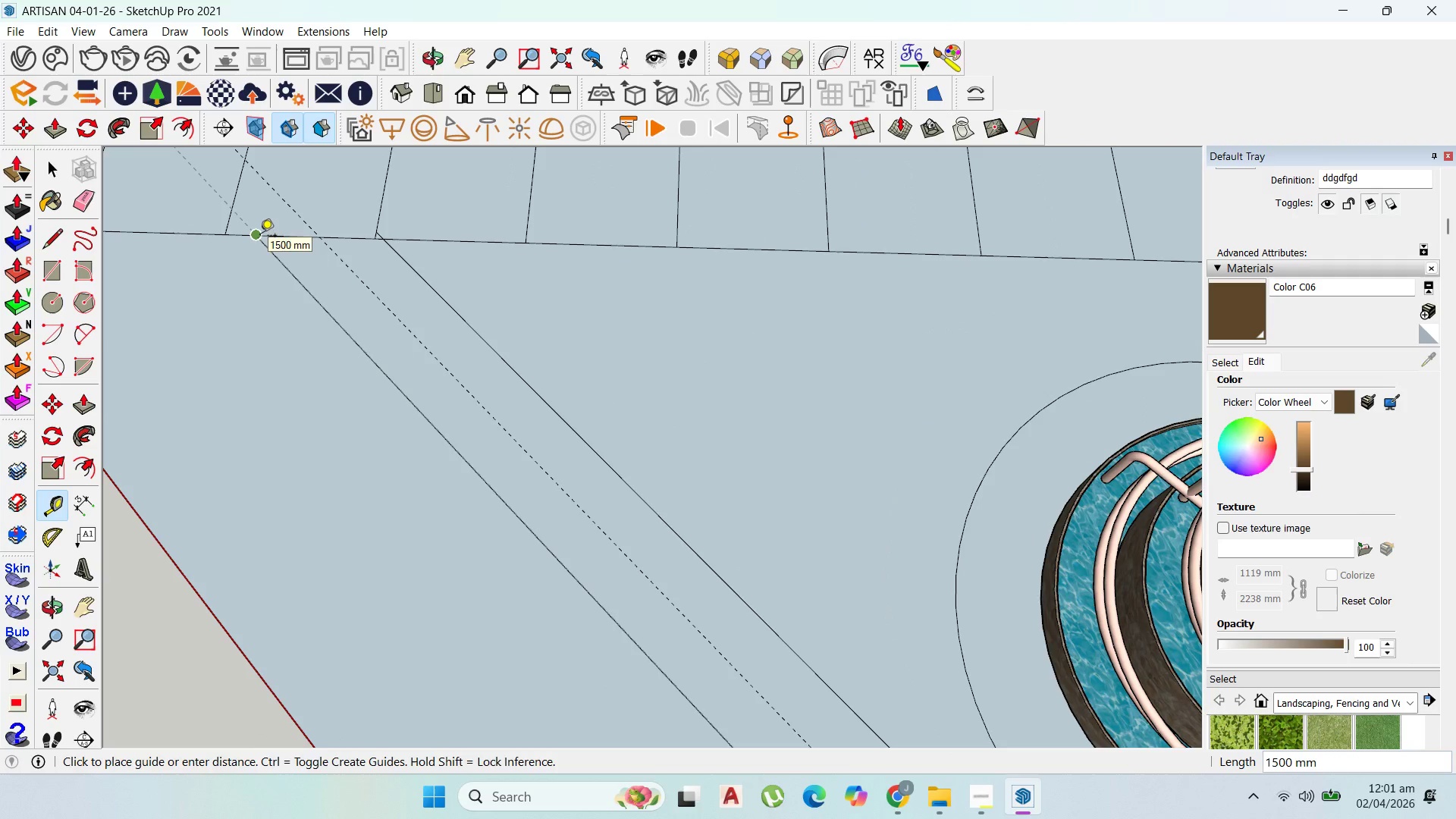 
hold_key(key=ShiftLeft, duration=0.48)
left_click([260, 236])
 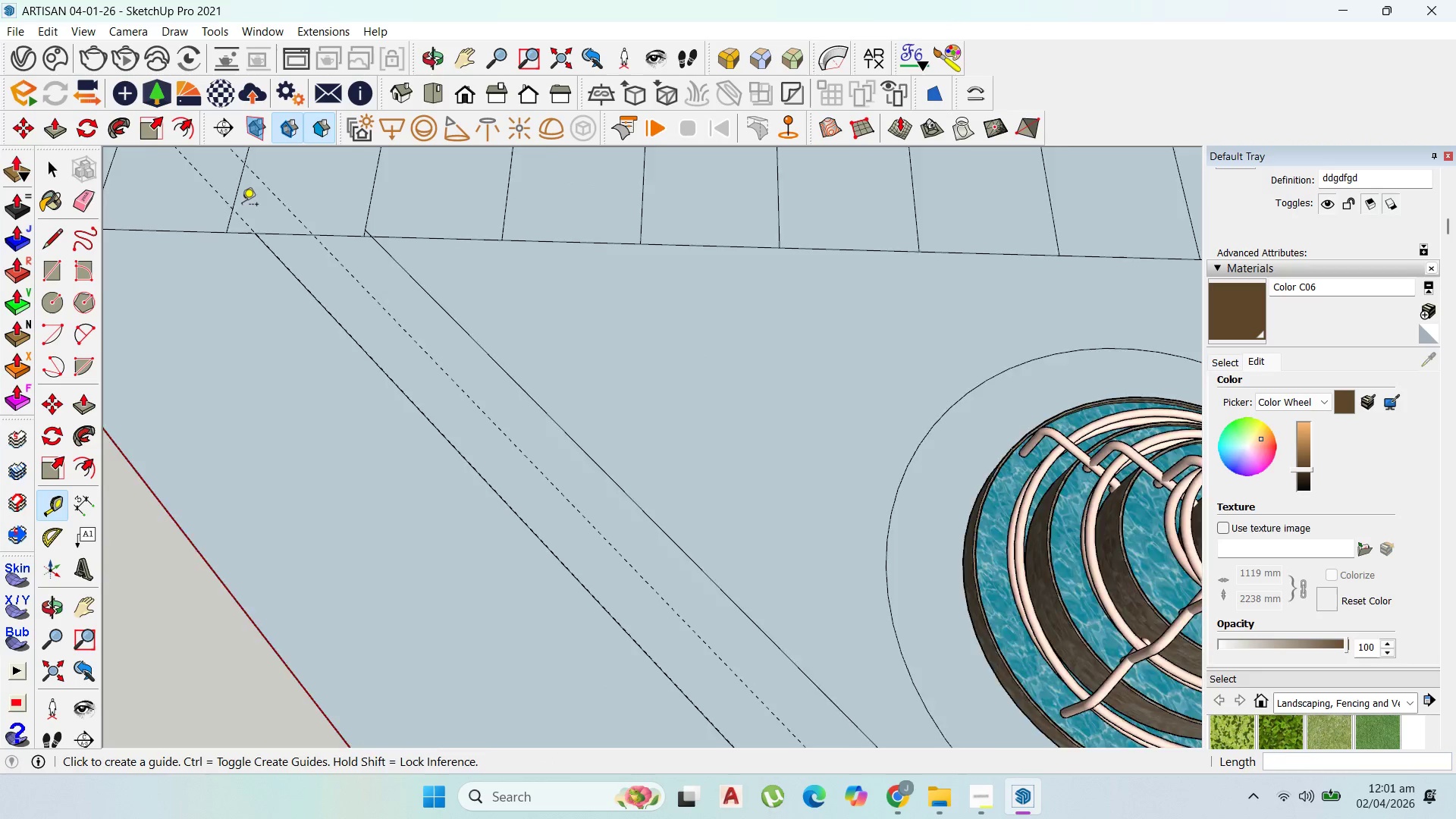 
scroll: coordinate [508, 582], scroll_direction: up, amount: 14.0
 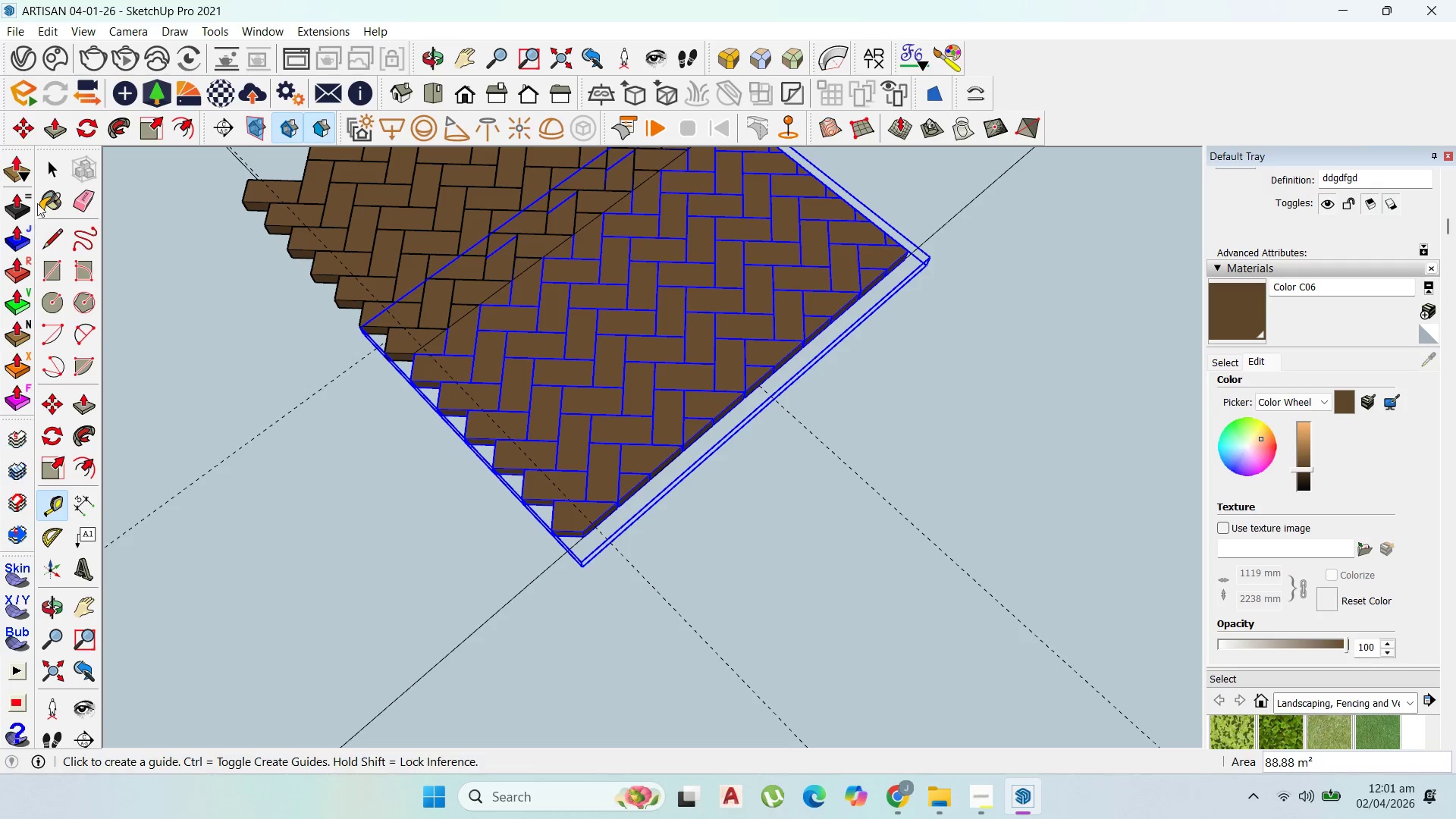 
left_click([57, 171])
 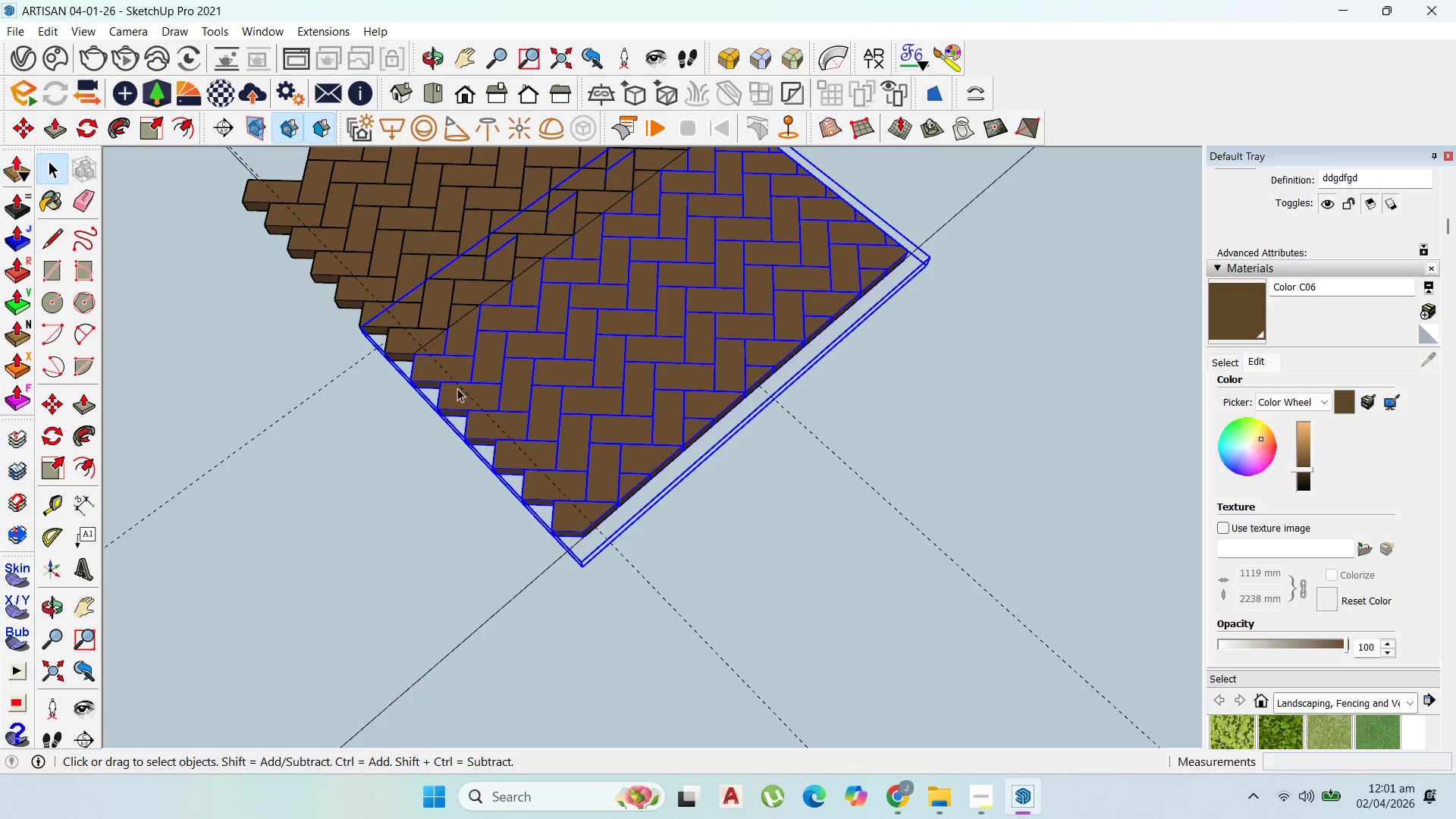 
left_click_drag(start_coordinate=[617, 570], to_coordinate=[612, 570])
 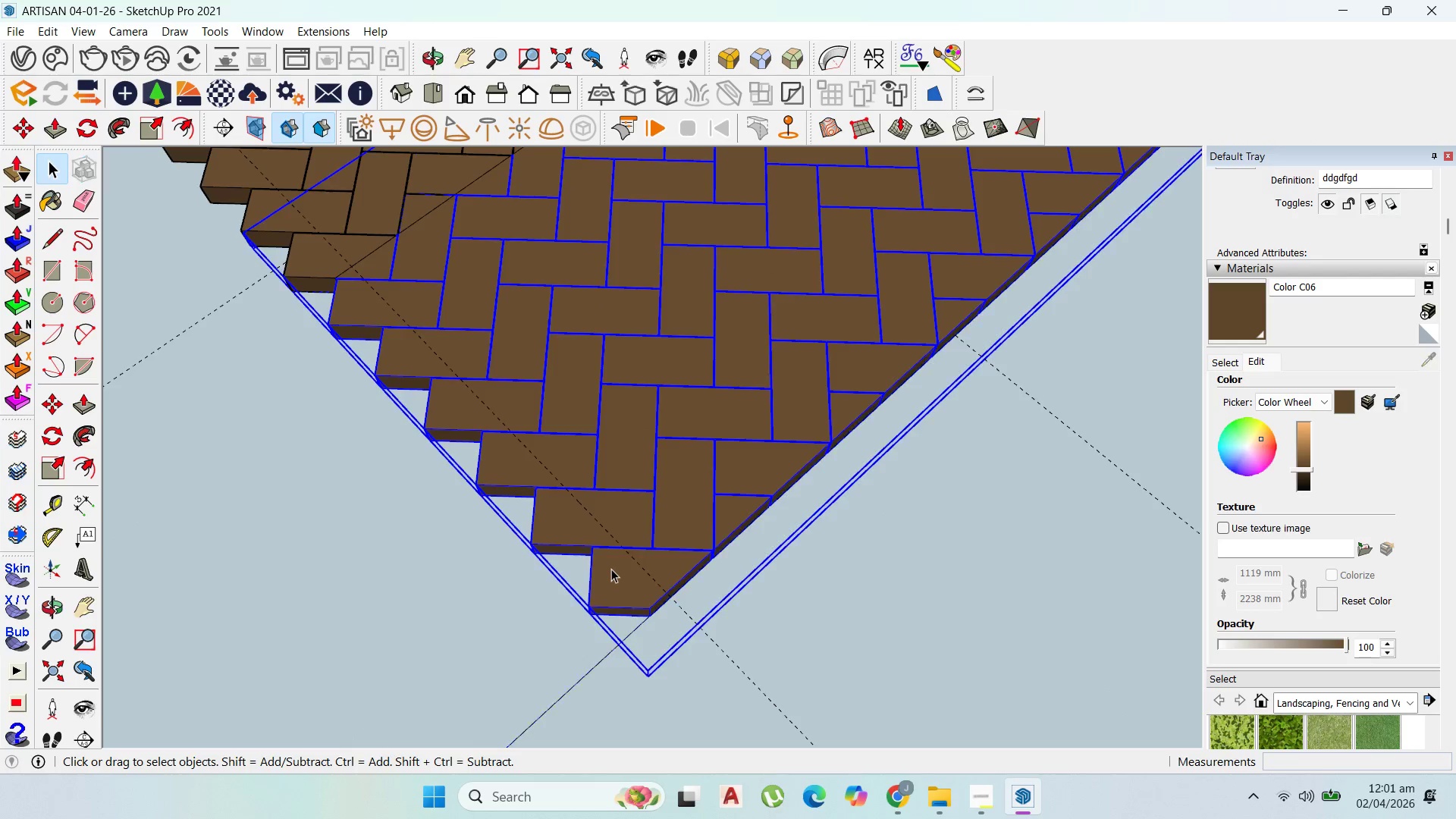 
scroll: coordinate [576, 524], scroll_direction: up, amount: 6.0
 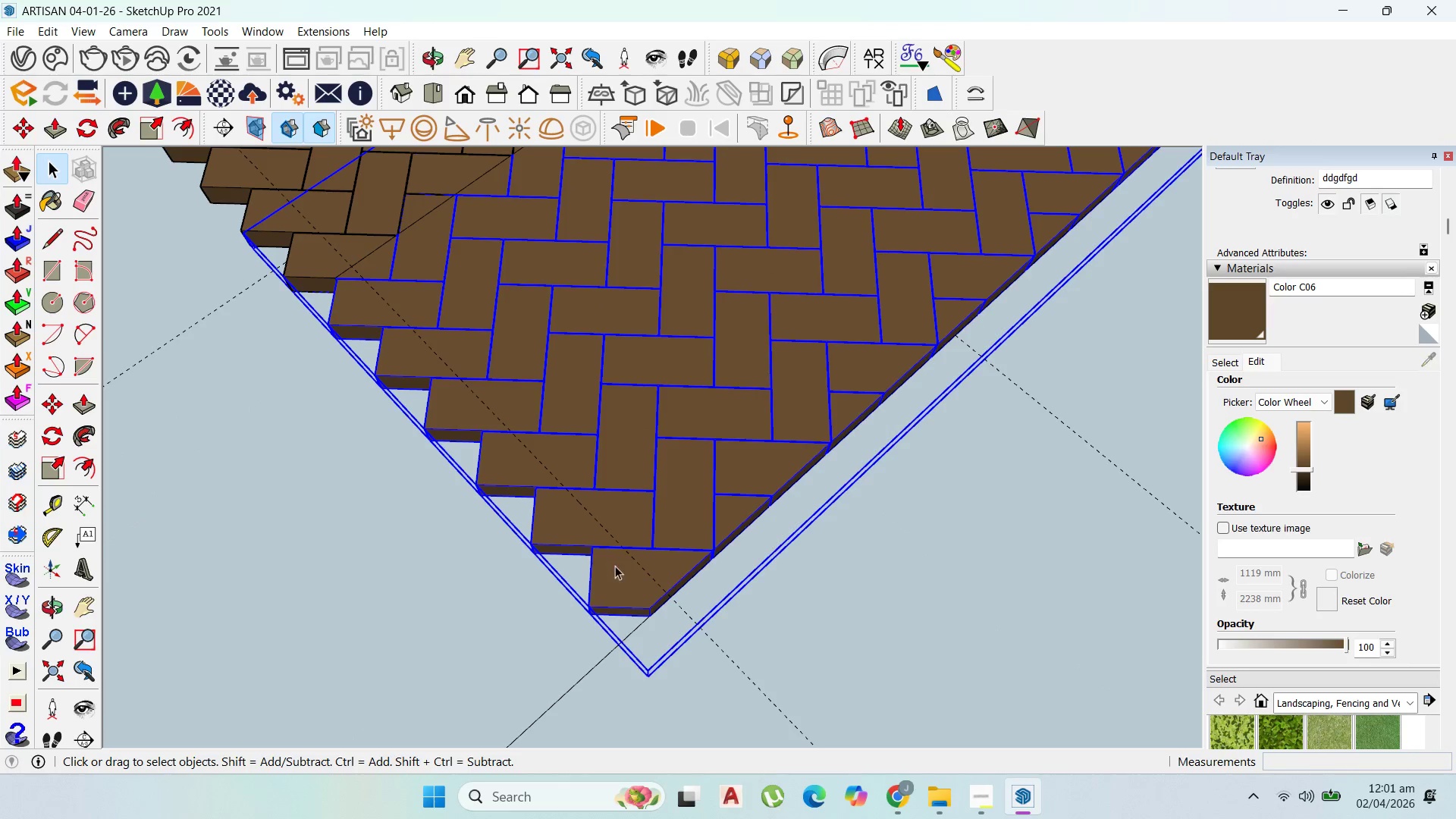 
triple_click([611, 569])
 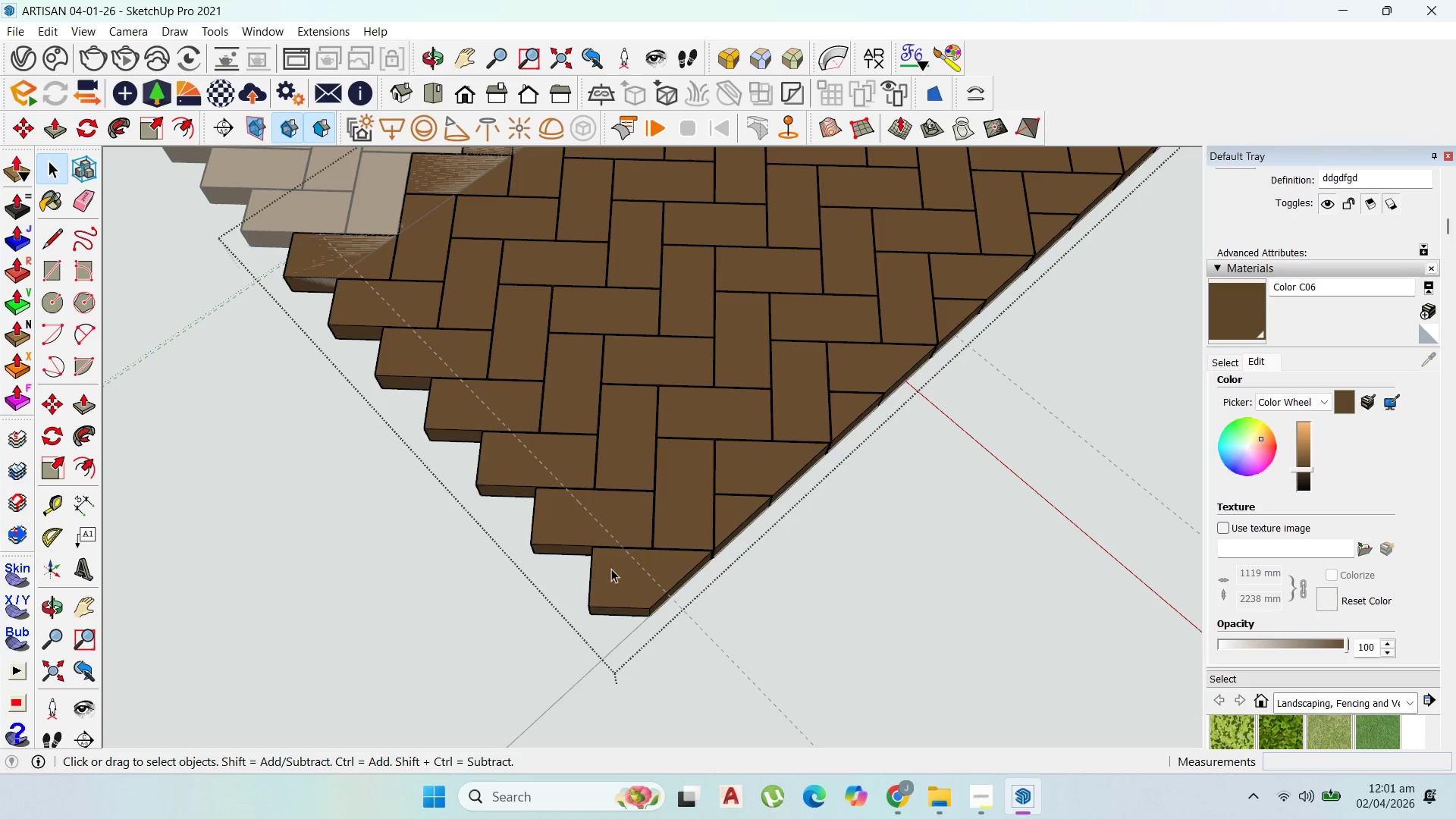 
triple_click([611, 569])
 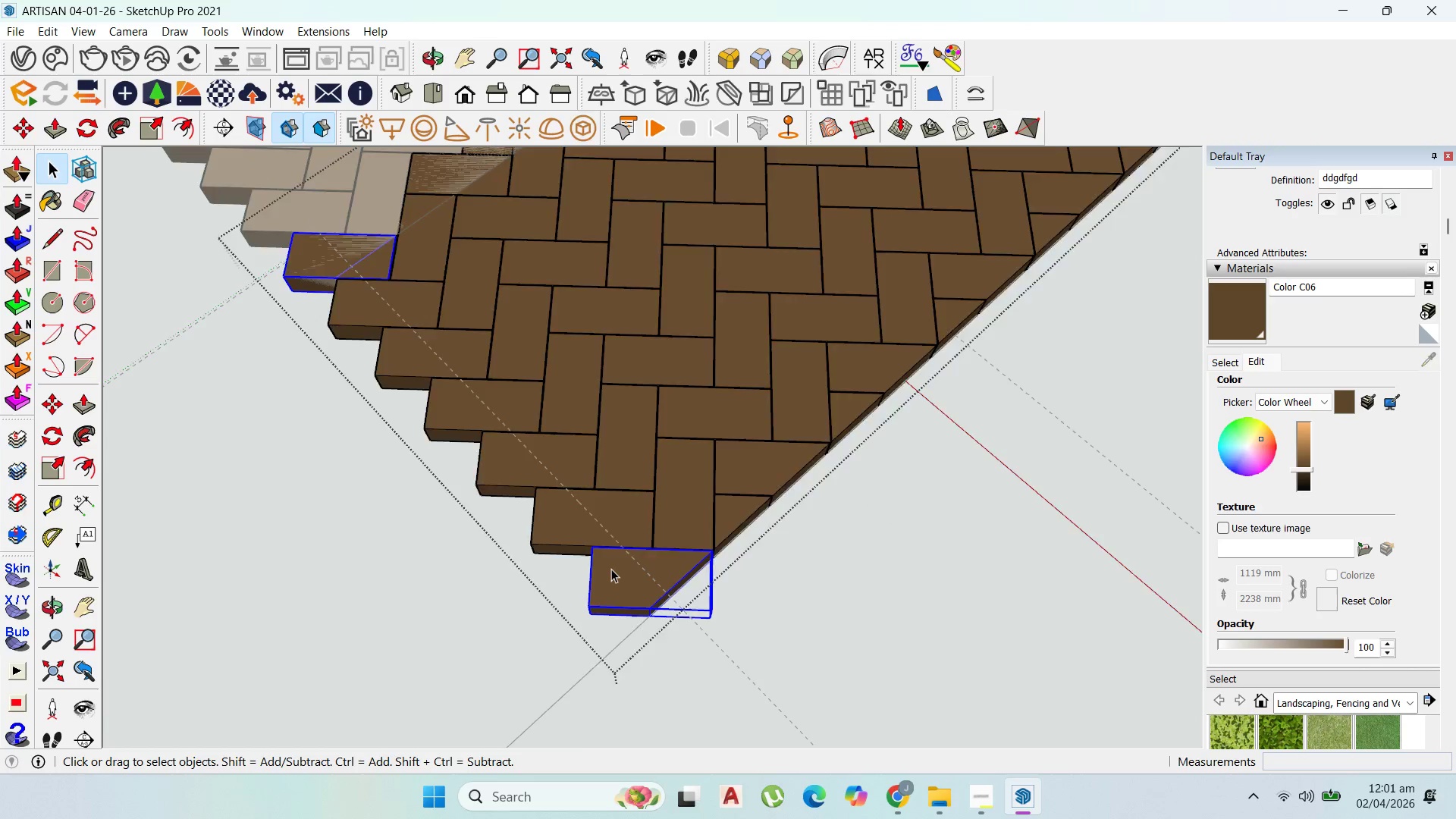 
triple_click([611, 569])
 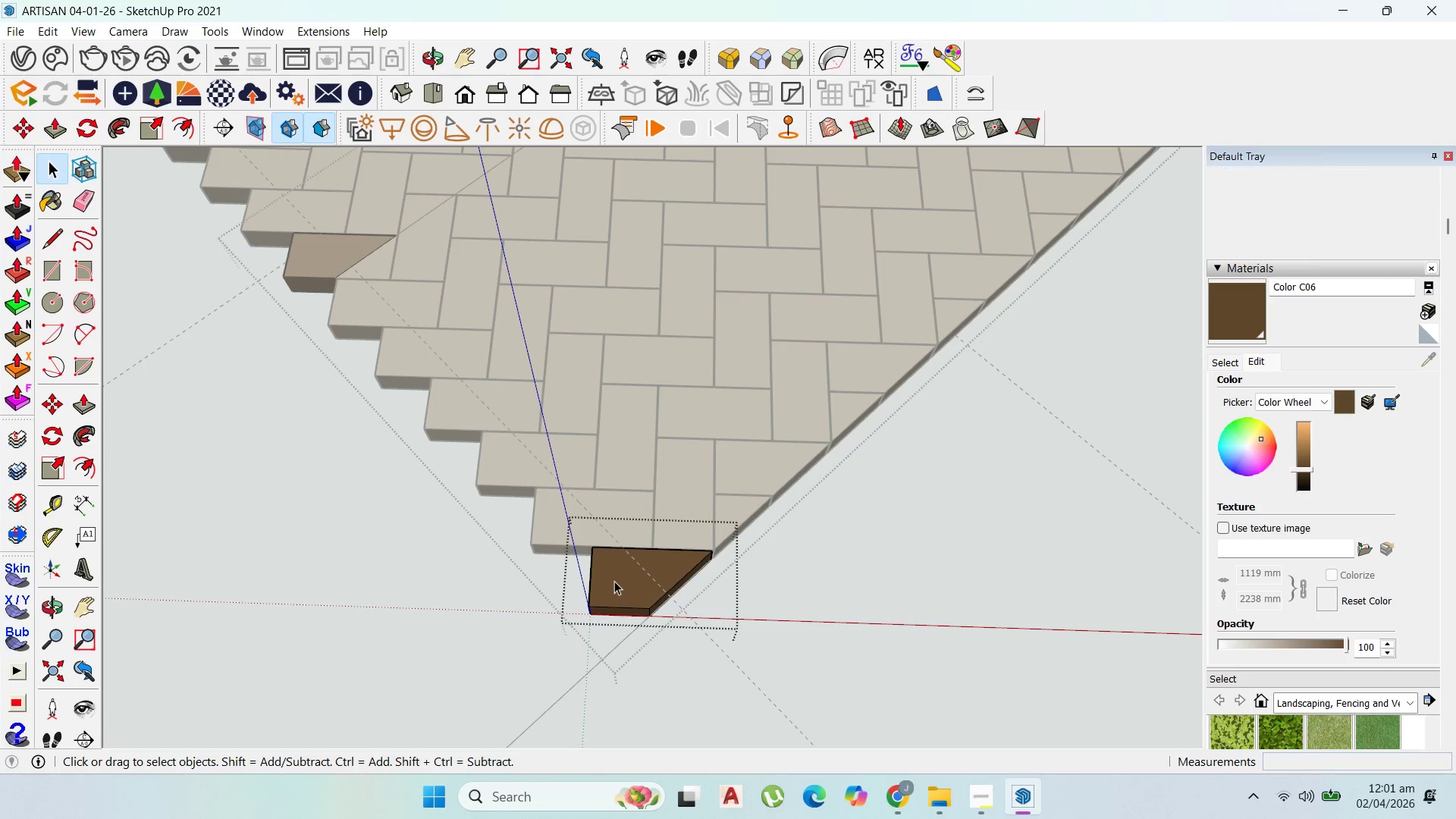 
left_click([615, 580])
 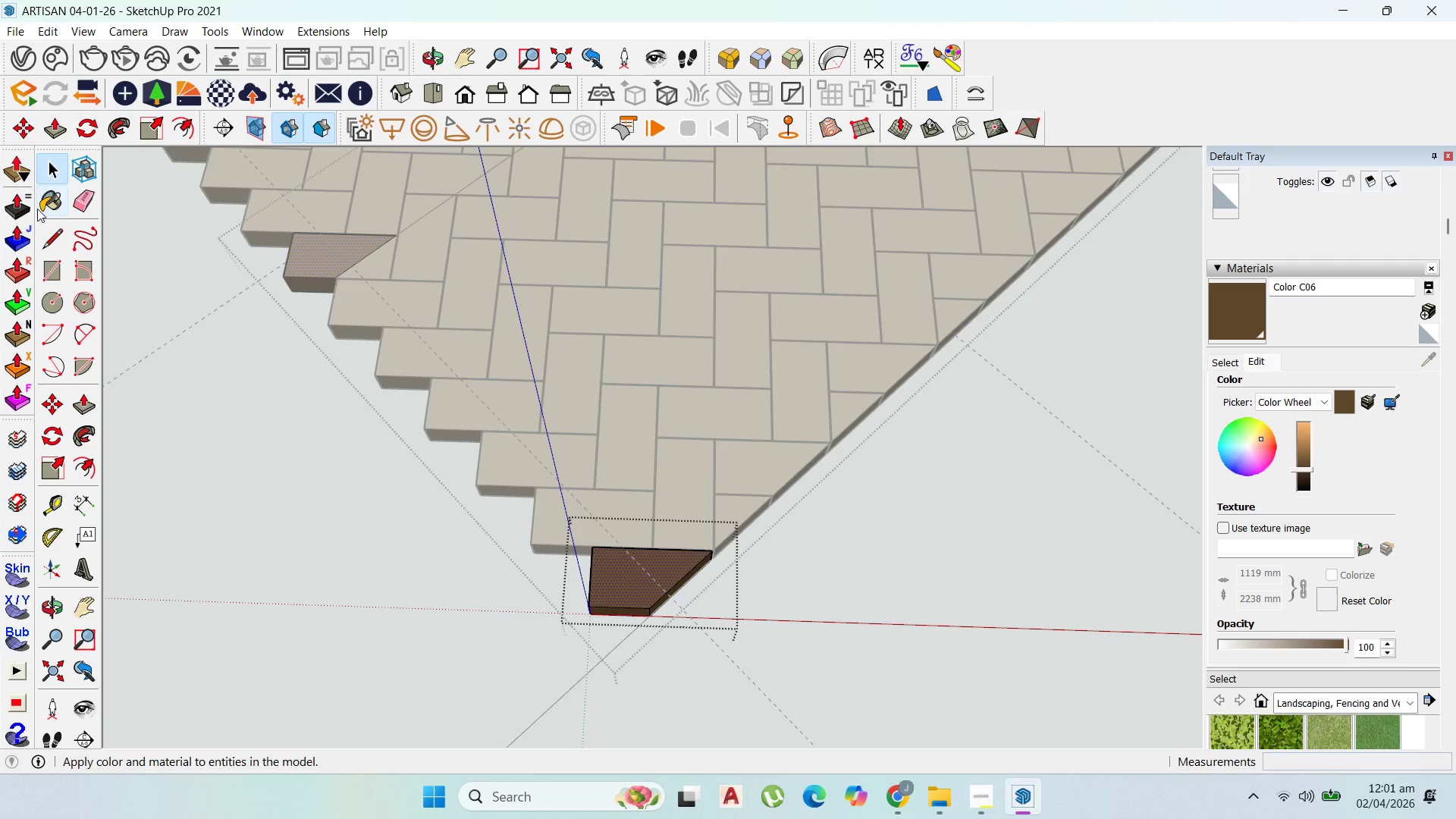 
left_click([46, 228])
 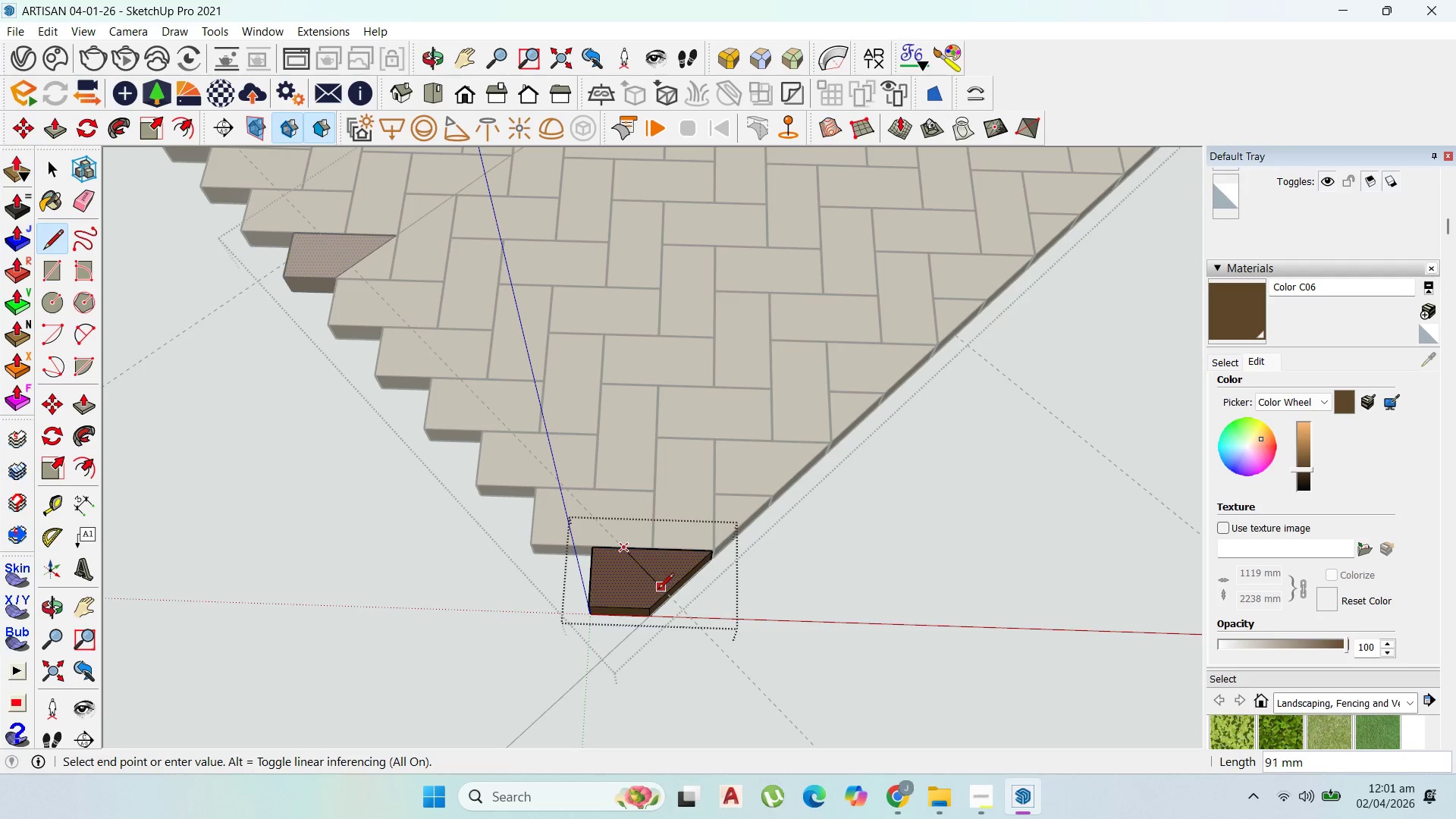 
scroll: coordinate [718, 607], scroll_direction: down, amount: 4.0
 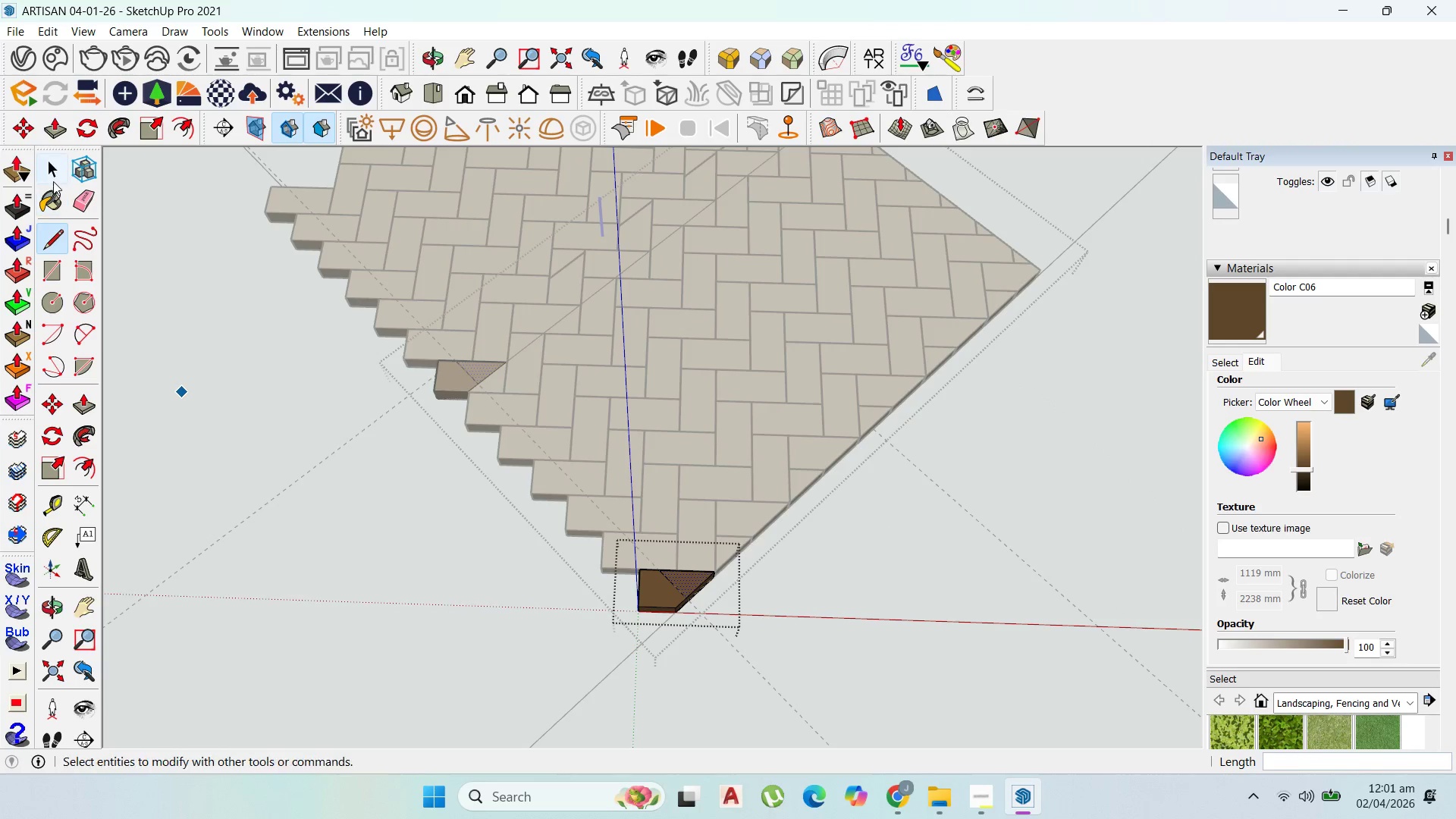 
left_click_drag(start_coordinate=[61, 167], to_coordinate=[76, 167])
 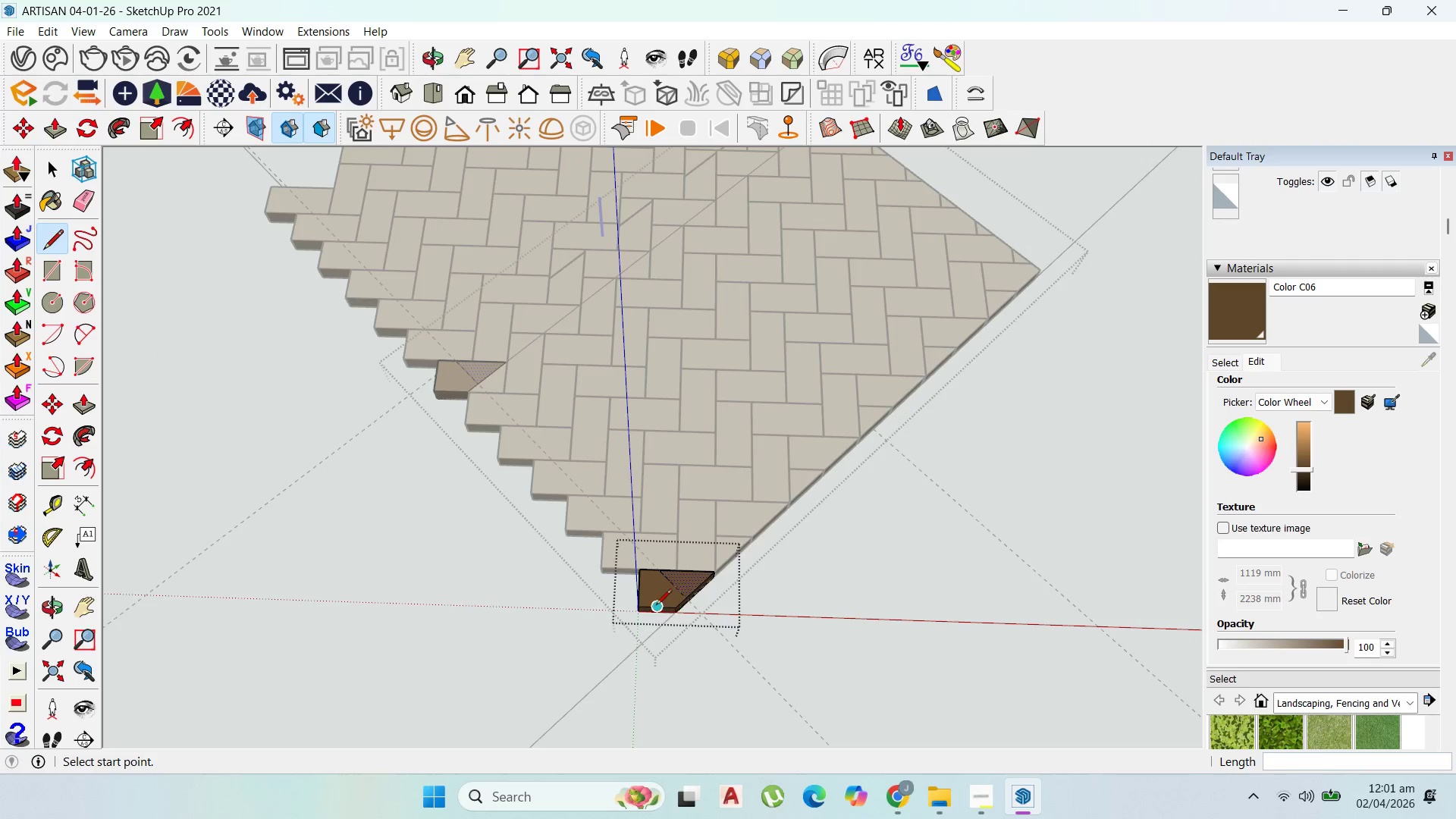 
scroll: coordinate [655, 606], scroll_direction: up, amount: 1.0
 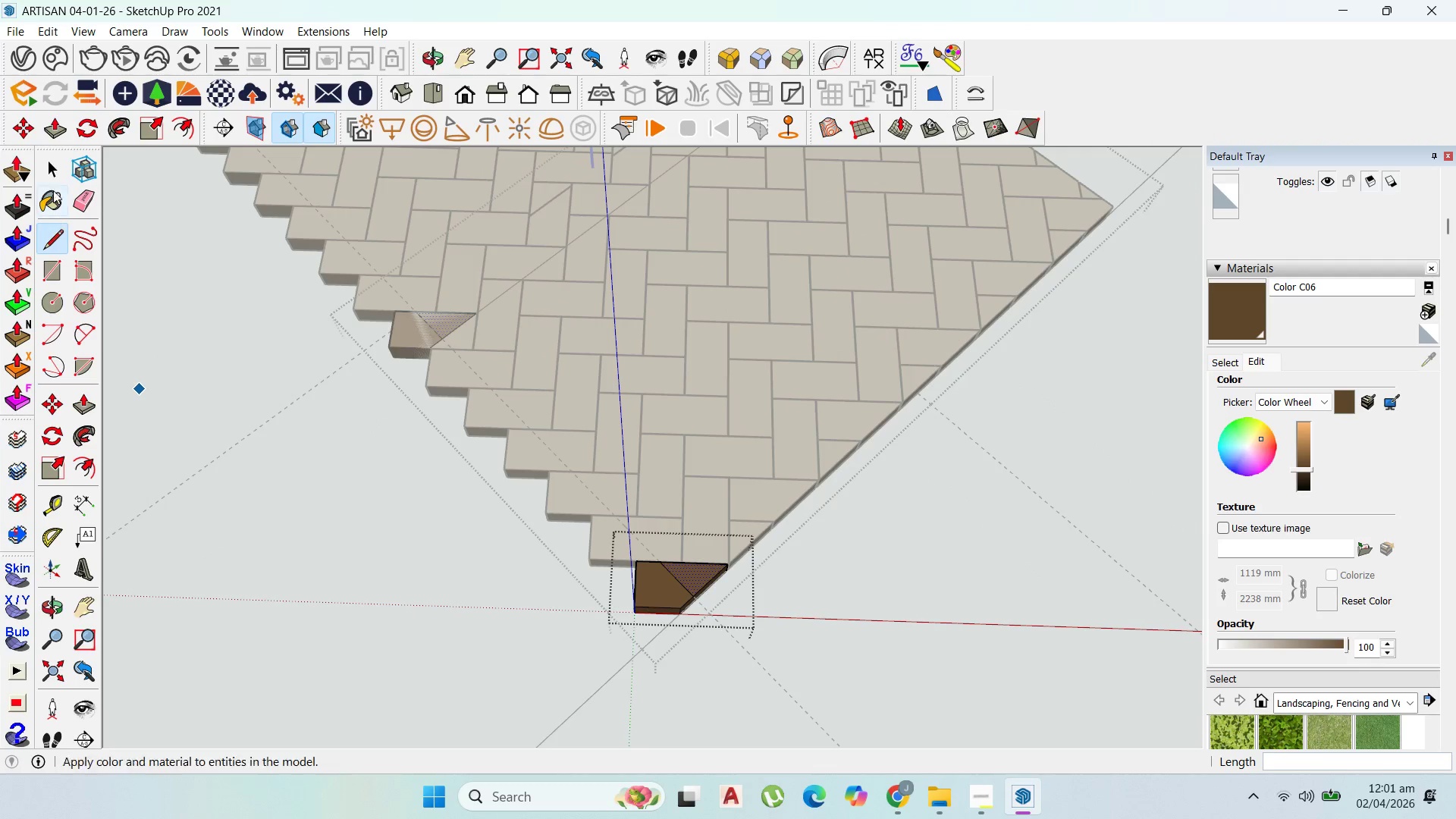 
left_click([49, 168])
 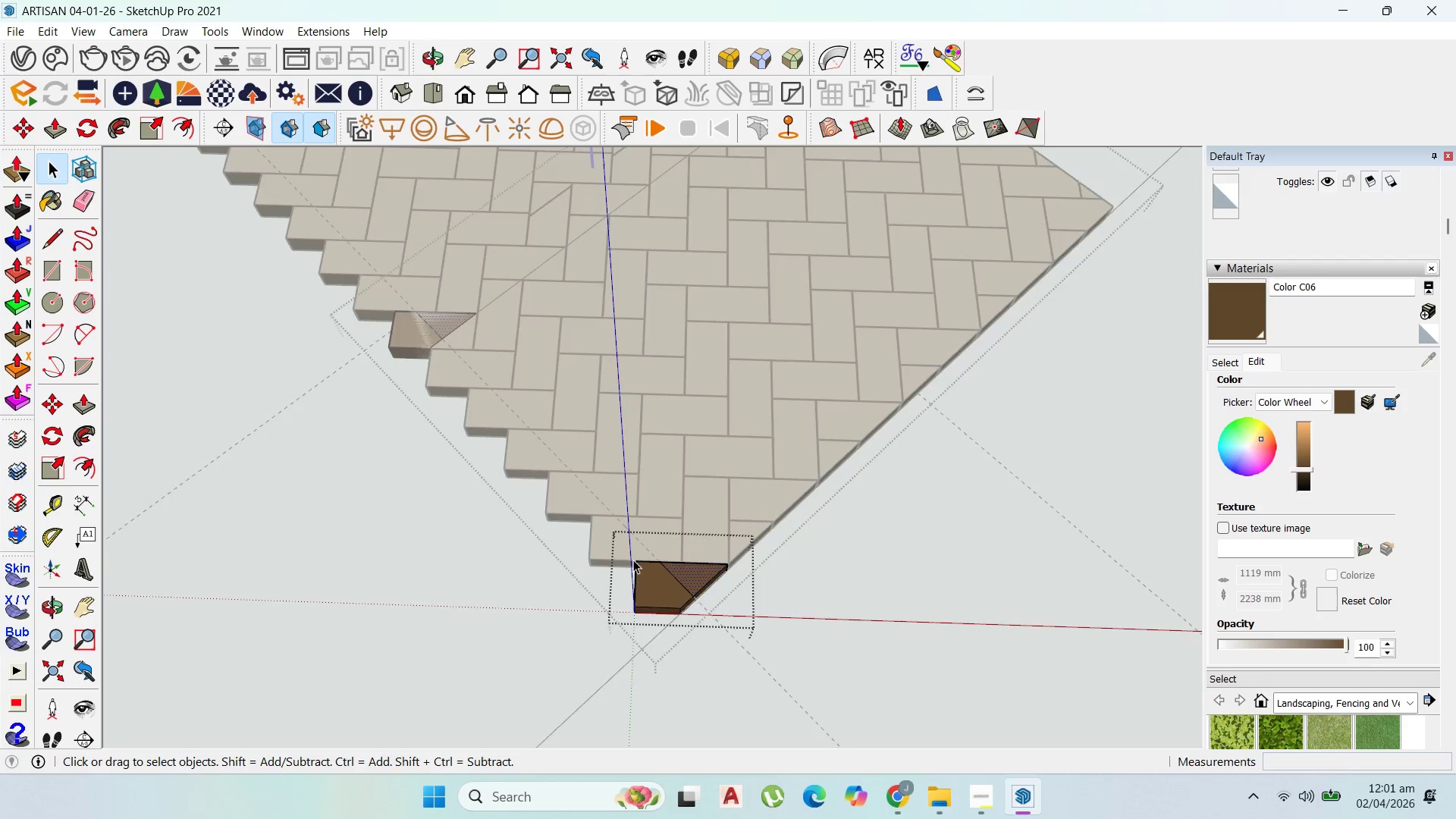 
left_click([678, 592])
 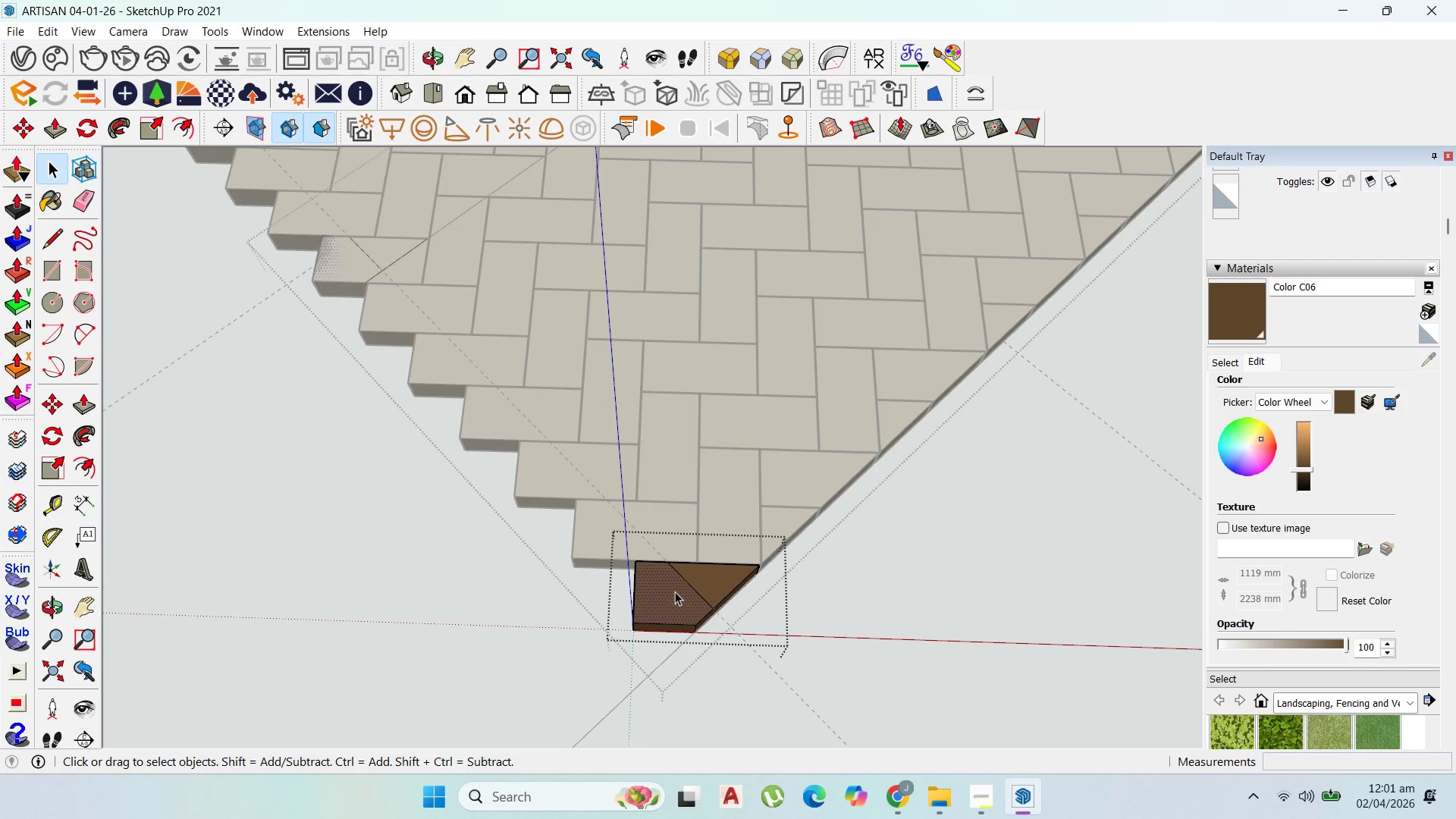 
scroll: coordinate [645, 563], scroll_direction: up, amount: 3.0
 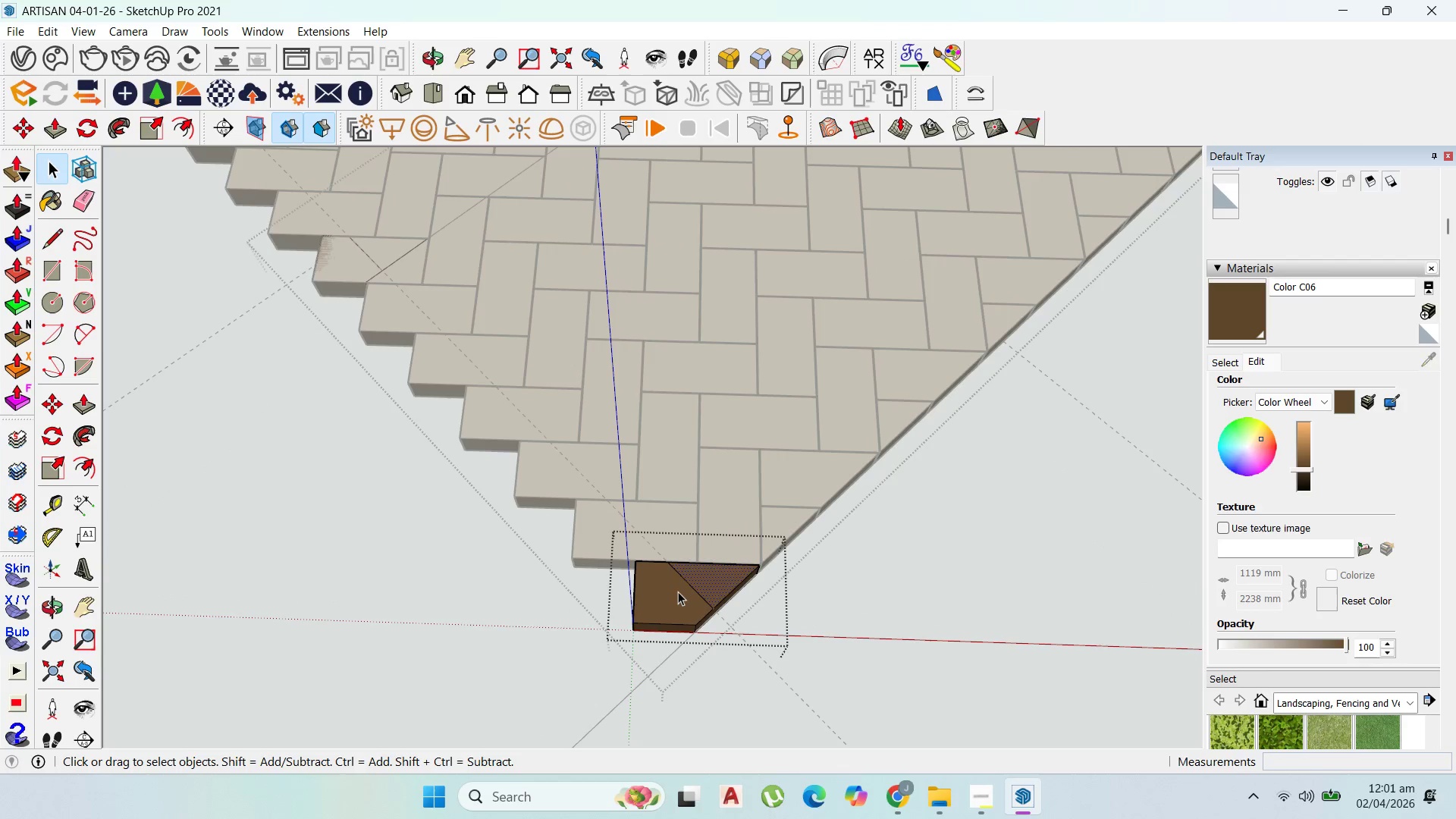 
key(P)
 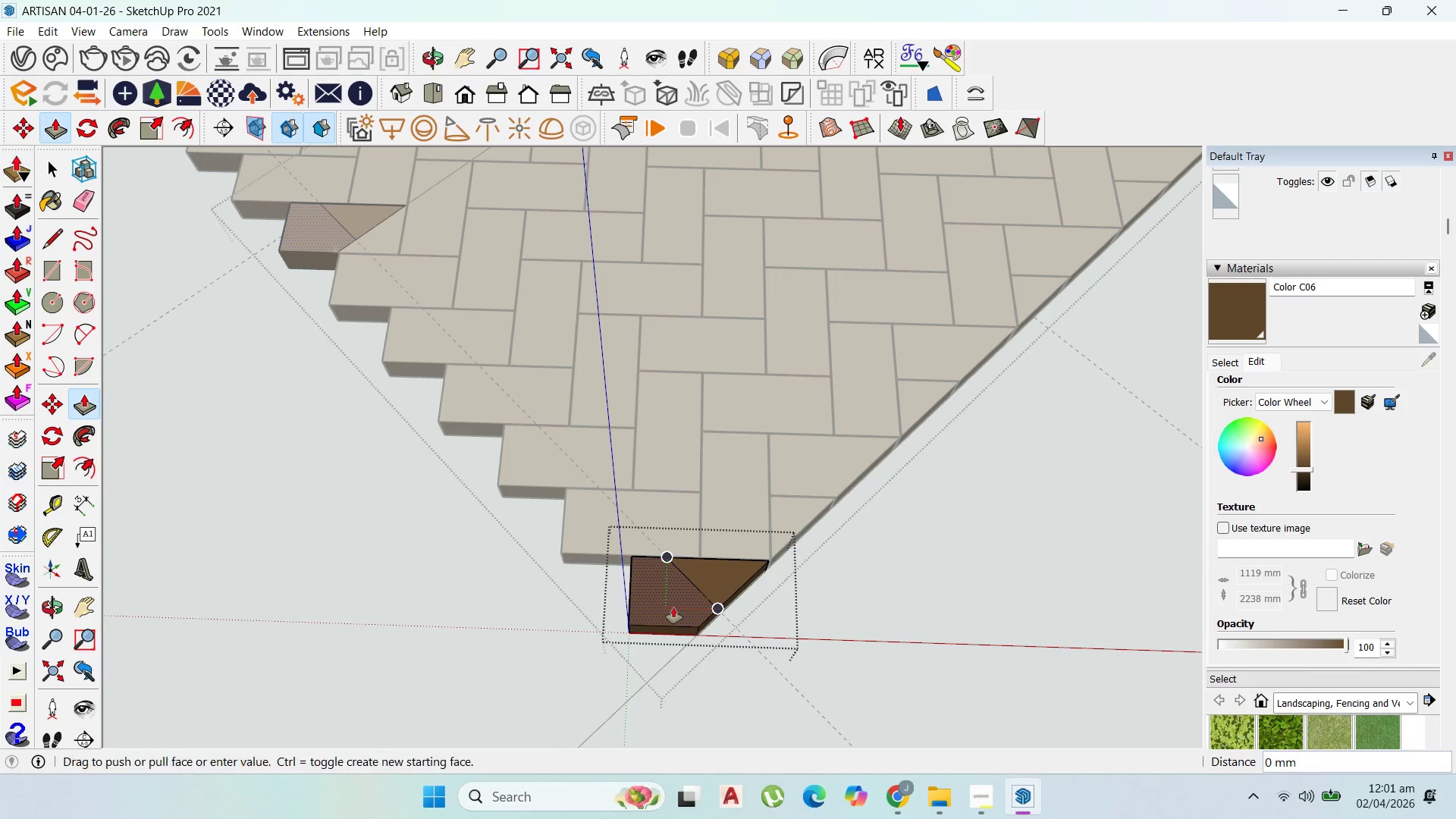 
scroll: coordinate [673, 606], scroll_direction: up, amount: 1.0
 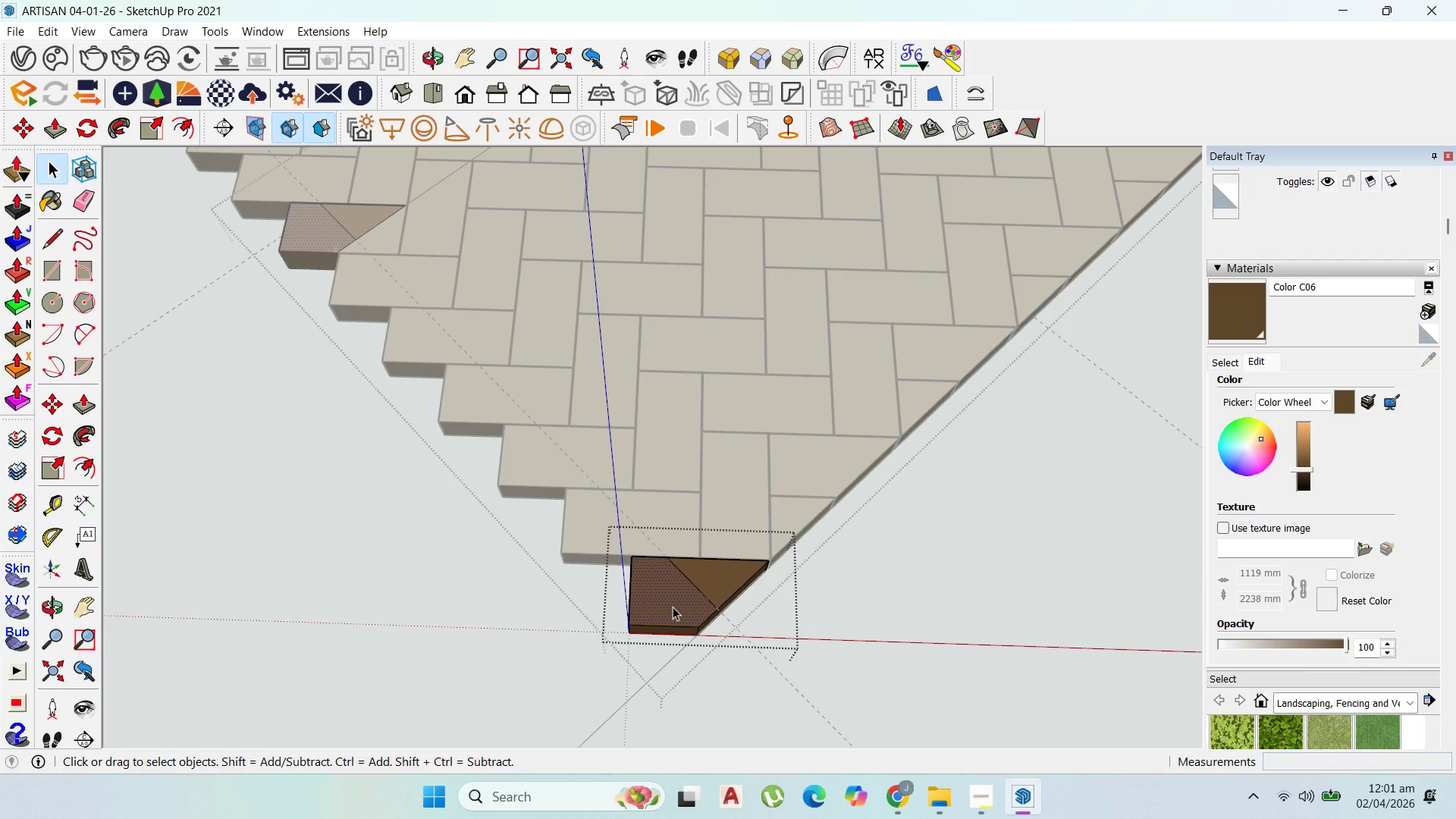 
left_click_drag(start_coordinate=[673, 607], to_coordinate=[667, 633])
 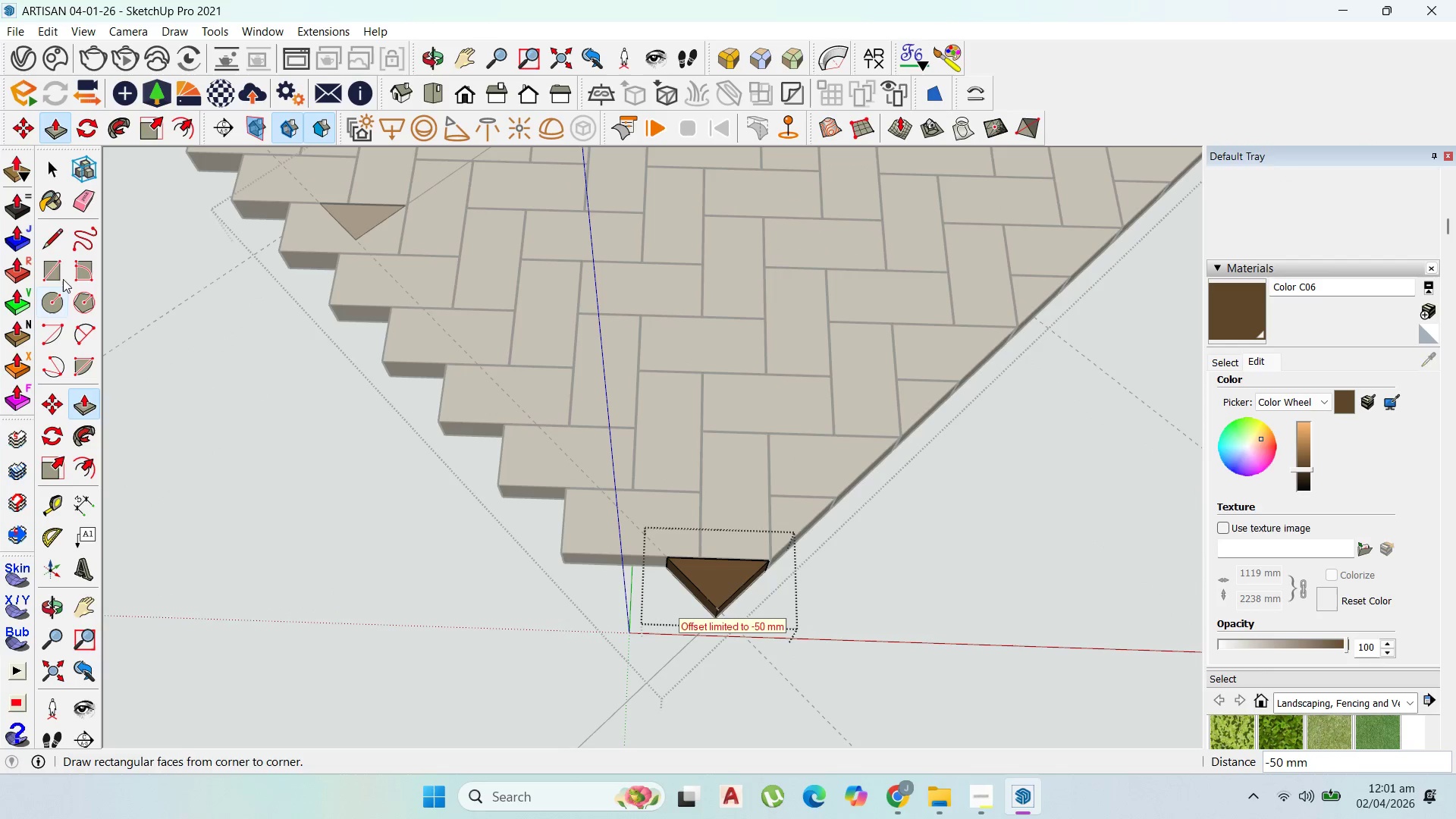 
left_click_drag(start_coordinate=[50, 240], to_coordinate=[49, 236])
 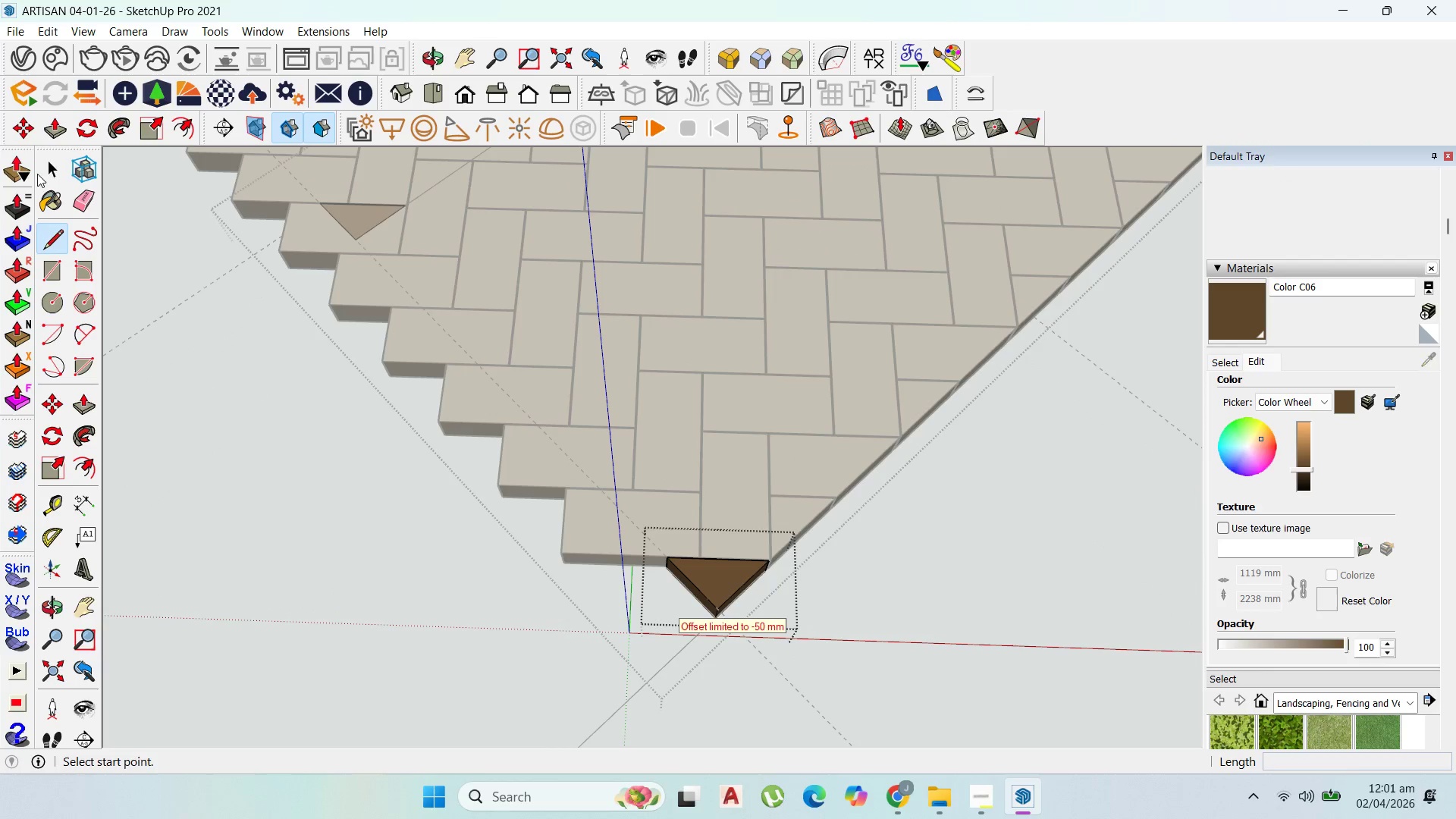 
left_click([51, 163])
 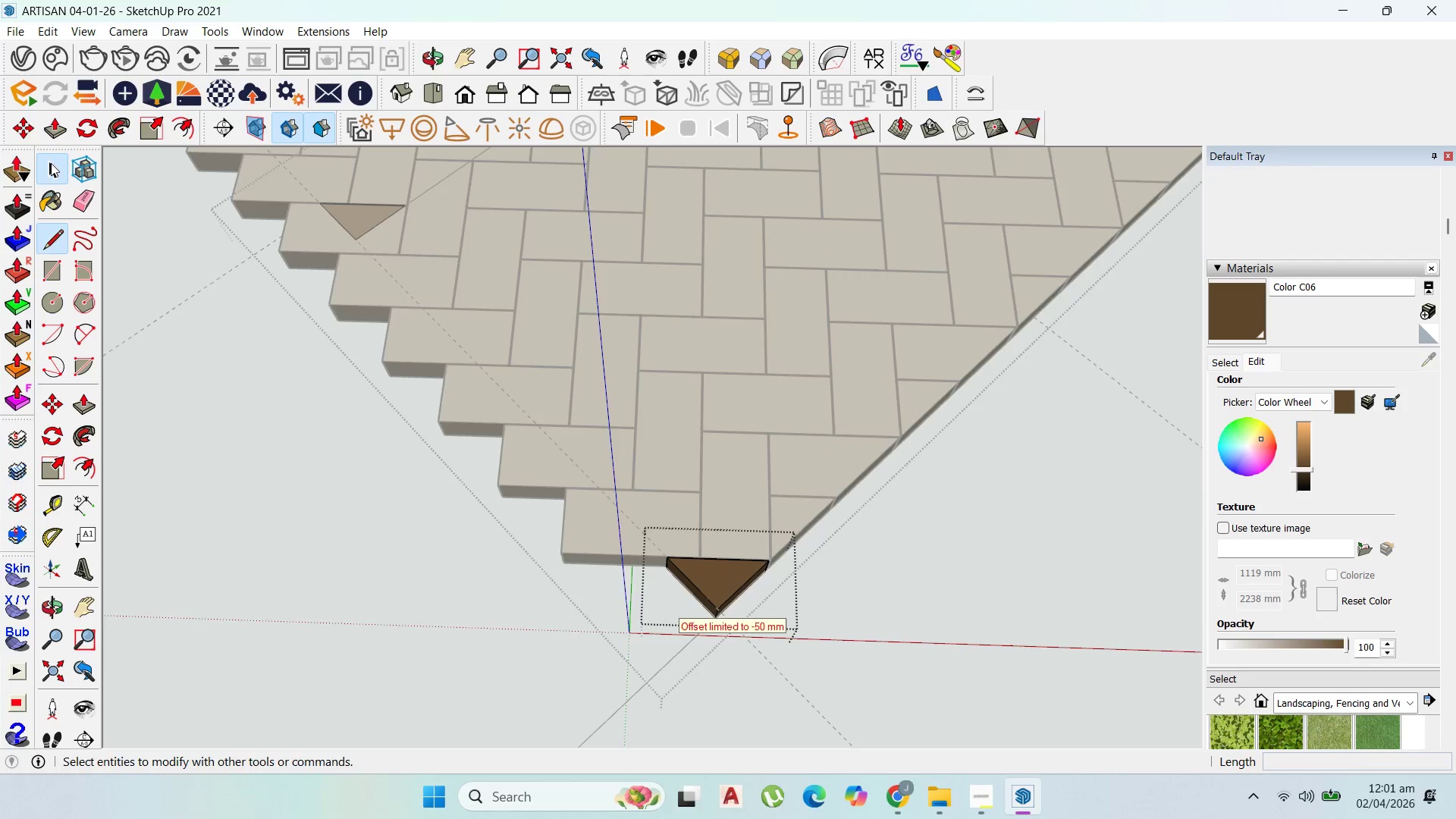 
key(Escape)
 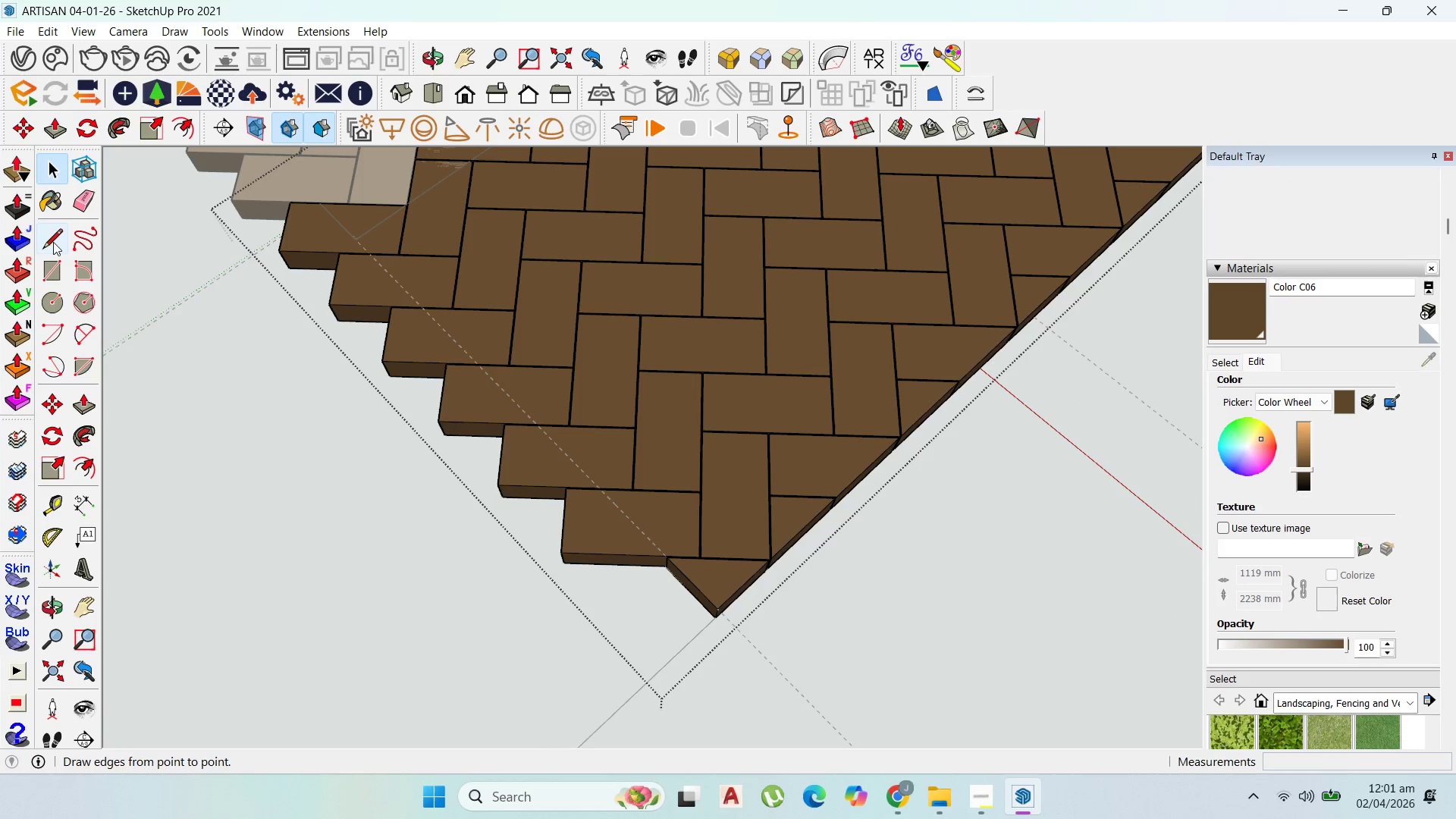 
left_click([53, 242])
 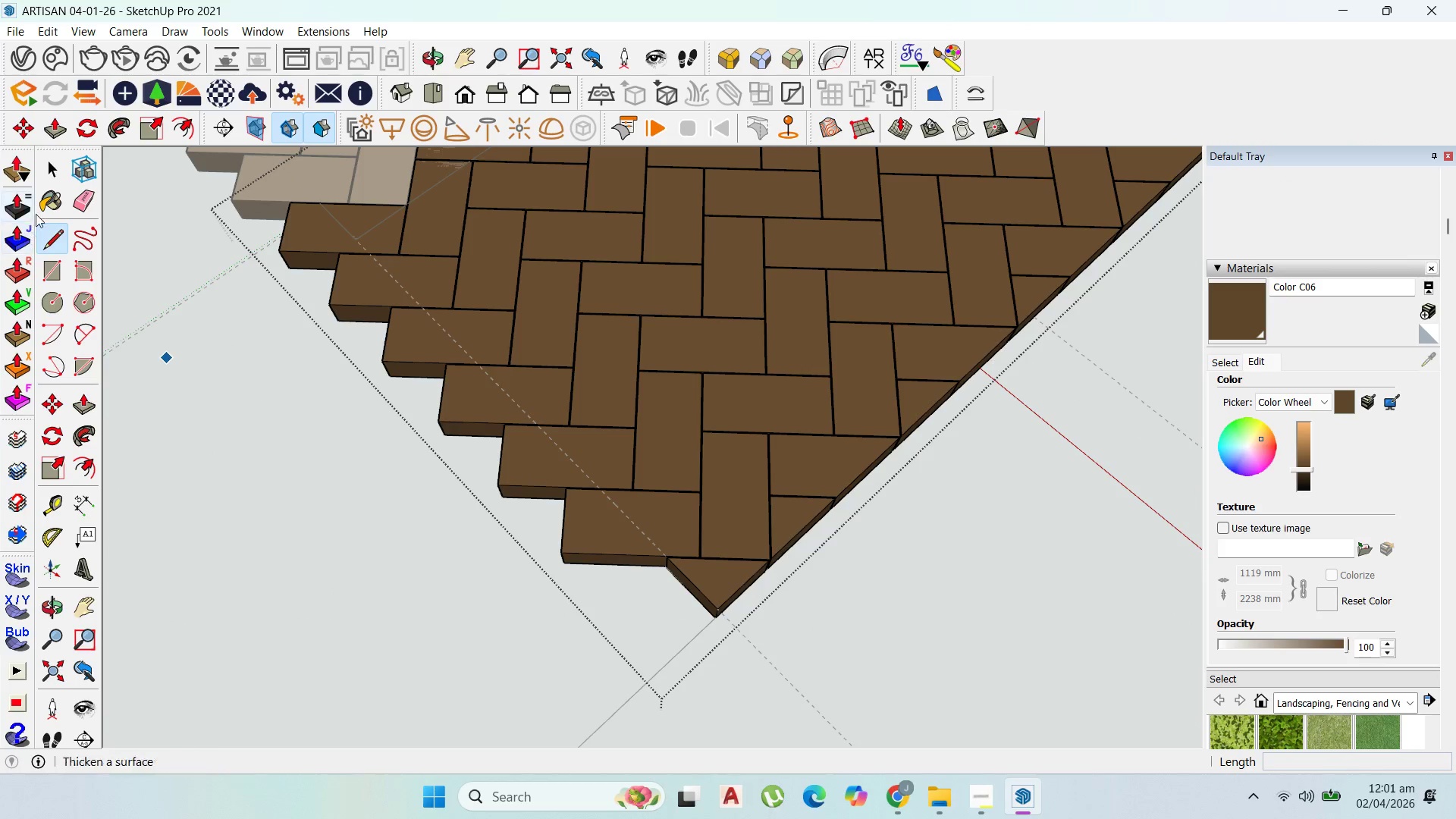 
left_click_drag(start_coordinate=[40, 165], to_coordinate=[61, 175])
 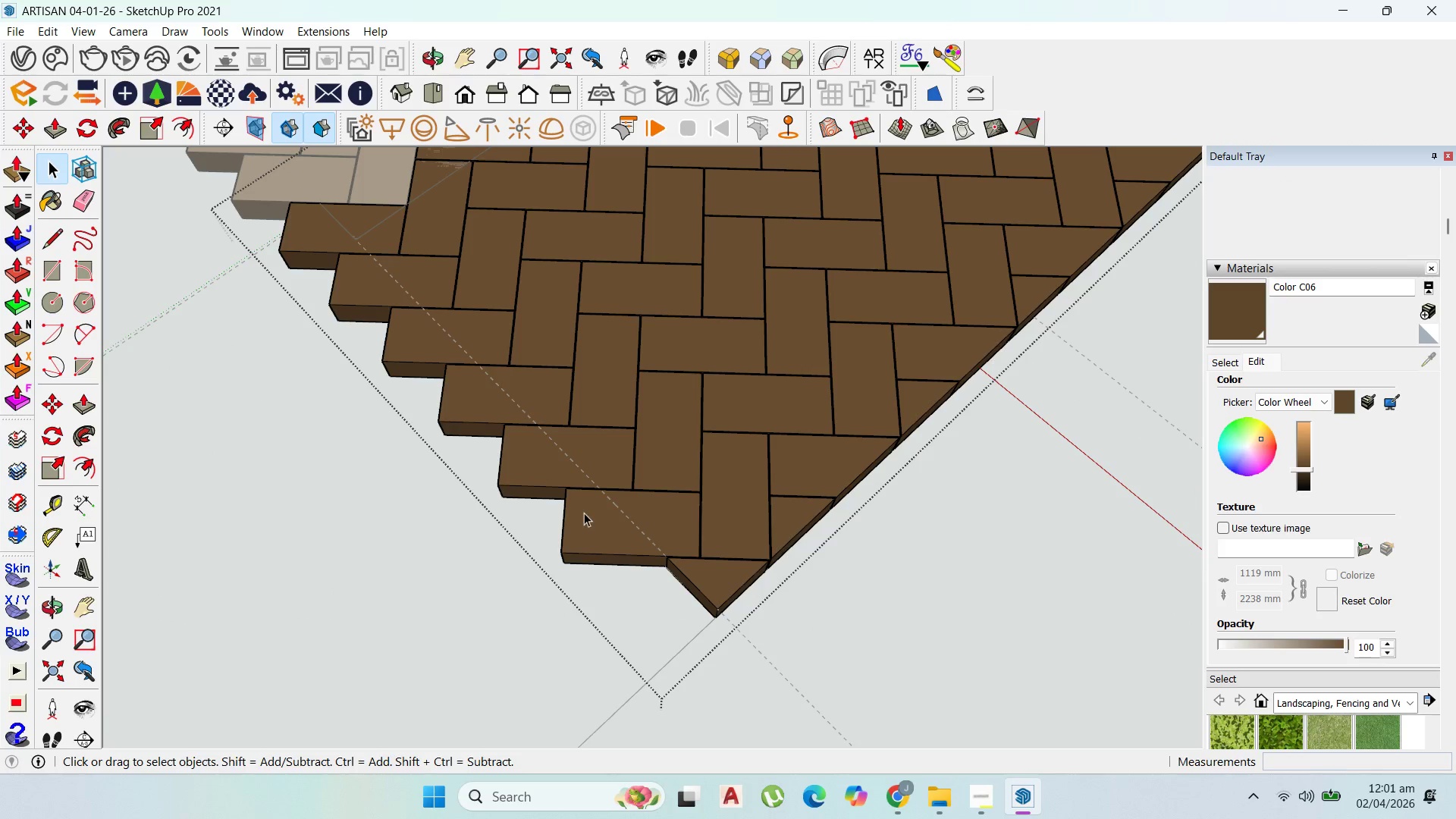 
double_click([584, 513])
 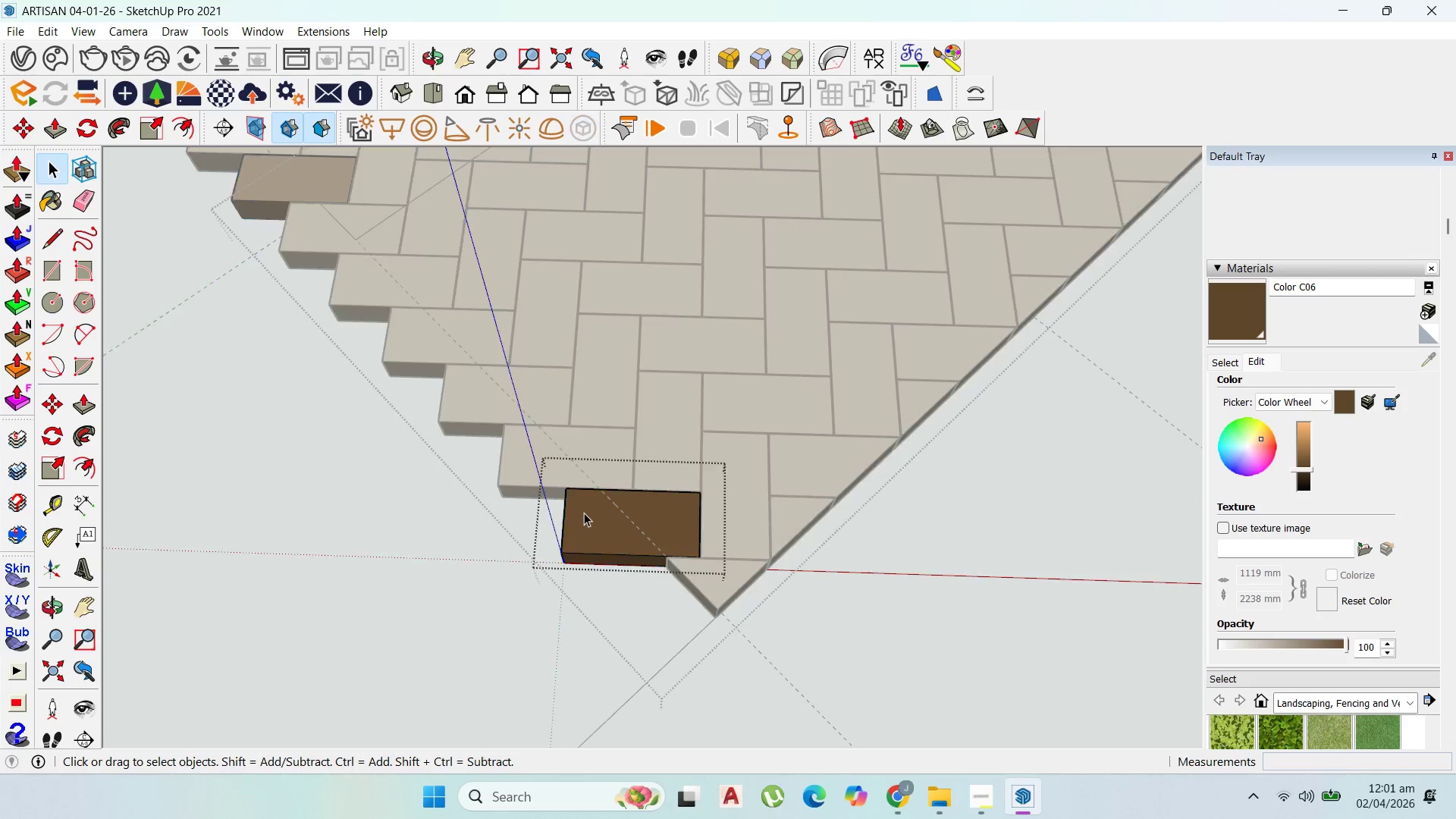 
triple_click([584, 513])
 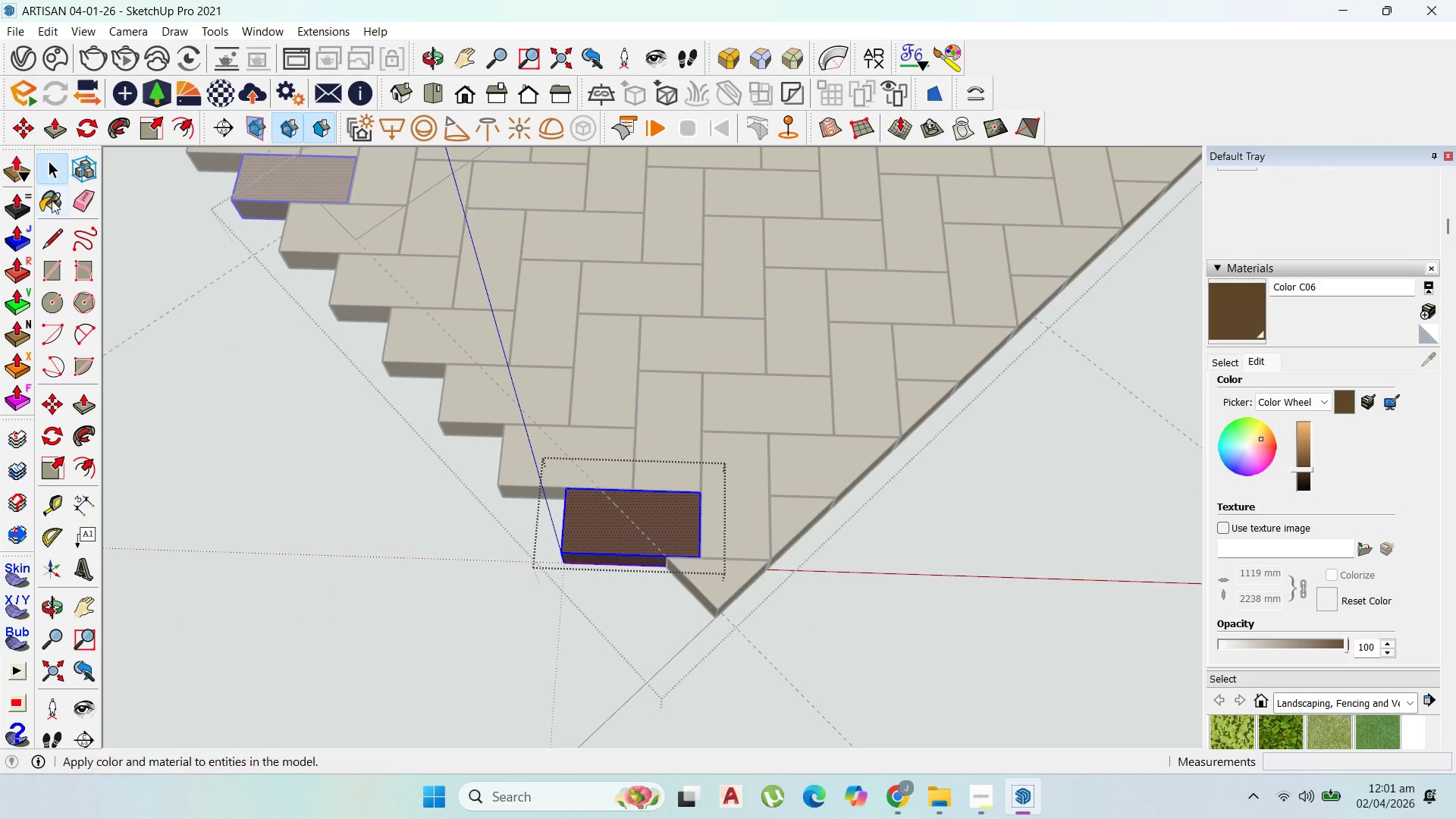 
left_click_drag(start_coordinate=[52, 234], to_coordinate=[65, 239])
 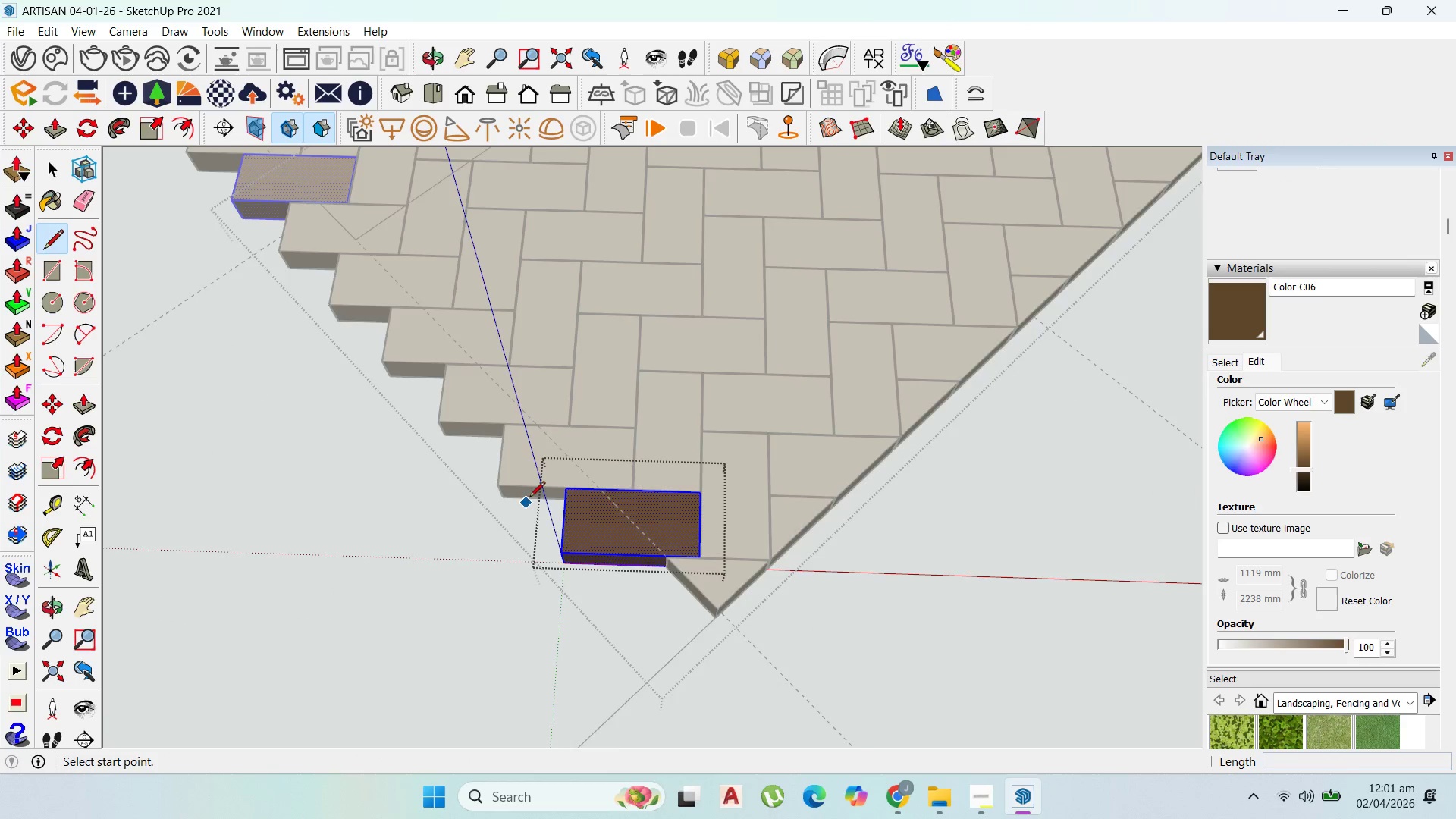 
scroll: coordinate [663, 488], scroll_direction: up, amount: 9.0
 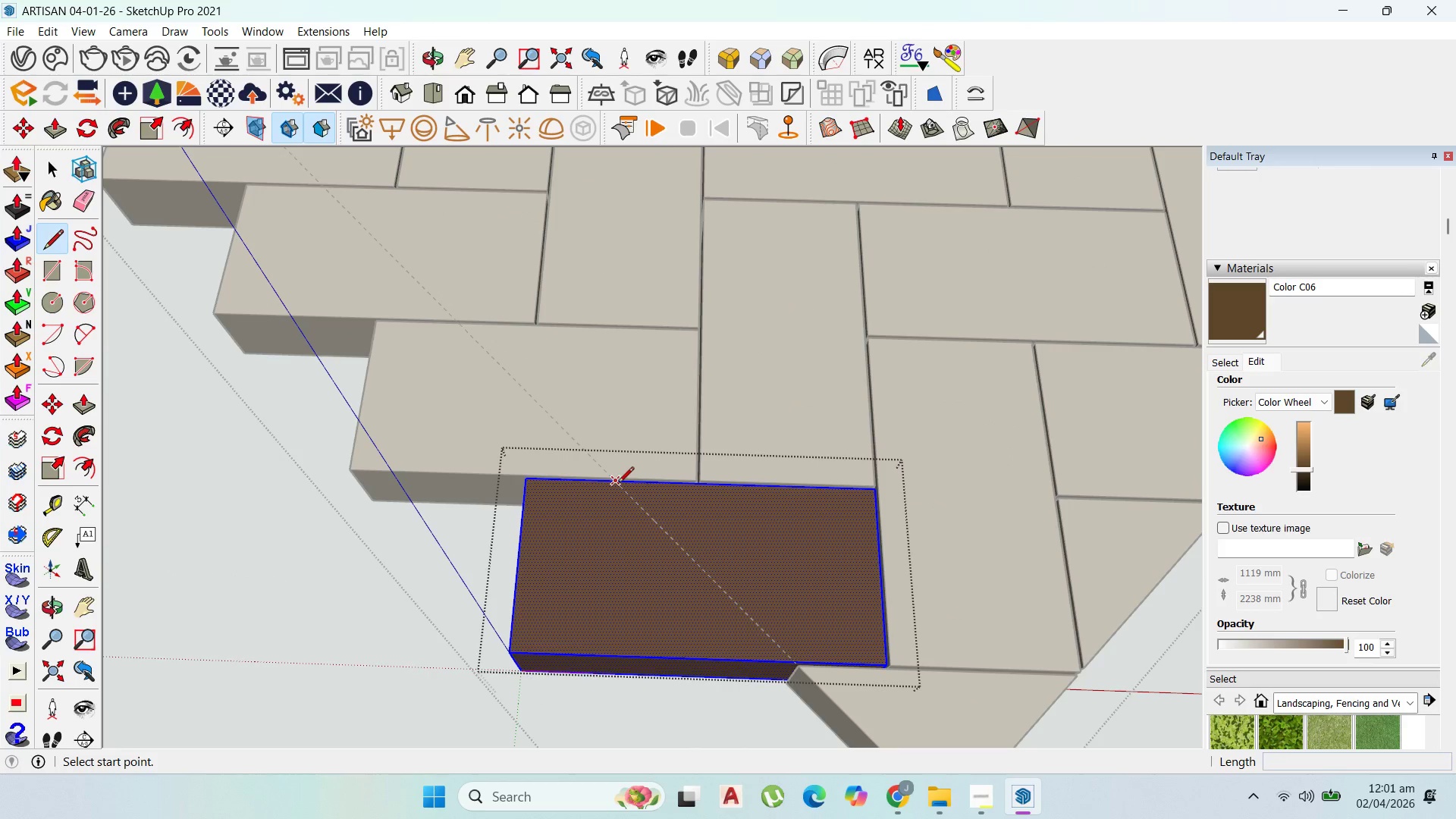 
left_click_drag(start_coordinate=[618, 484], to_coordinate=[626, 488])
 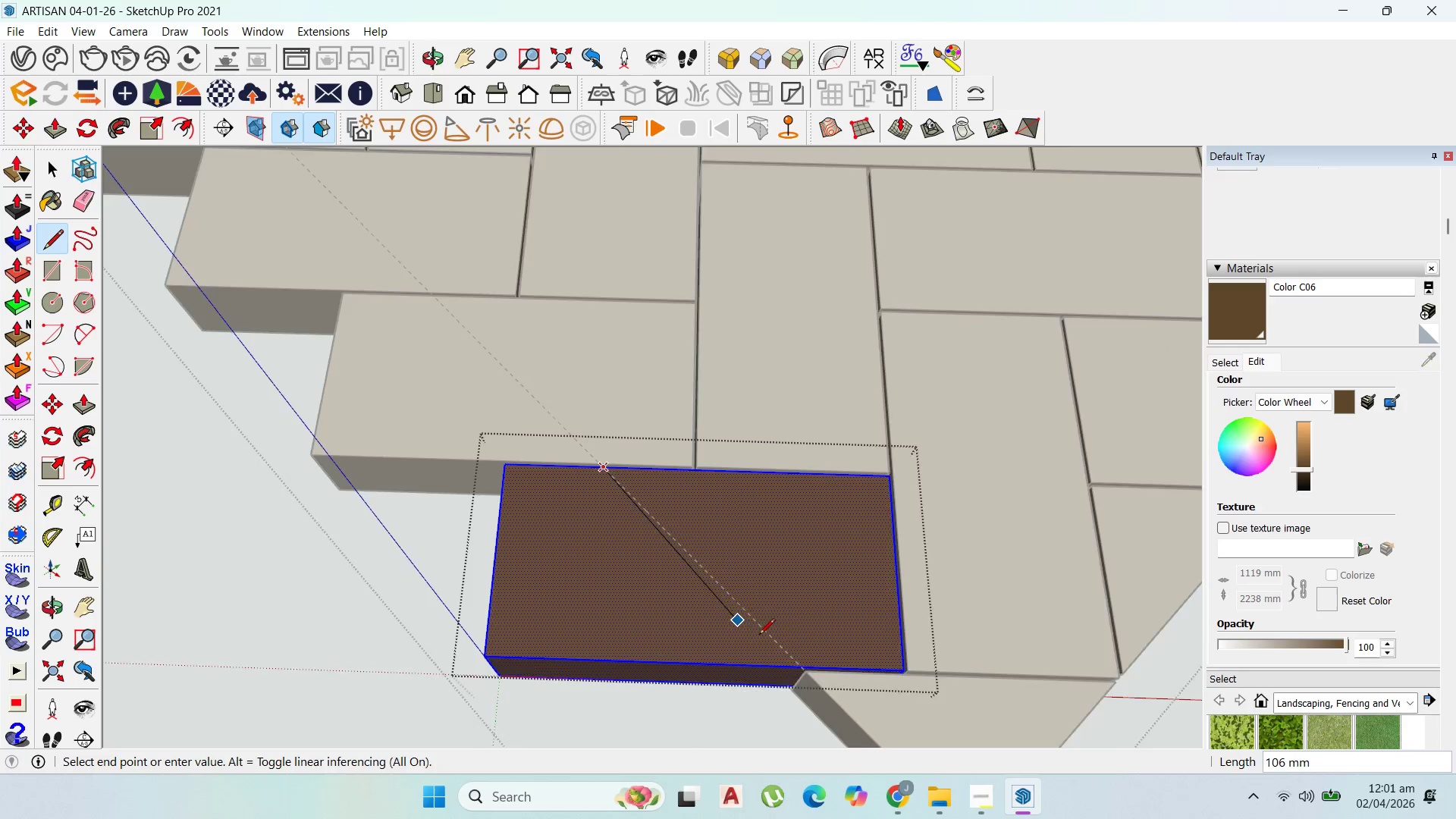 
scroll: coordinate [748, 630], scroll_direction: up, amount: 2.0
 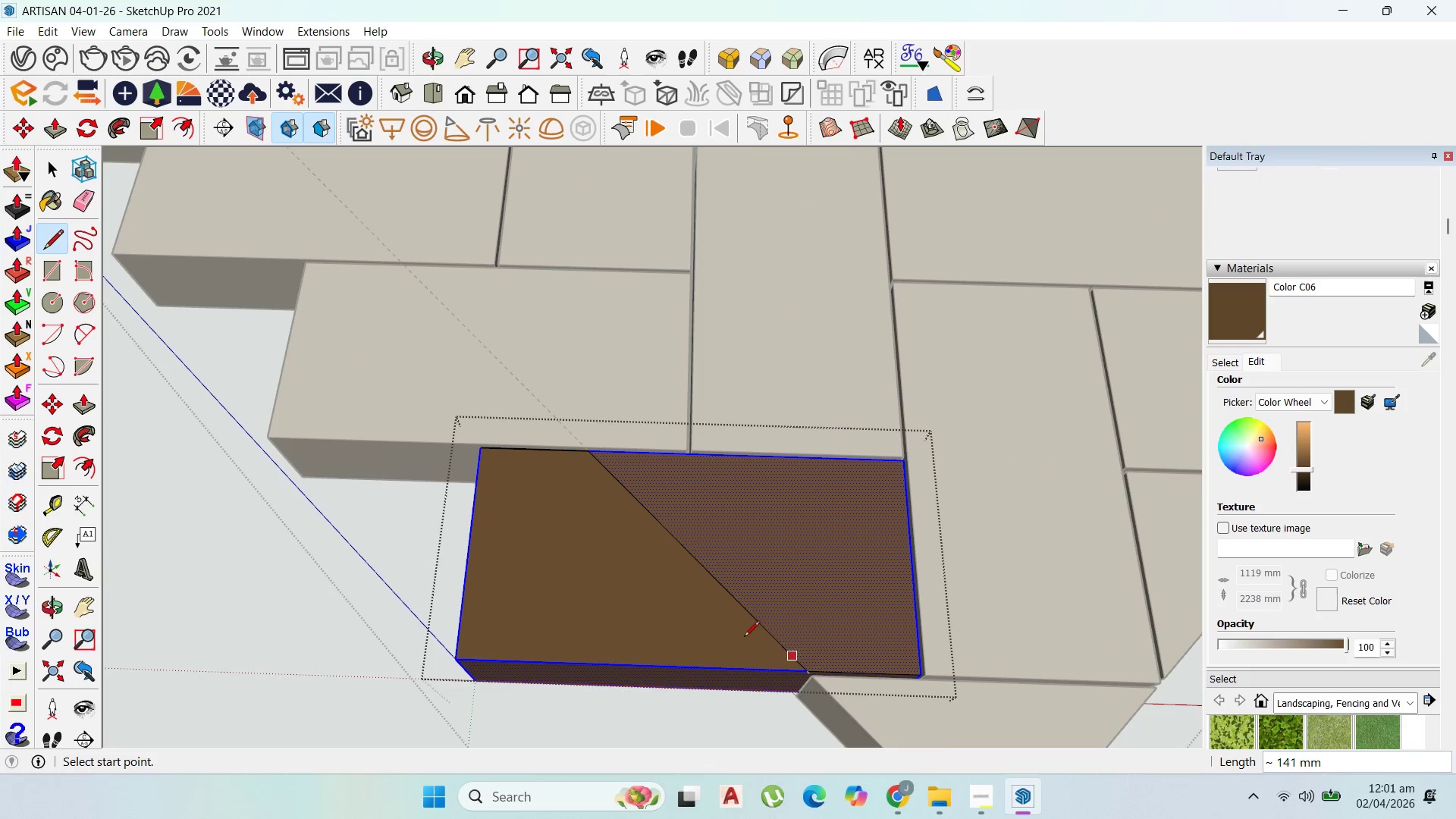 
key(P)
 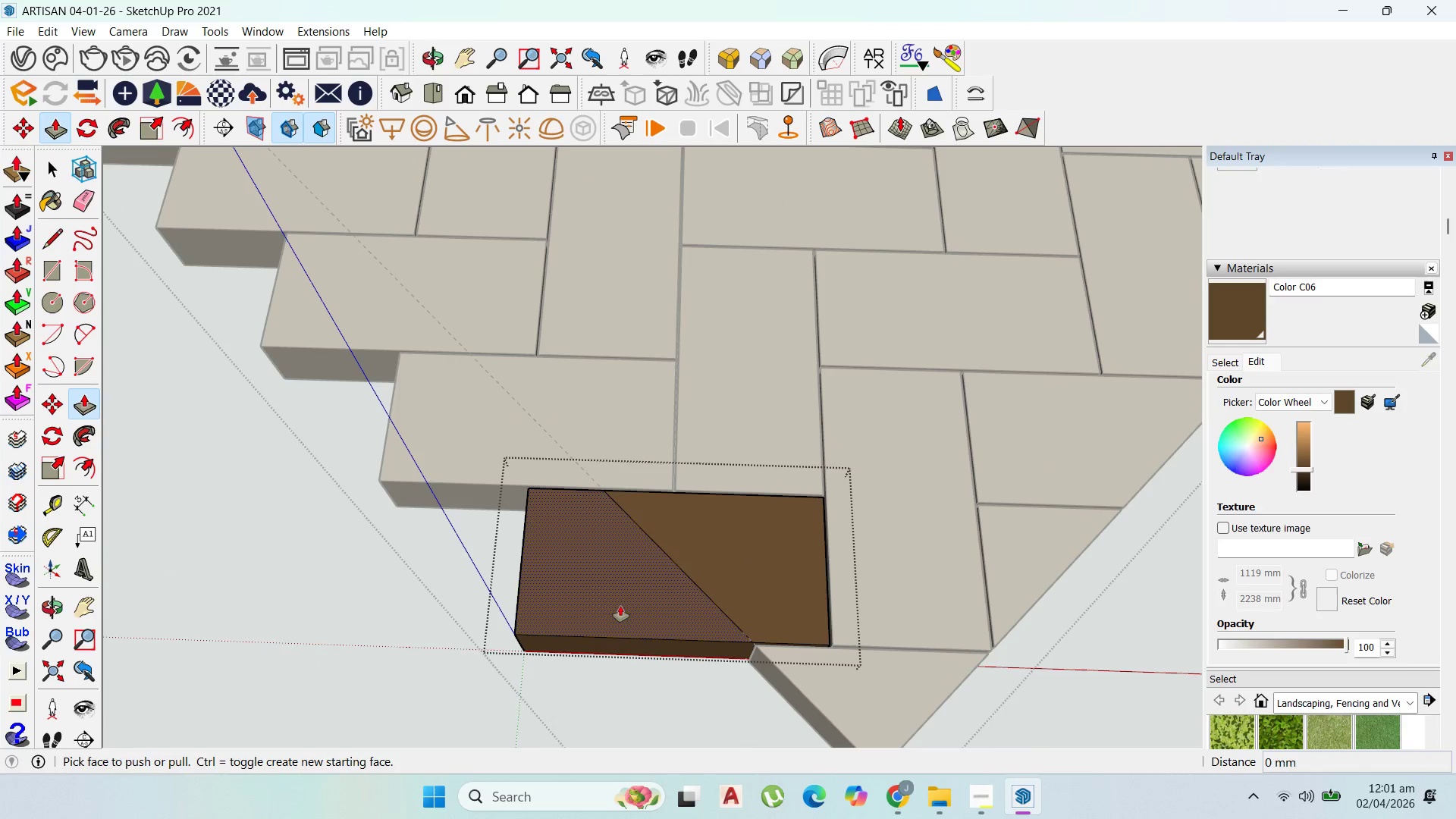 
scroll: coordinate [639, 580], scroll_direction: down, amount: 3.0
 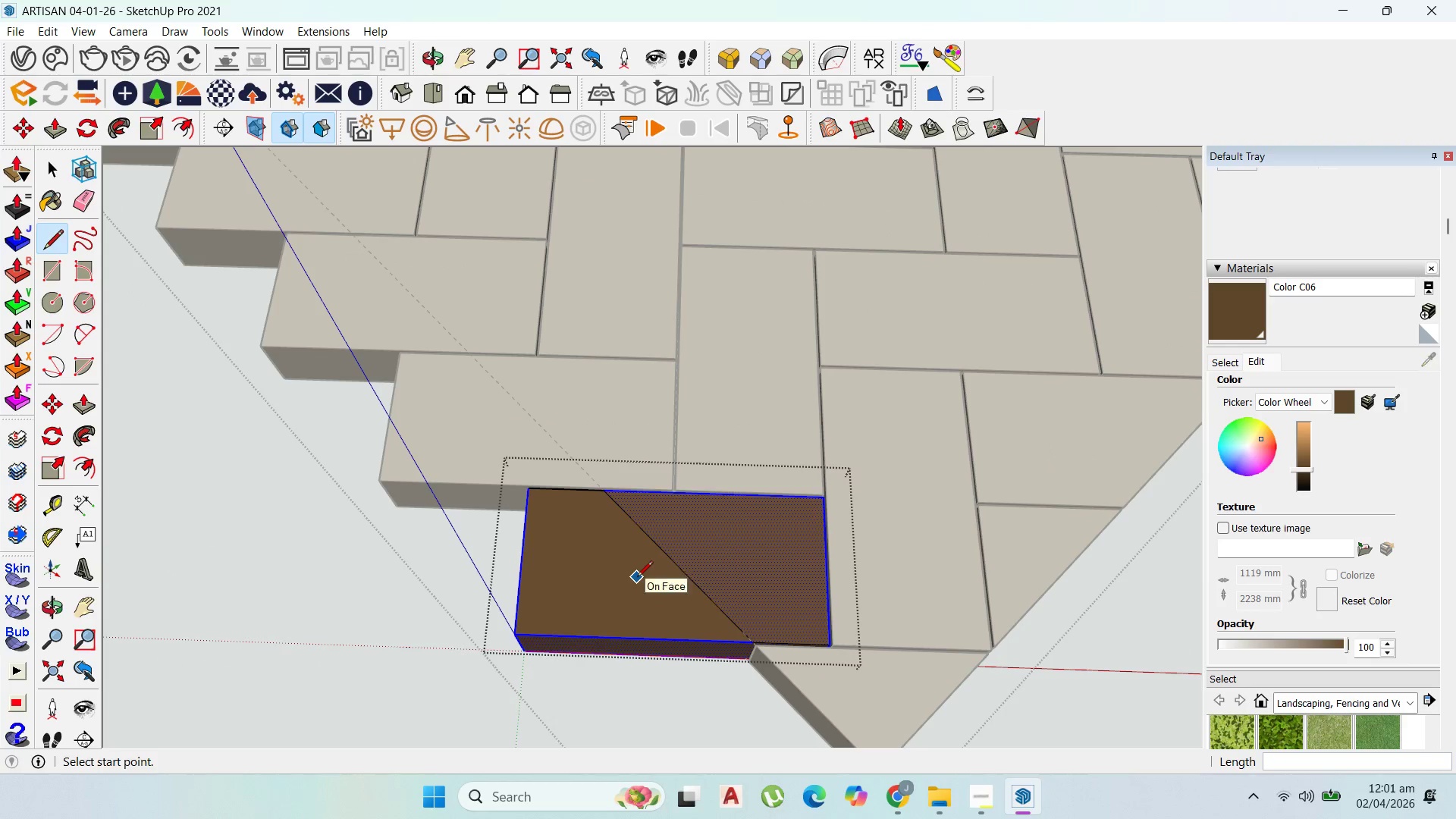 
left_click_drag(start_coordinate=[622, 604], to_coordinate=[588, 648])
 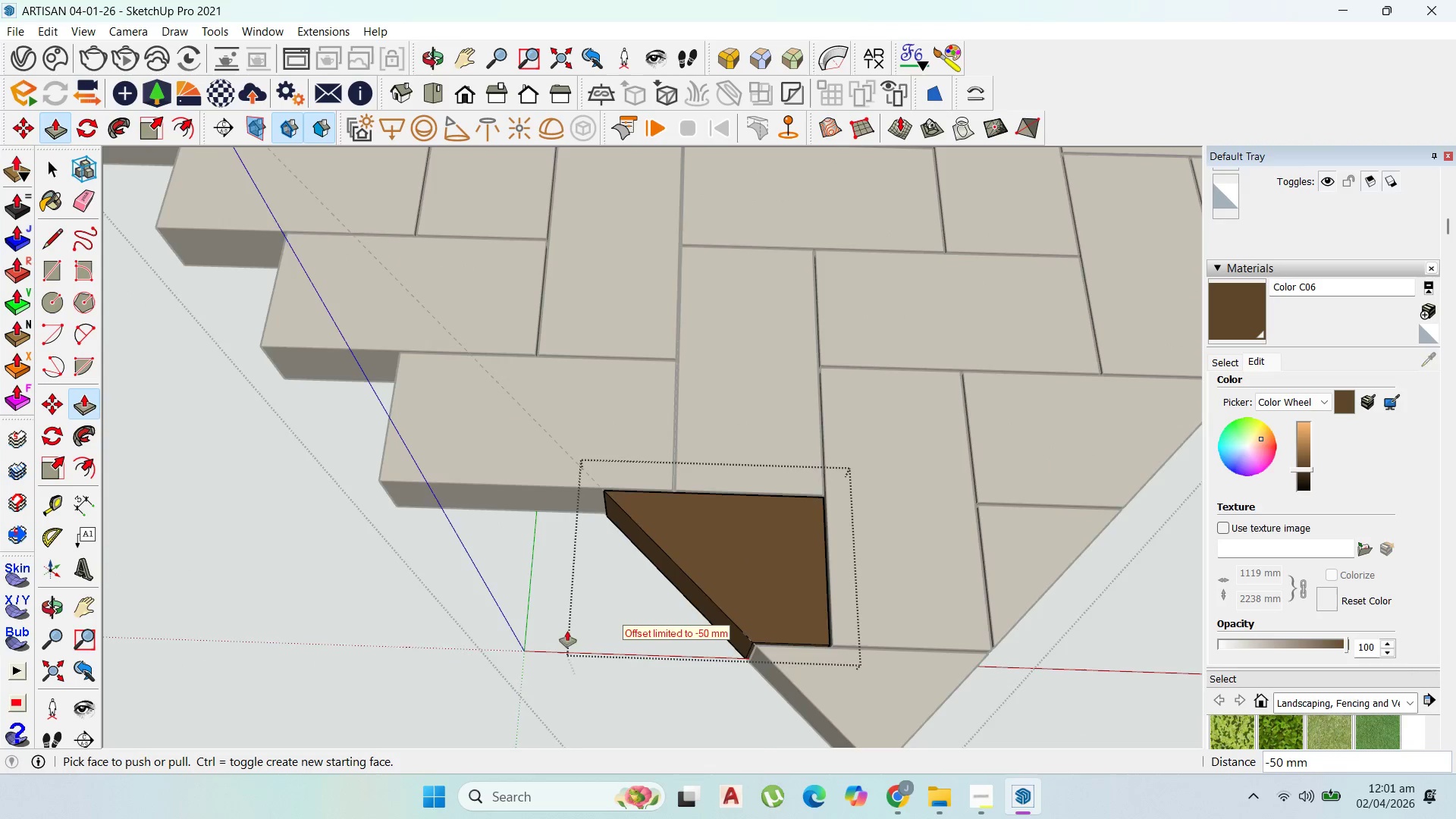 
scroll: coordinate [460, 562], scroll_direction: down, amount: 5.0
 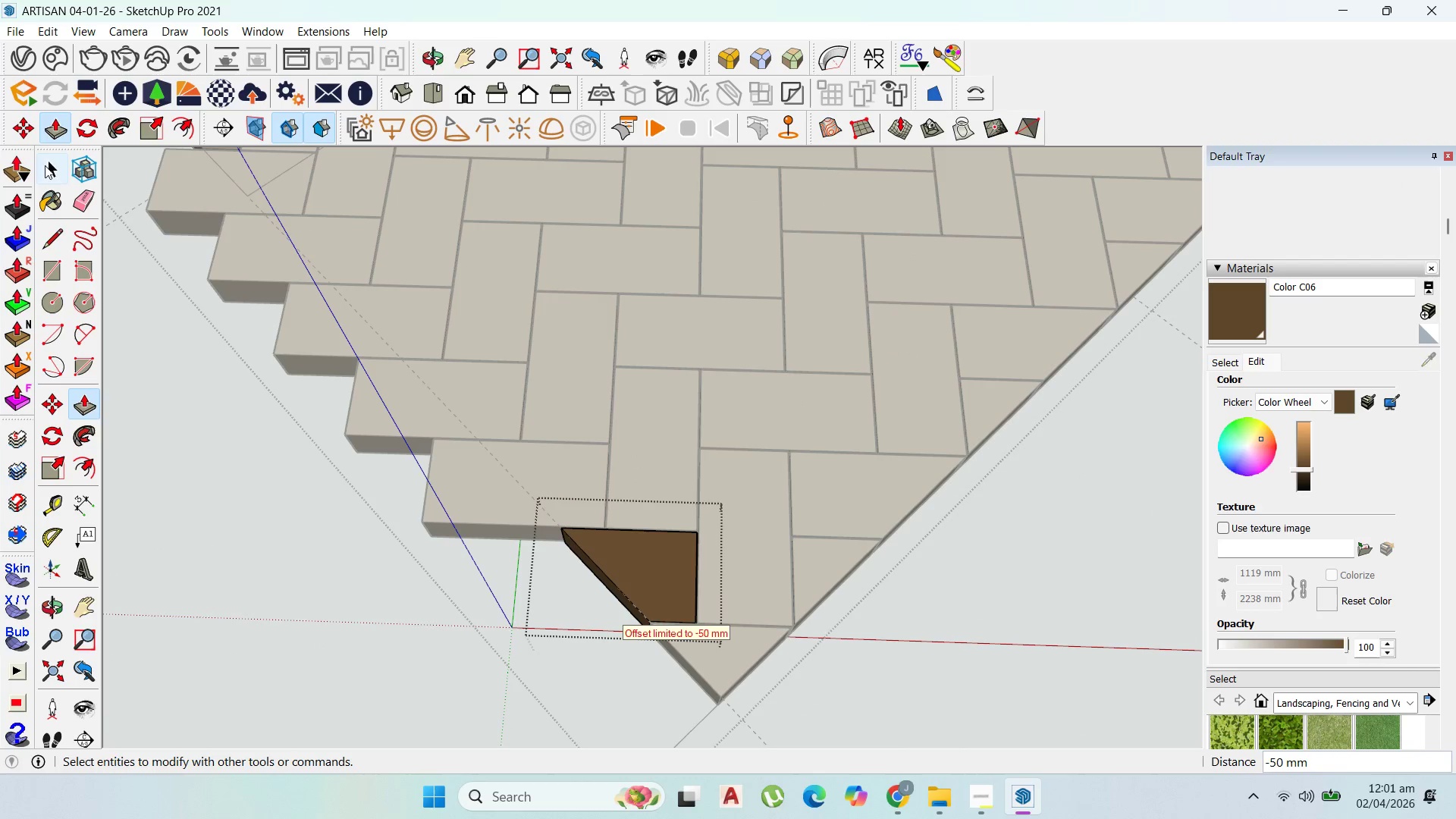 
key(Escape)
 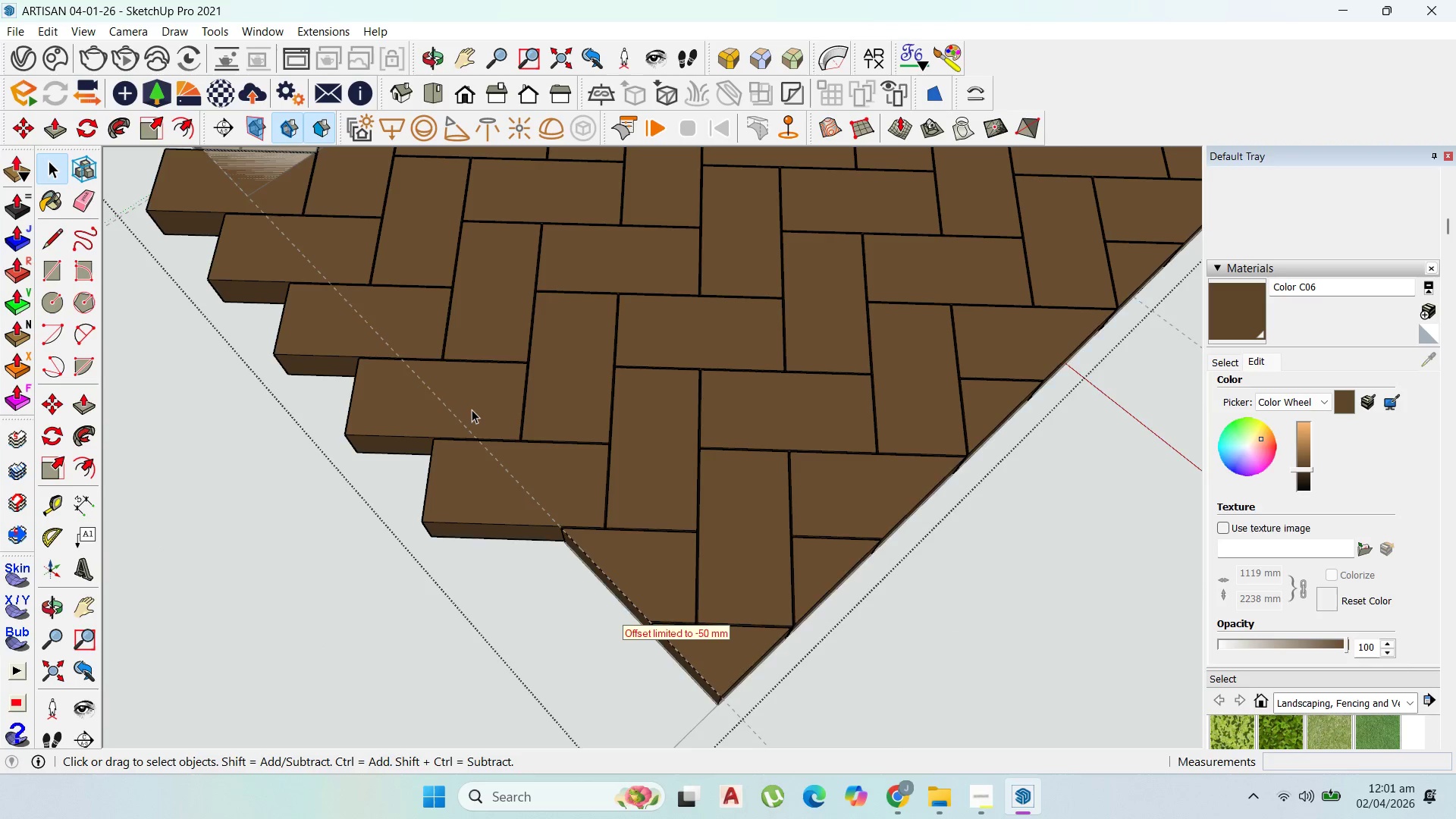 
key(Escape)
 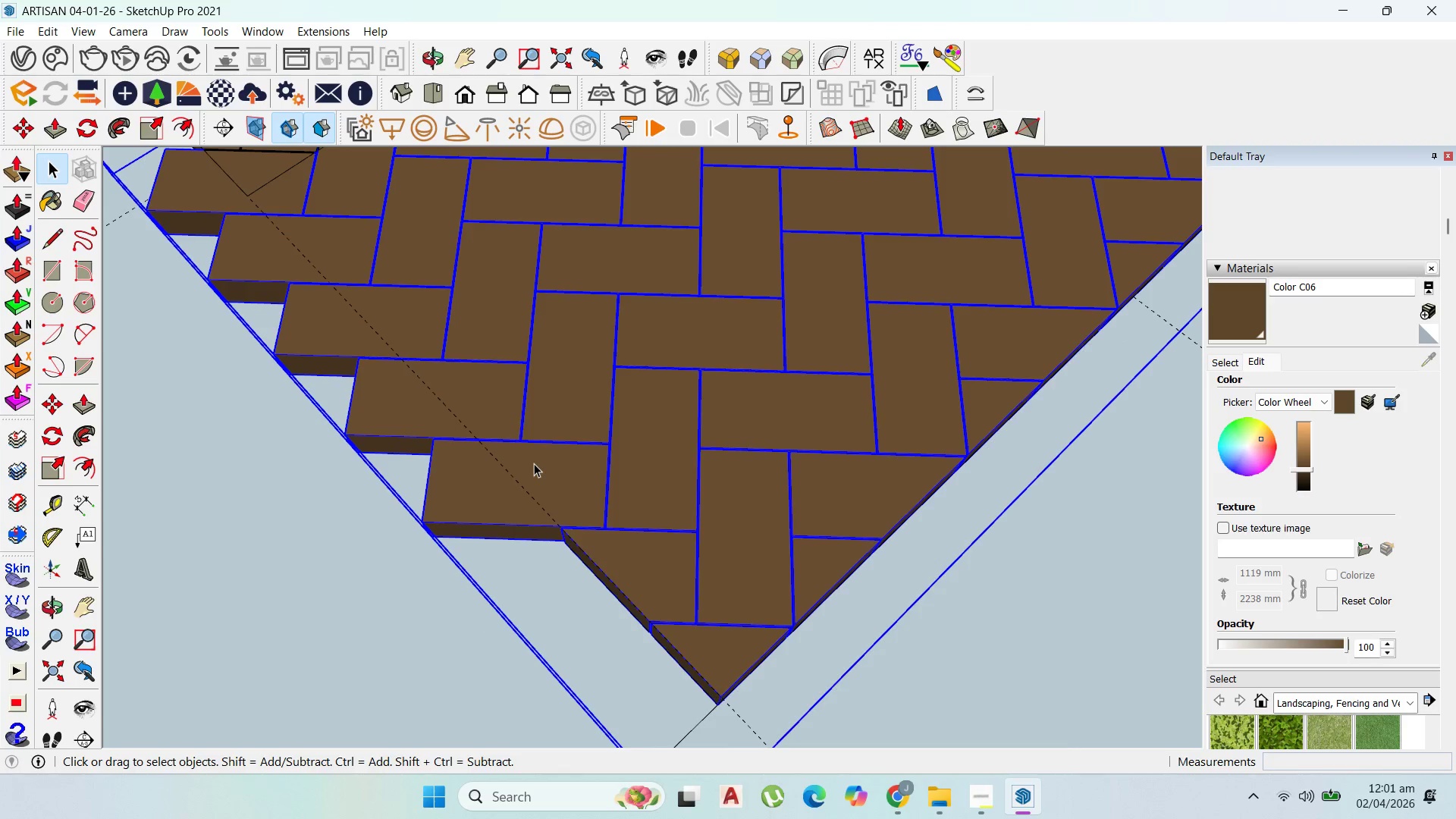 
double_click([534, 463])
 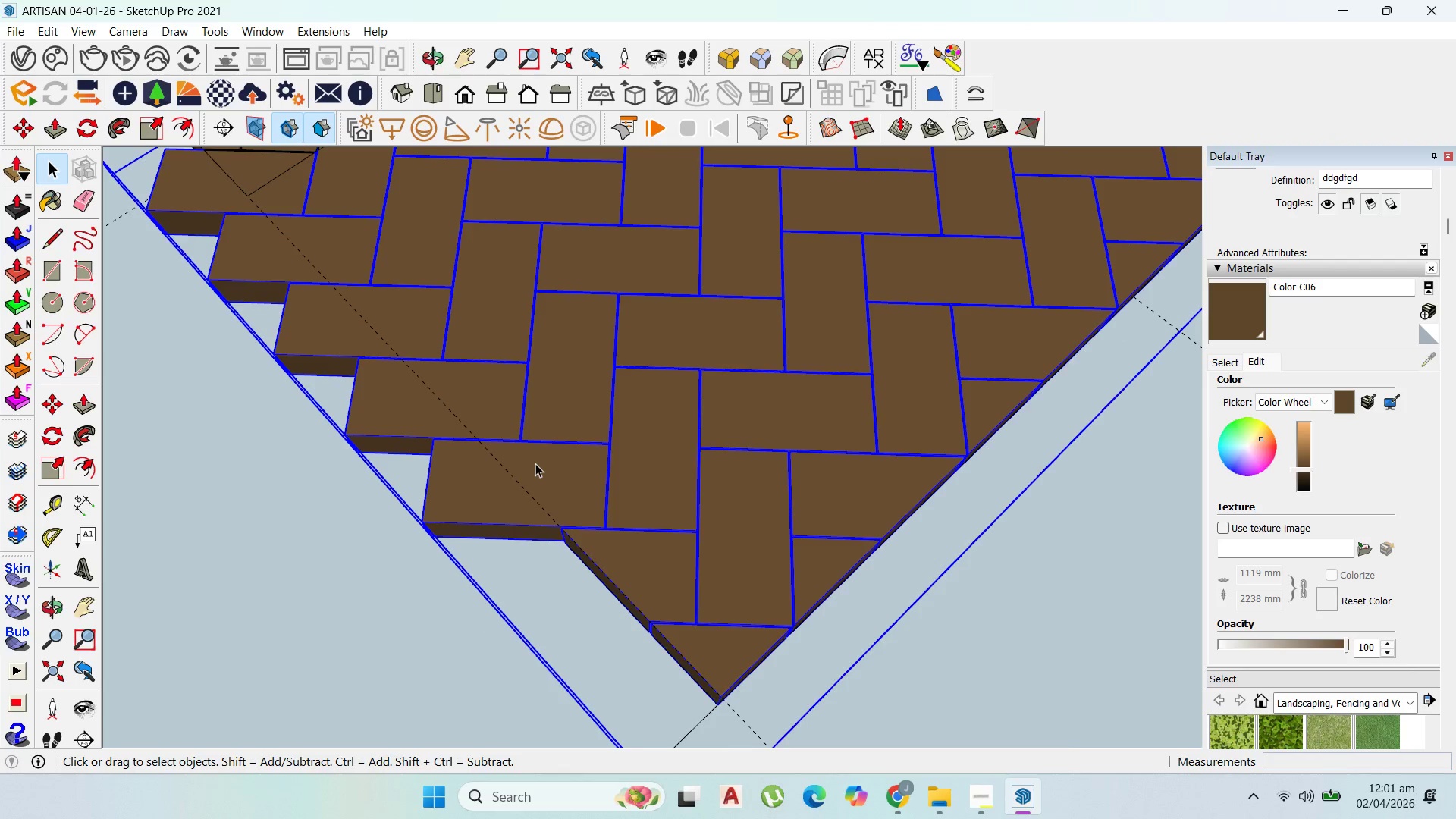 
triple_click([535, 463])
 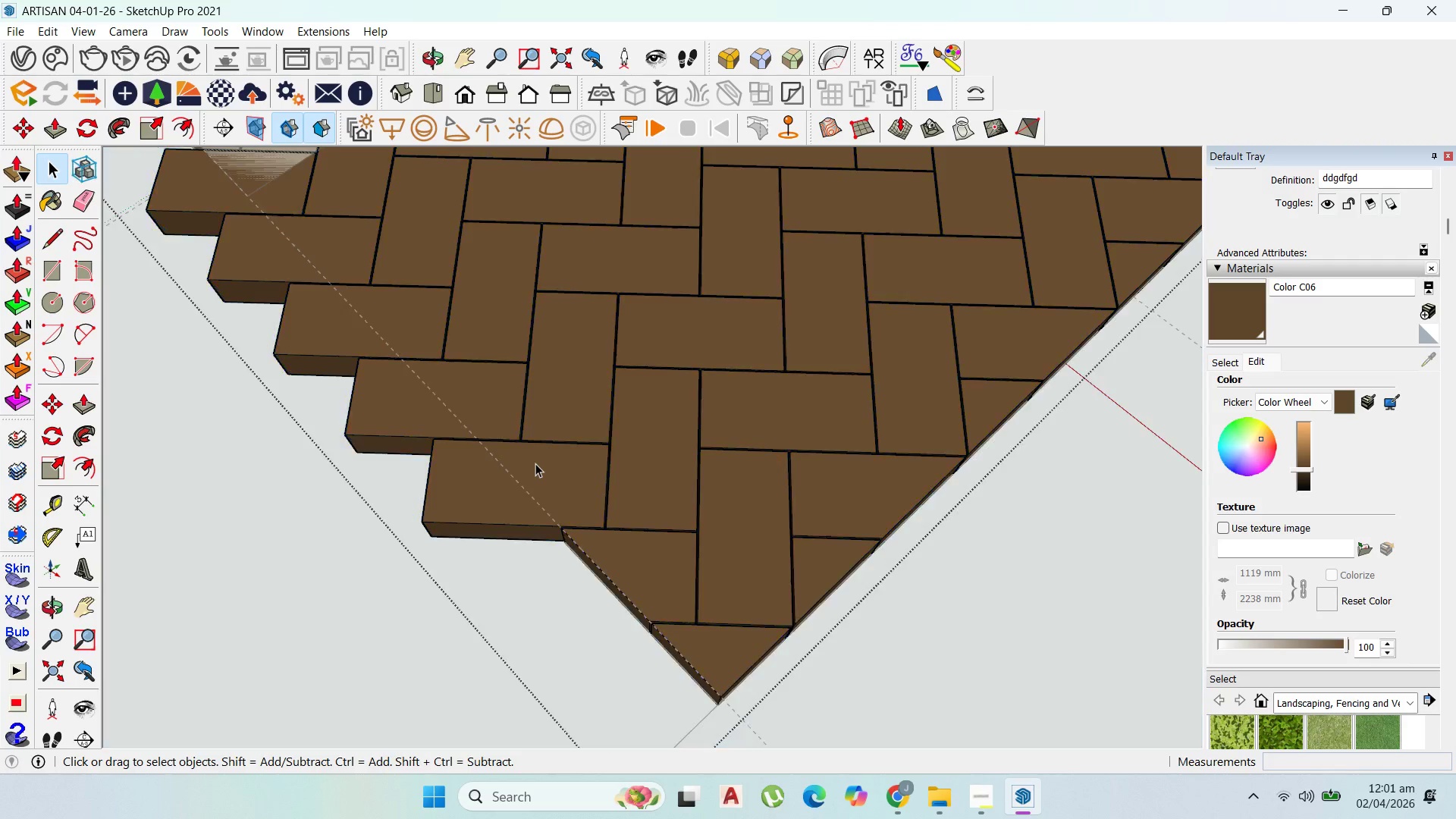 
triple_click([535, 463])
 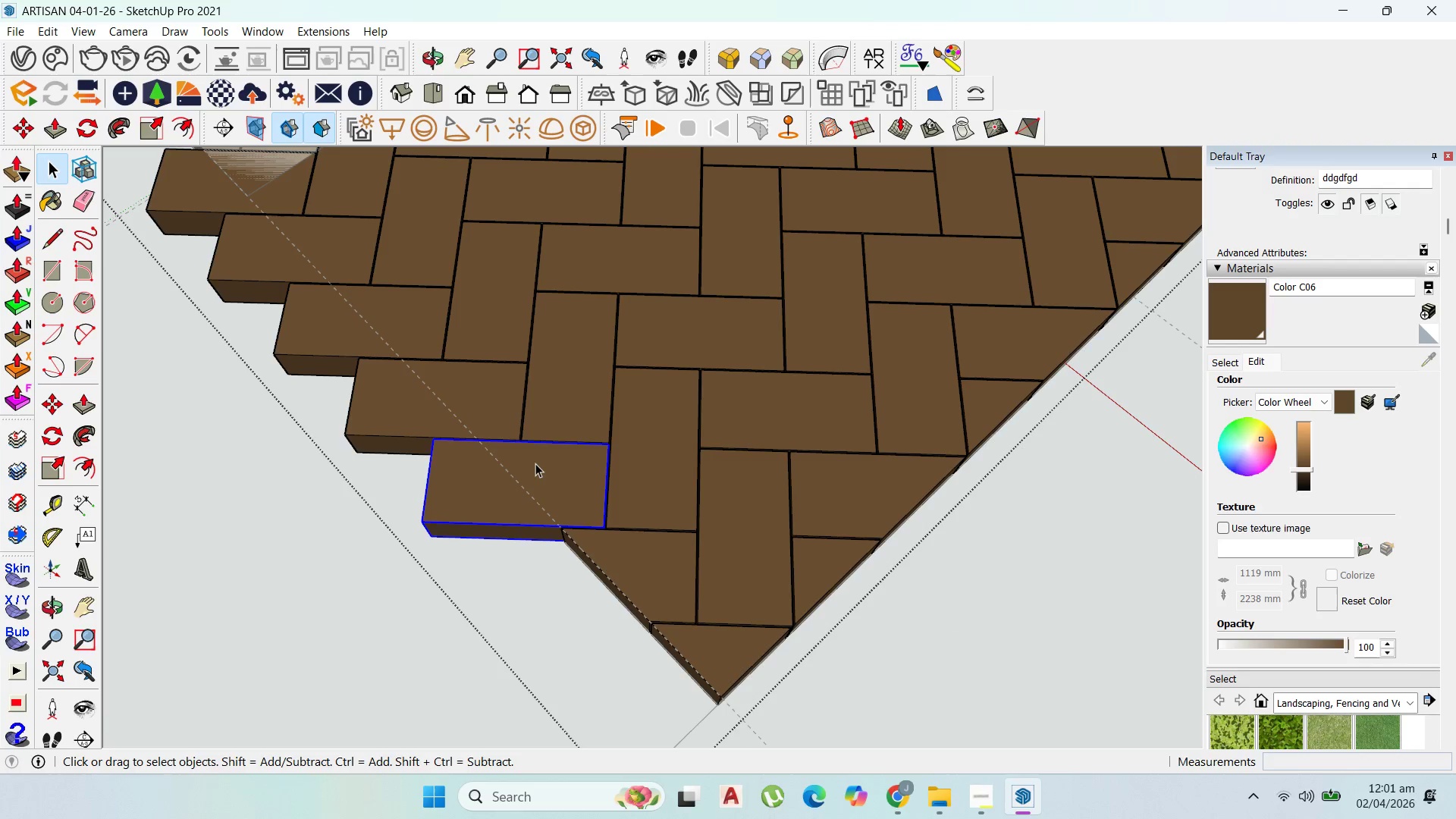 
triple_click([535, 463])
 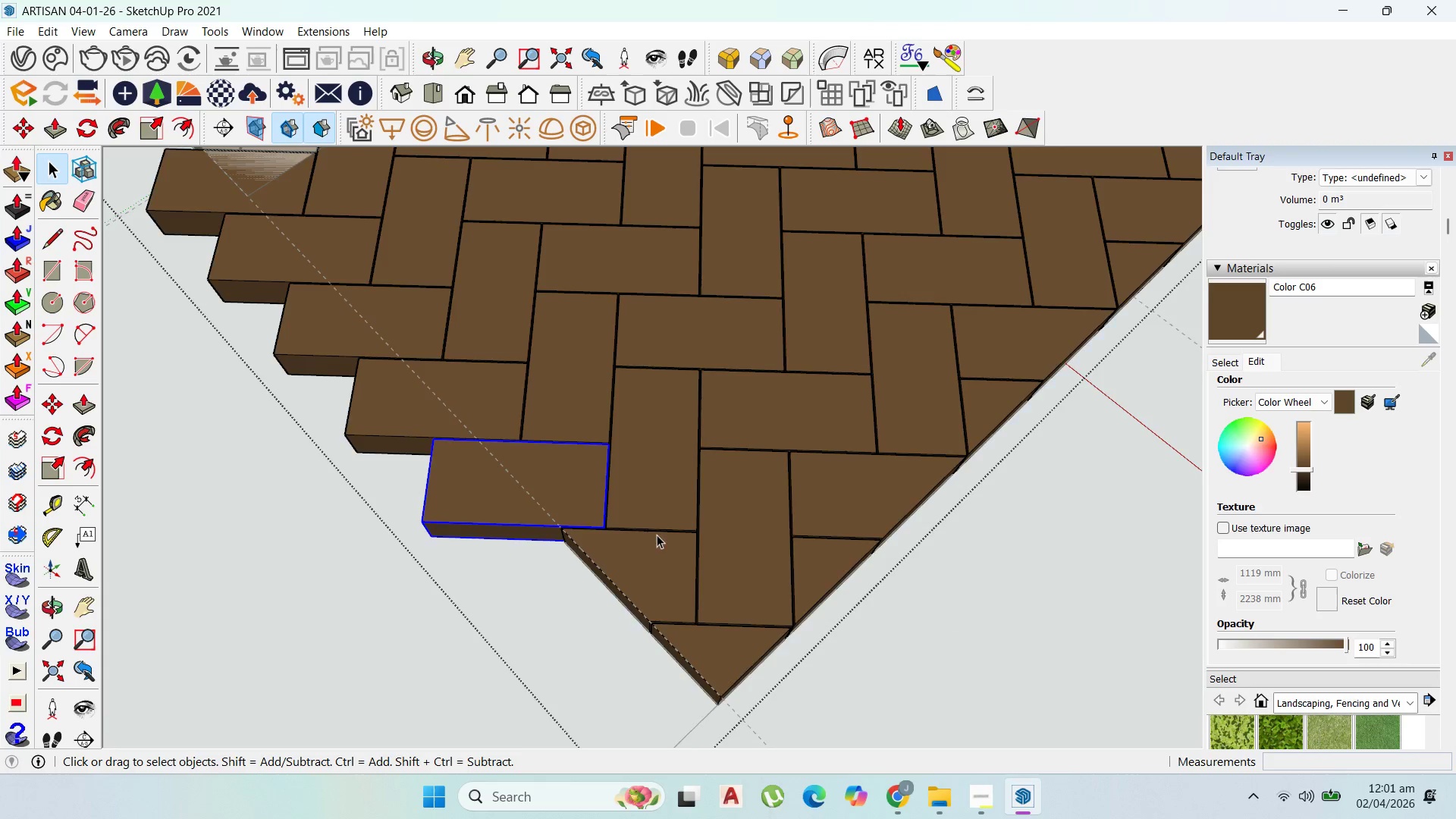 
scroll: coordinate [672, 578], scroll_direction: up, amount: 1.0
 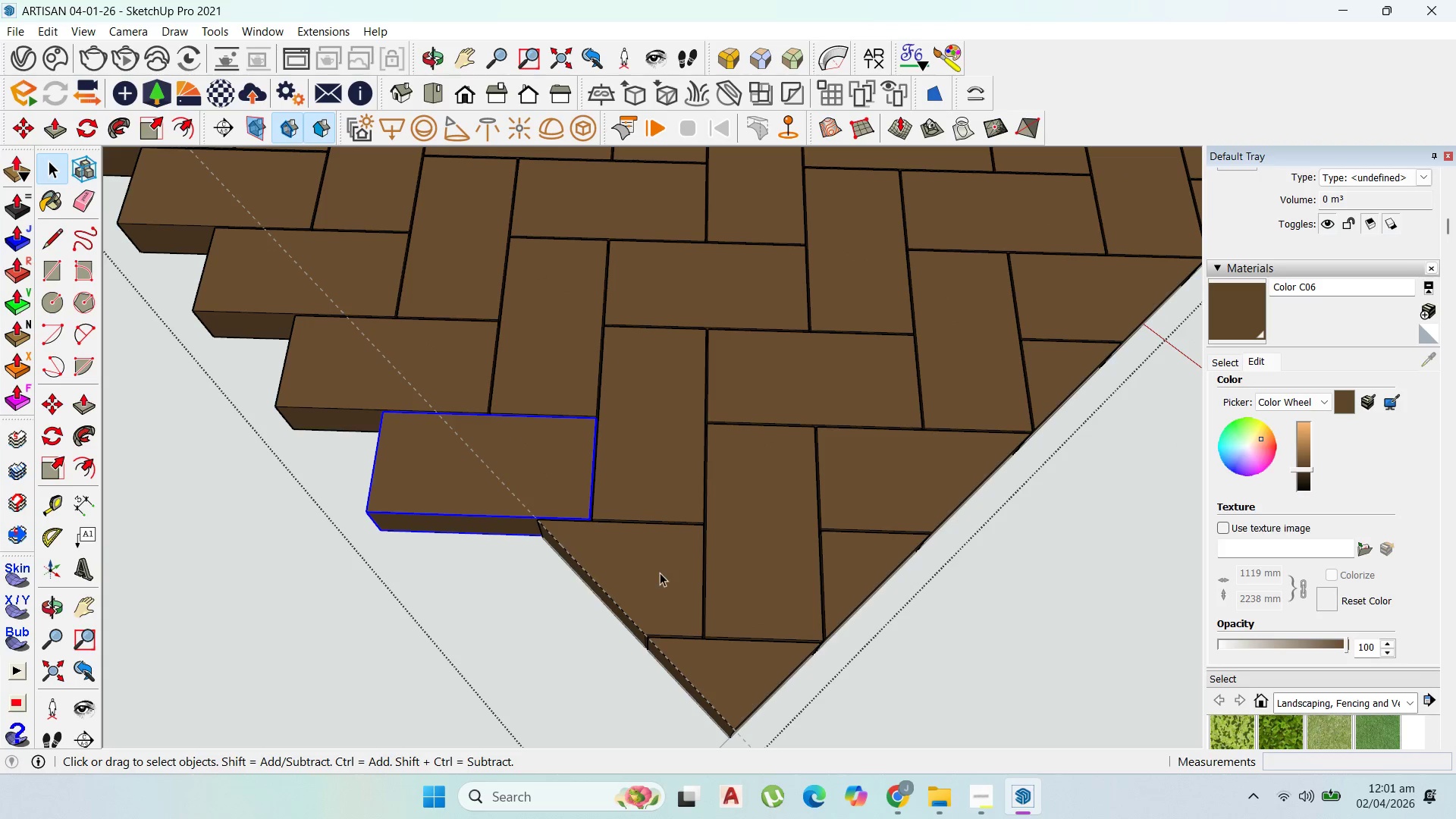 
left_click([664, 576])
 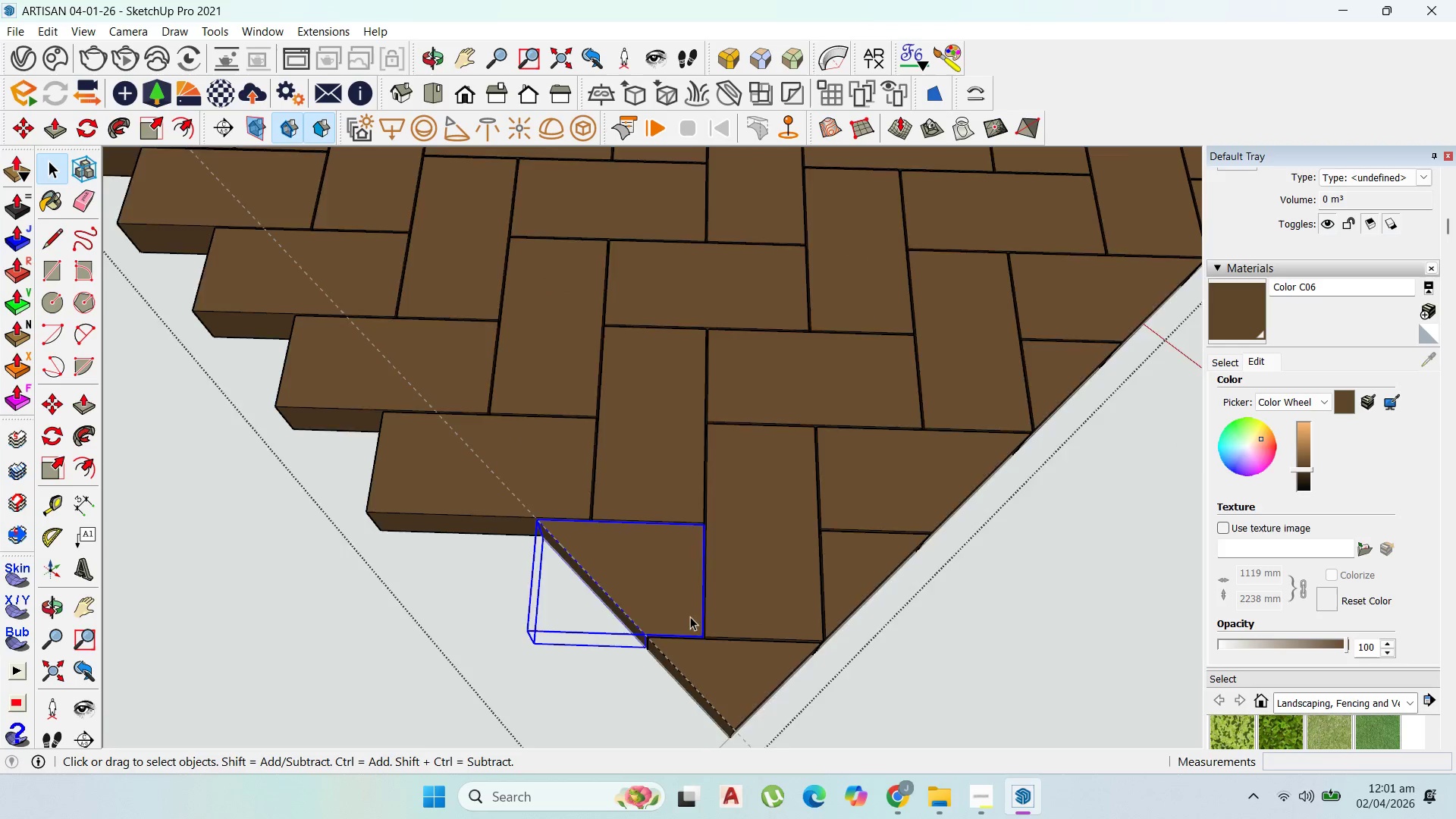 
scroll: coordinate [708, 637], scroll_direction: up, amount: 4.0
 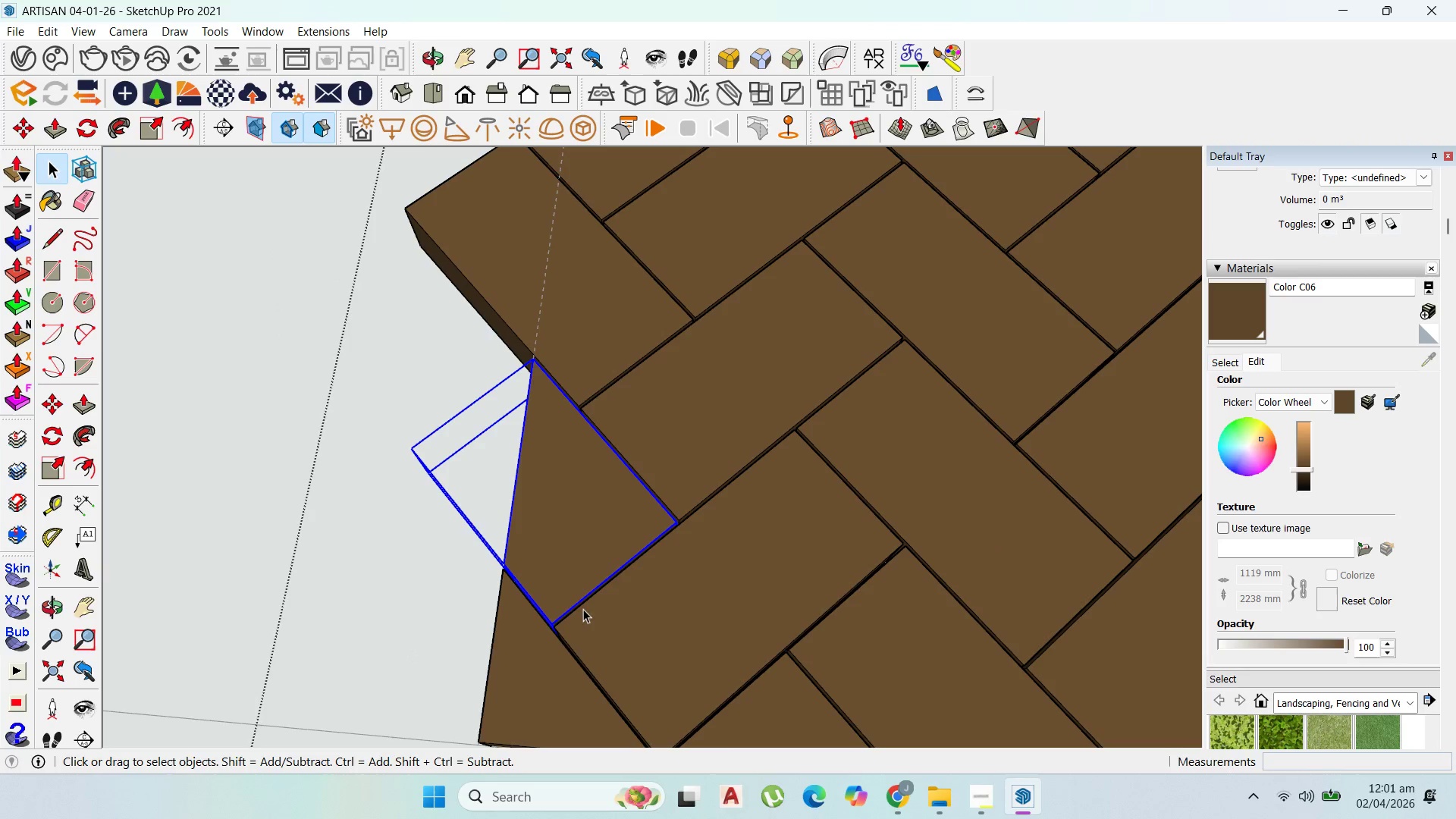 
key(M)
 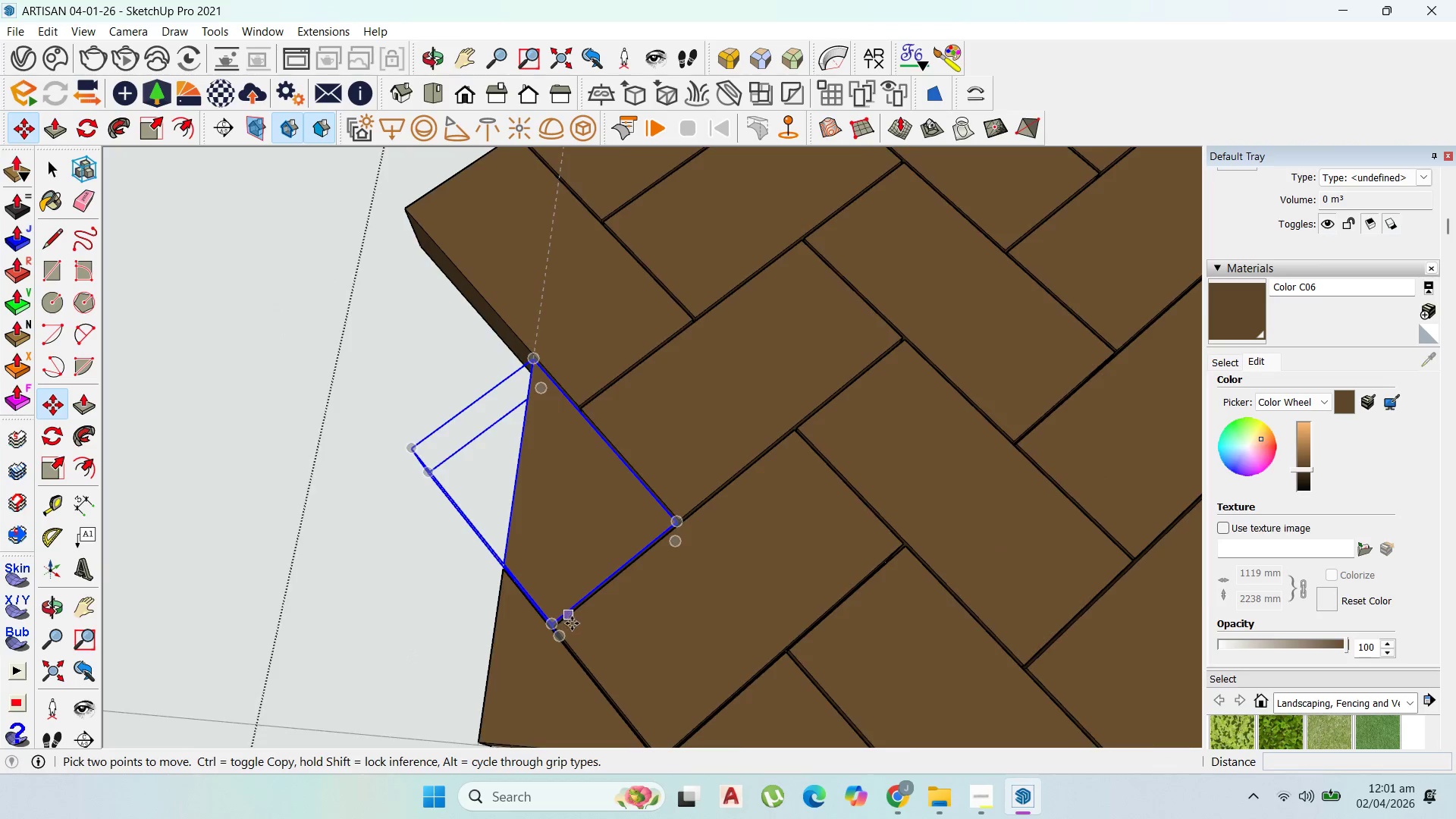 
scroll: coordinate [572, 624], scroll_direction: up, amount: 1.0
 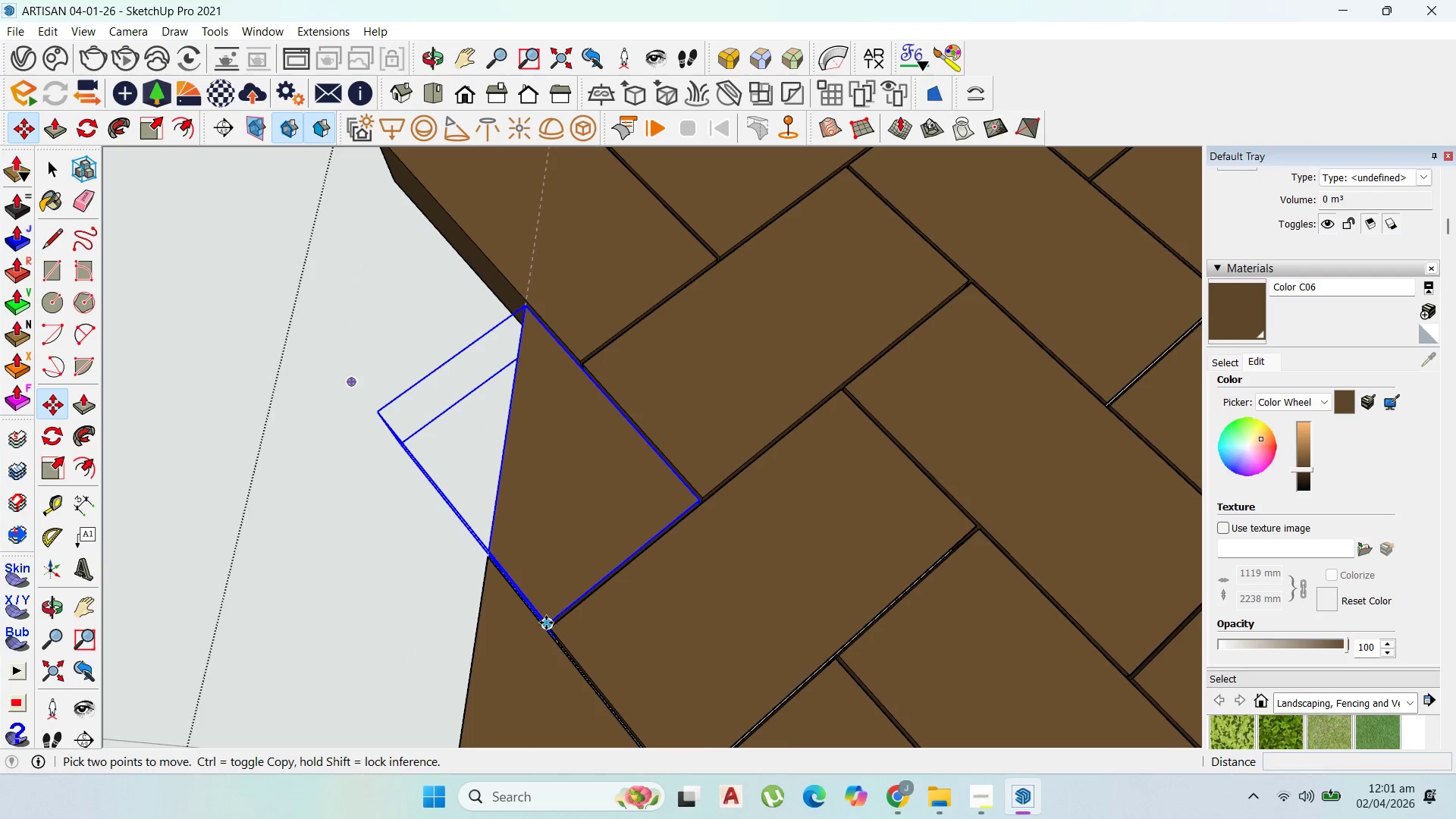 
key(Control+ControlLeft)
 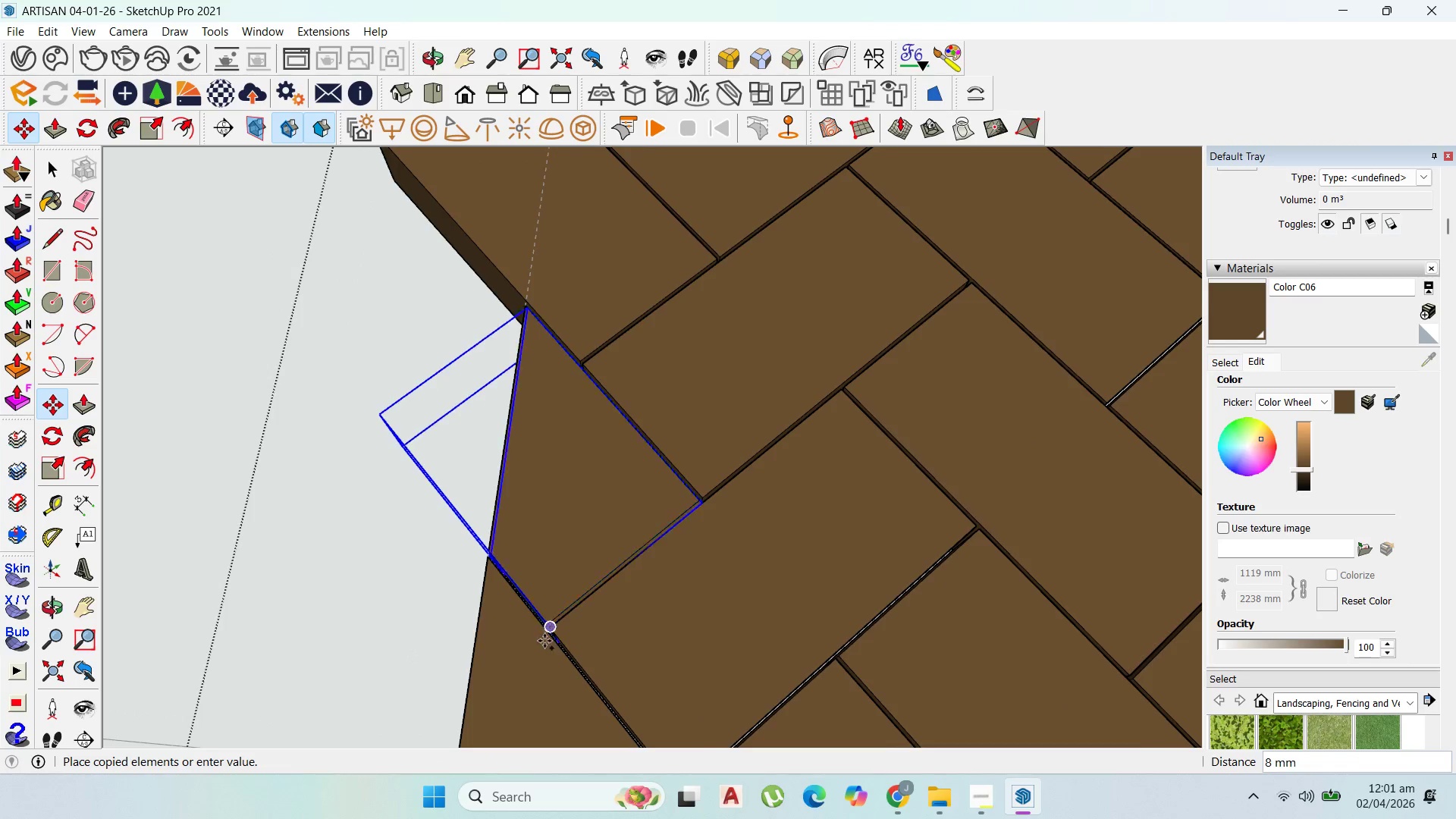 
scroll: coordinate [544, 641], scroll_direction: down, amount: 2.0
 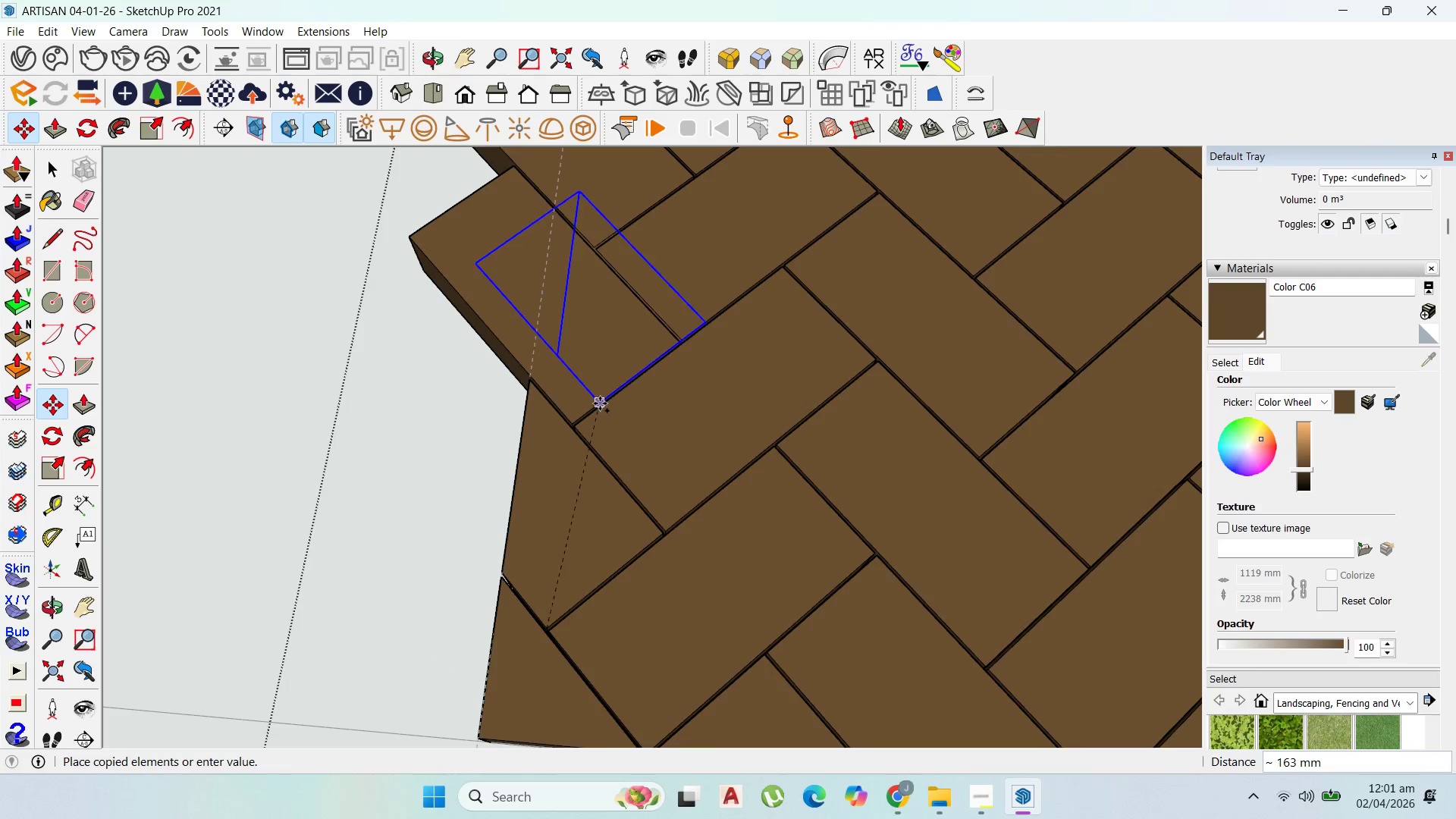 
scroll: coordinate [600, 403], scroll_direction: none, amount: 0.0
 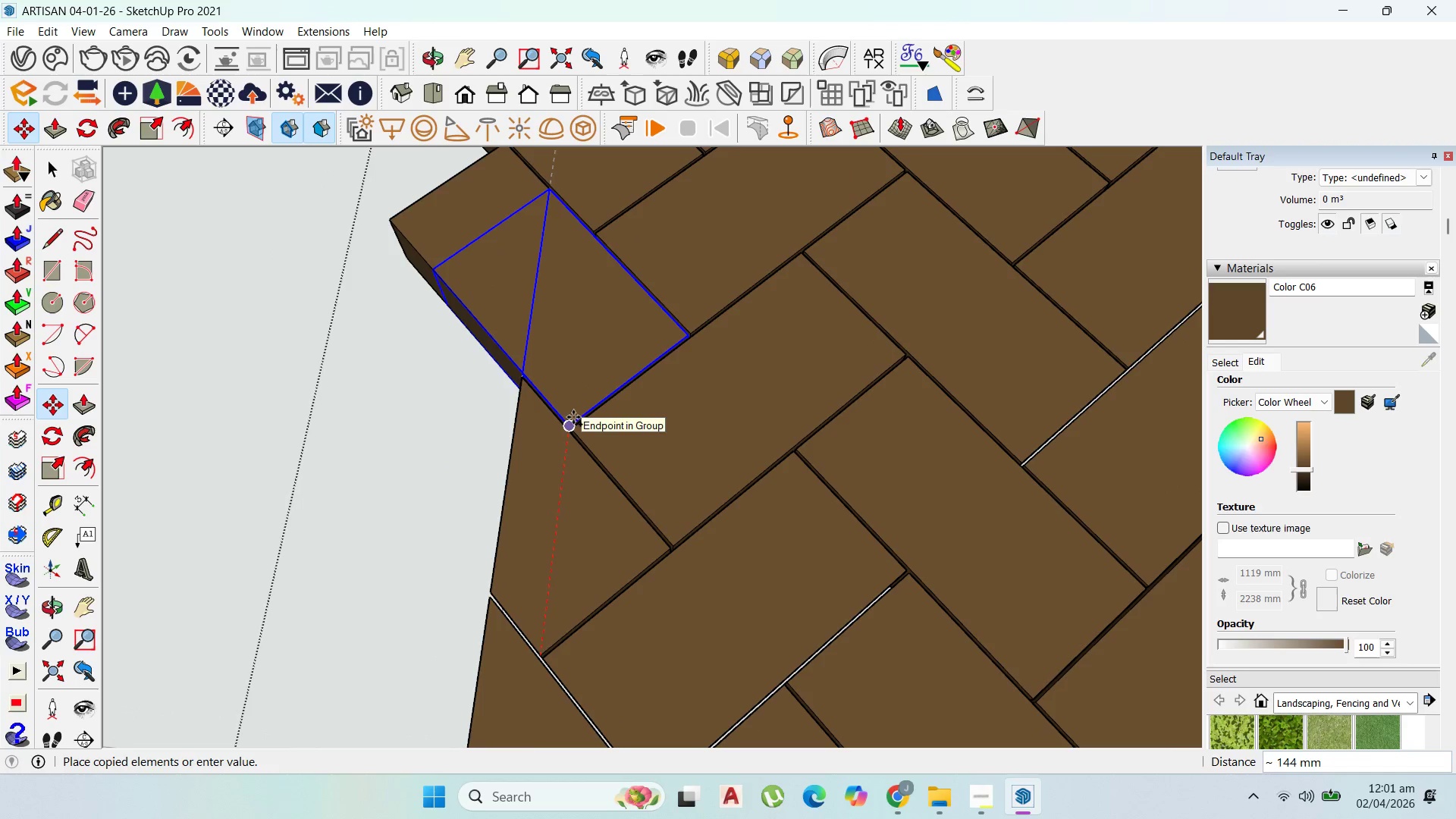 
left_click([573, 417])
 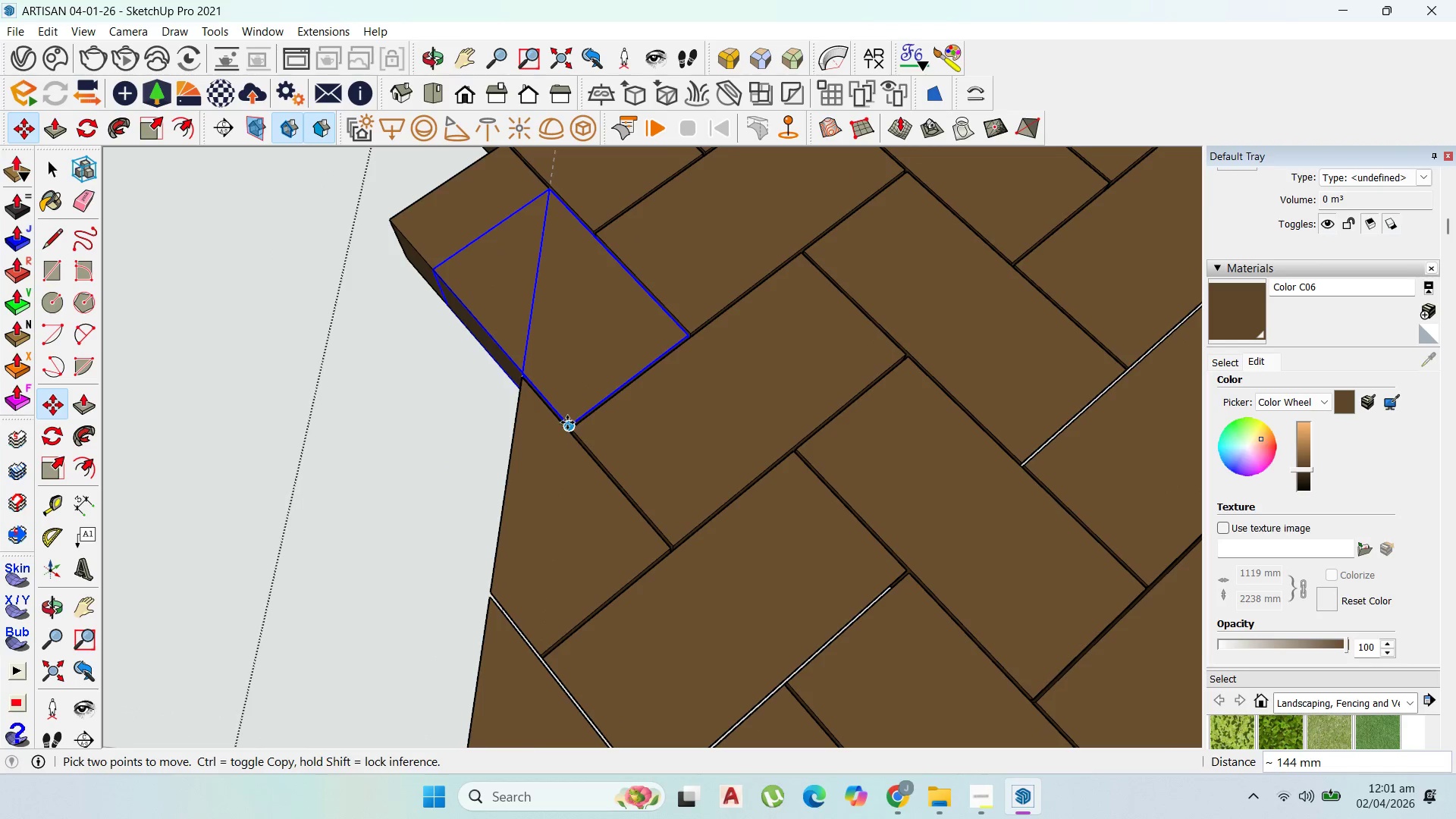 
left_click([567, 422])
 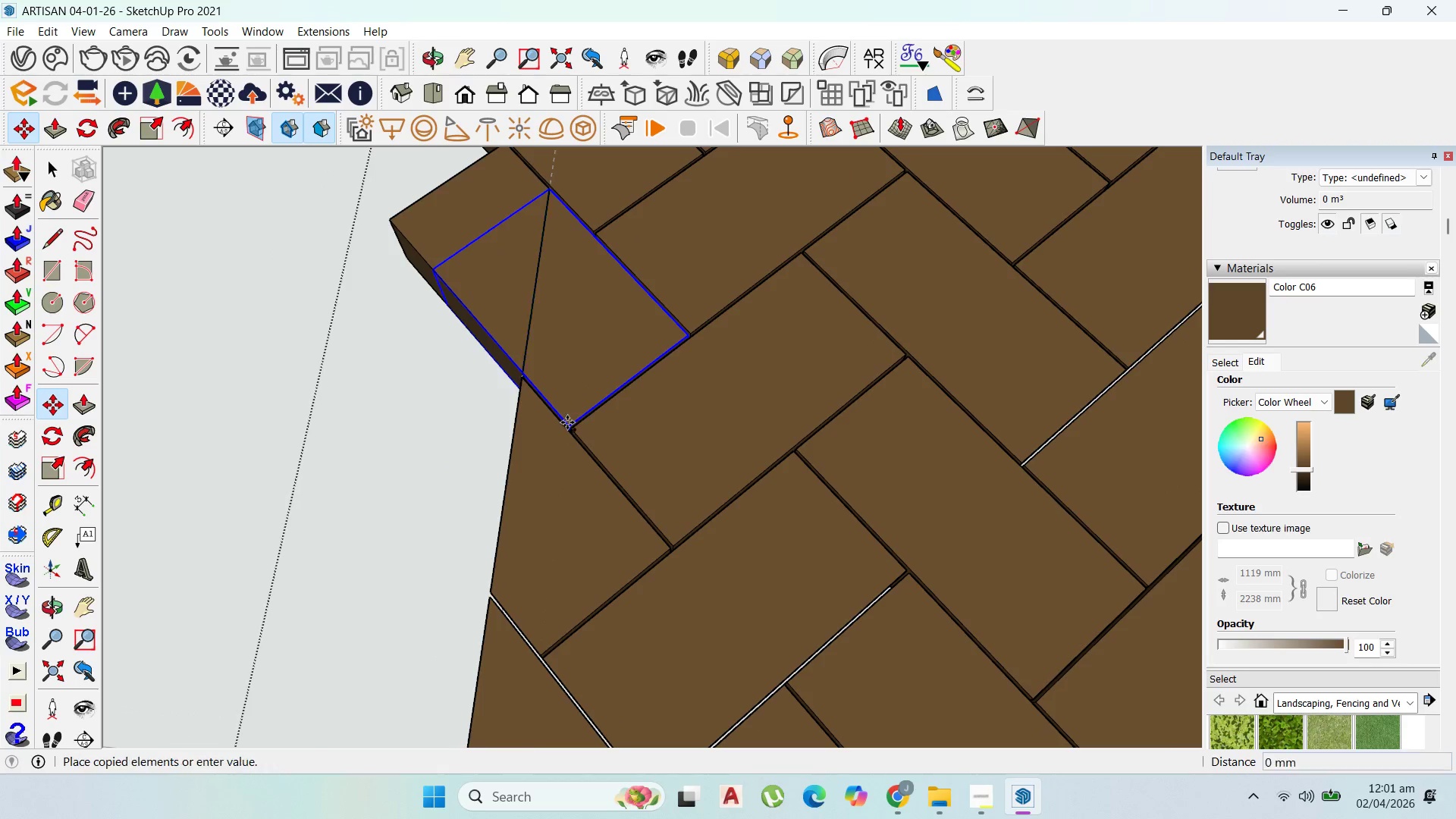 
key(Control+ControlLeft)
 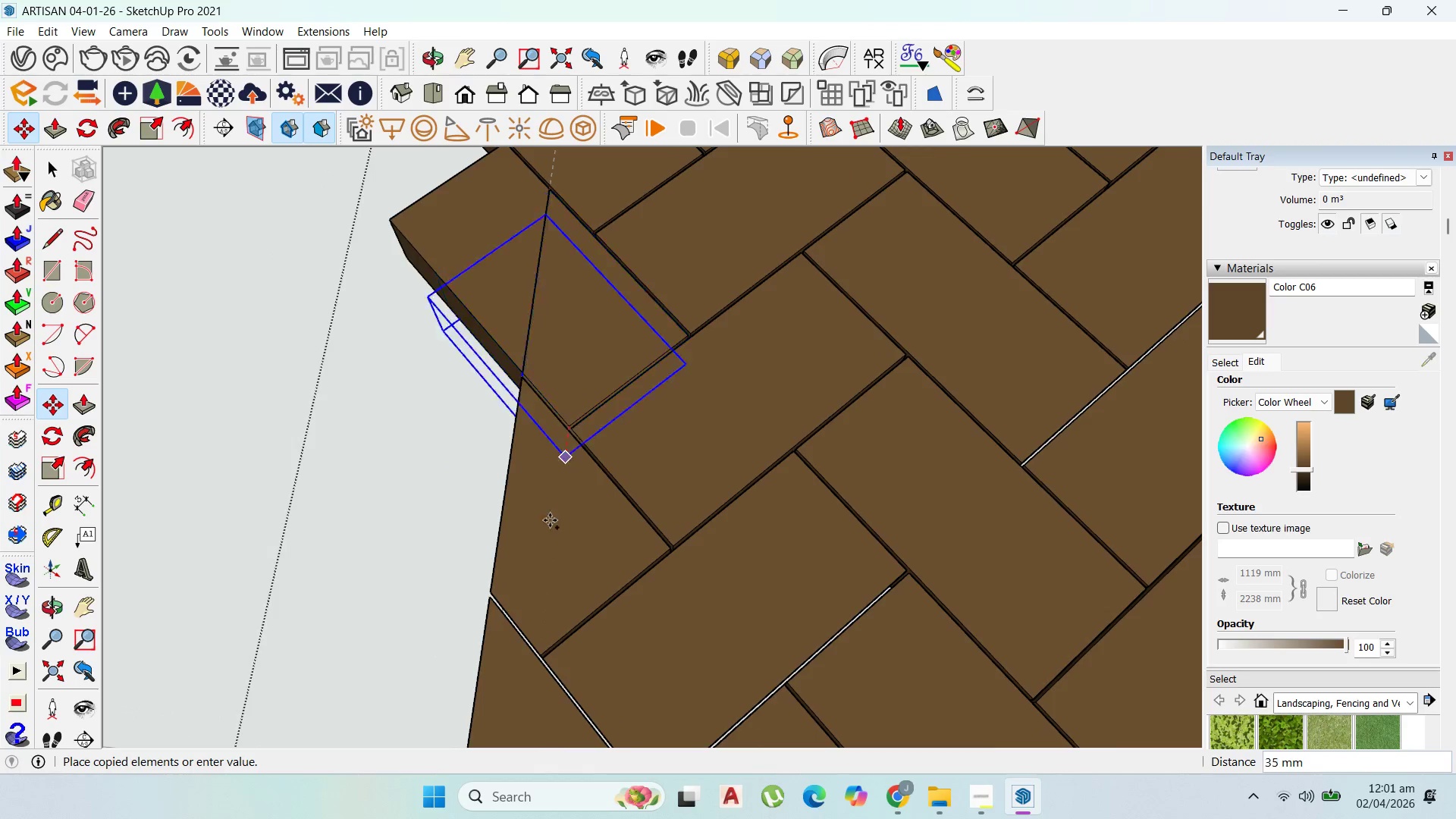 
scroll: coordinate [535, 570], scroll_direction: down, amount: 4.0
 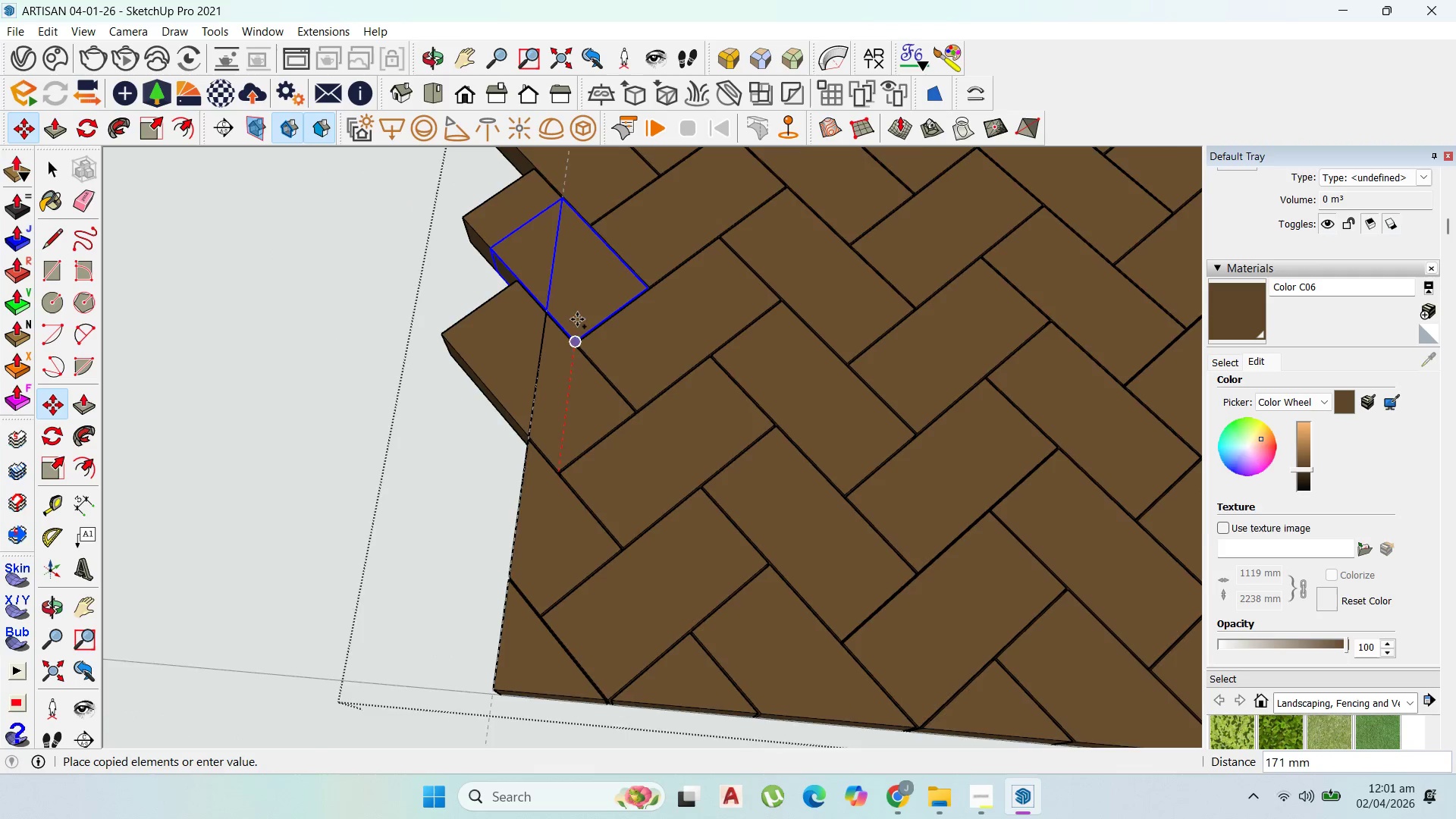 
left_click([574, 342])
 